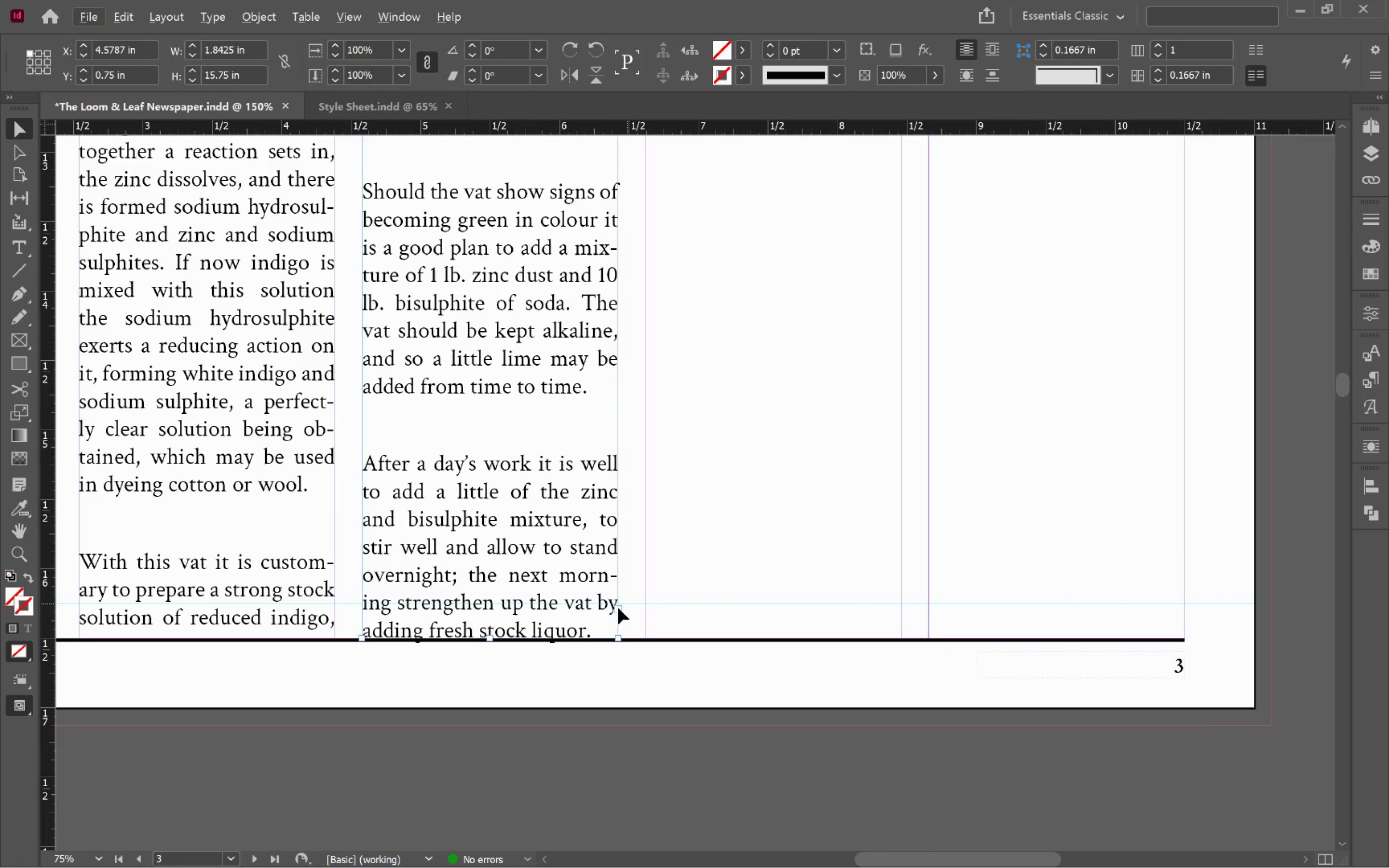 
left_click([622, 606])
 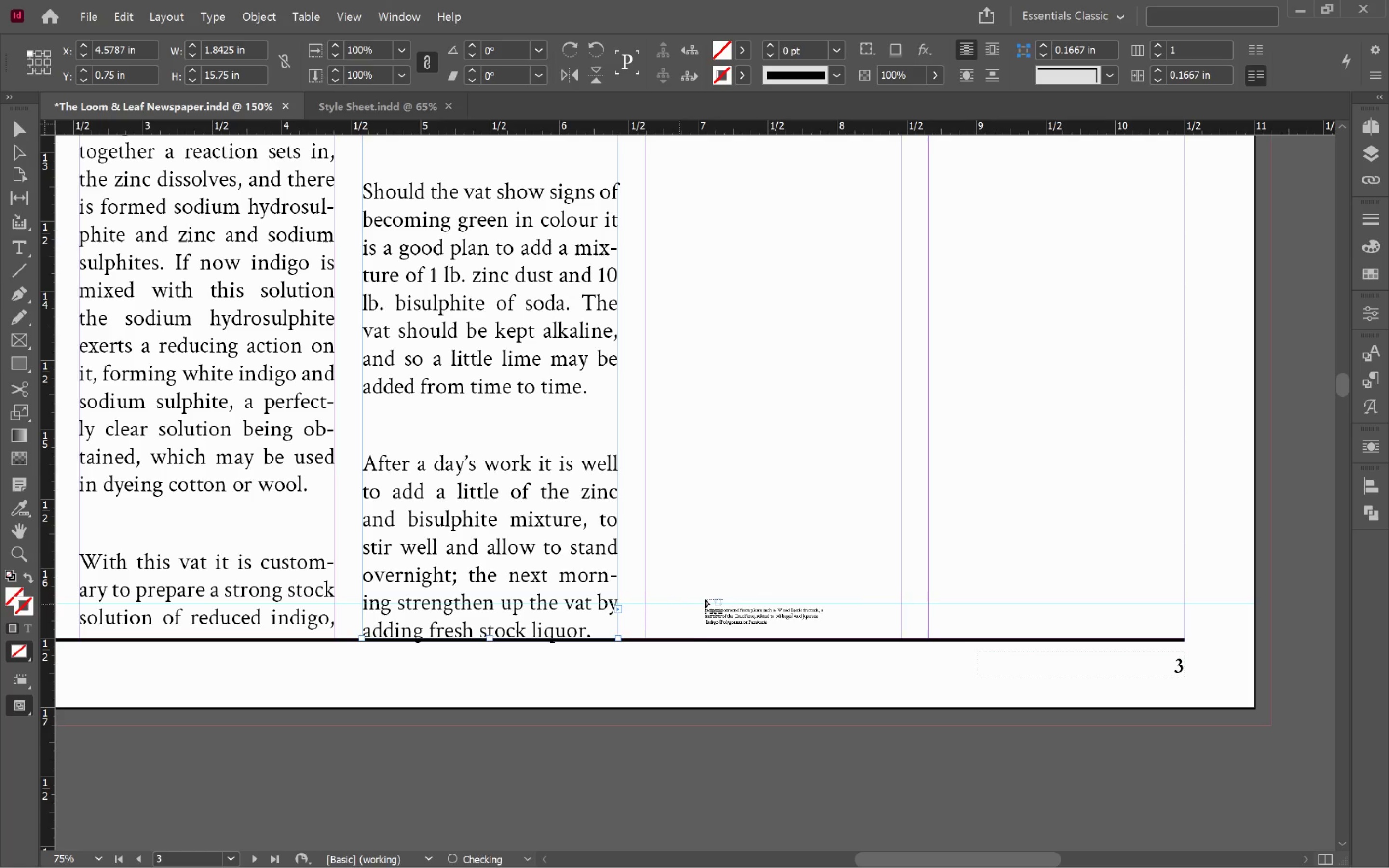 
scroll: coordinate [716, 604], scroll_direction: up, amount: 37.0
 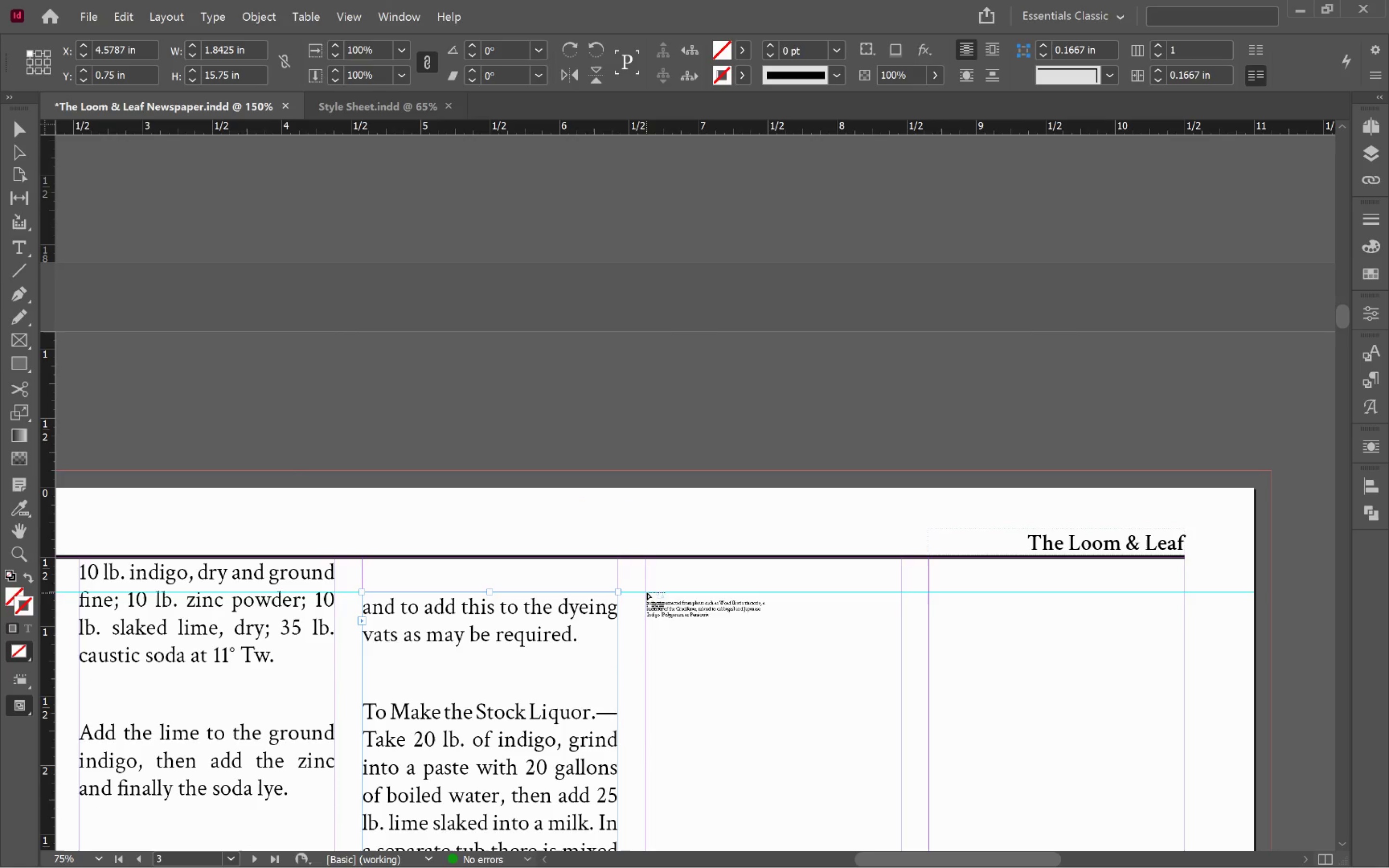 
left_click([647, 592])
 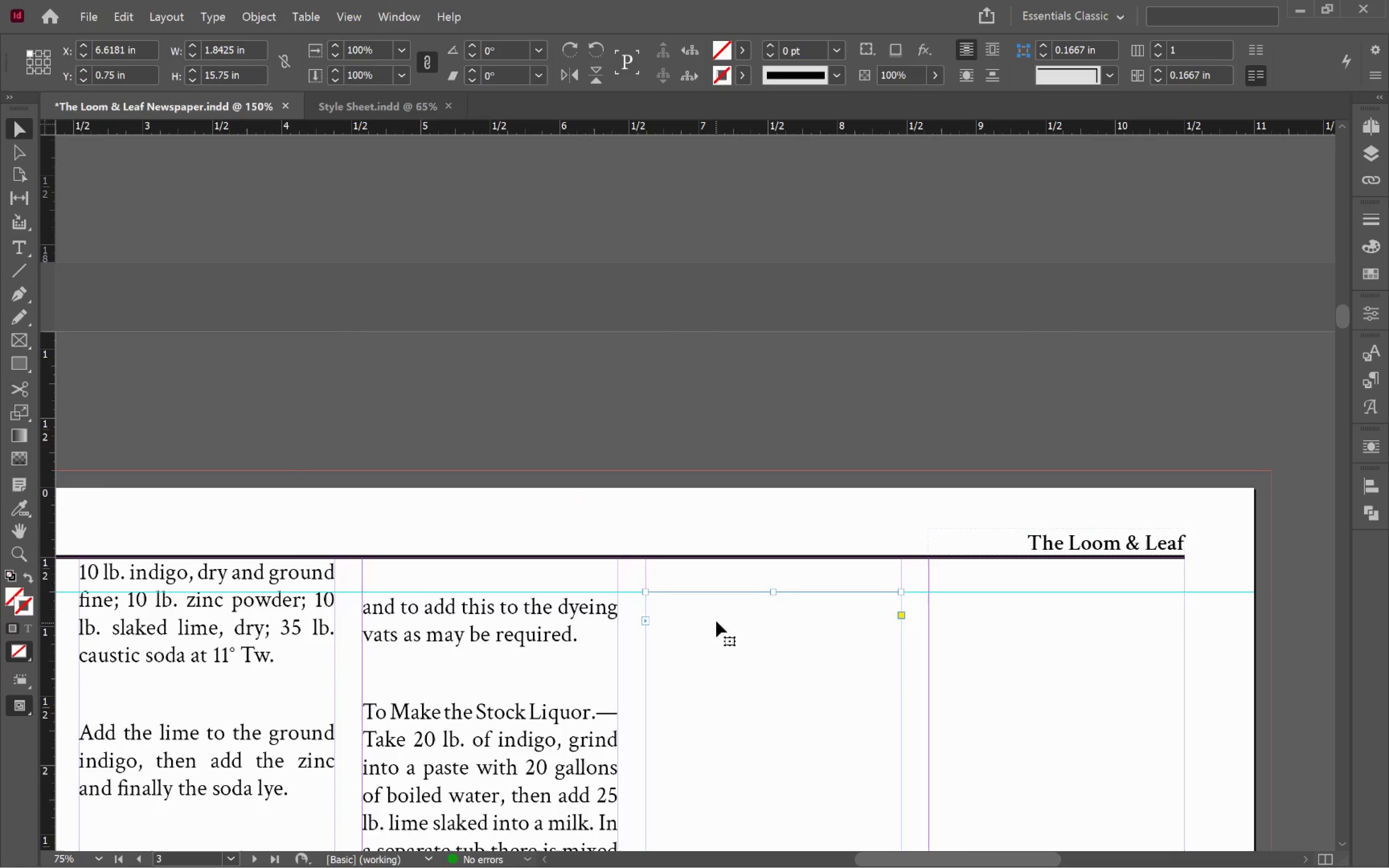 
double_click([763, 592])
 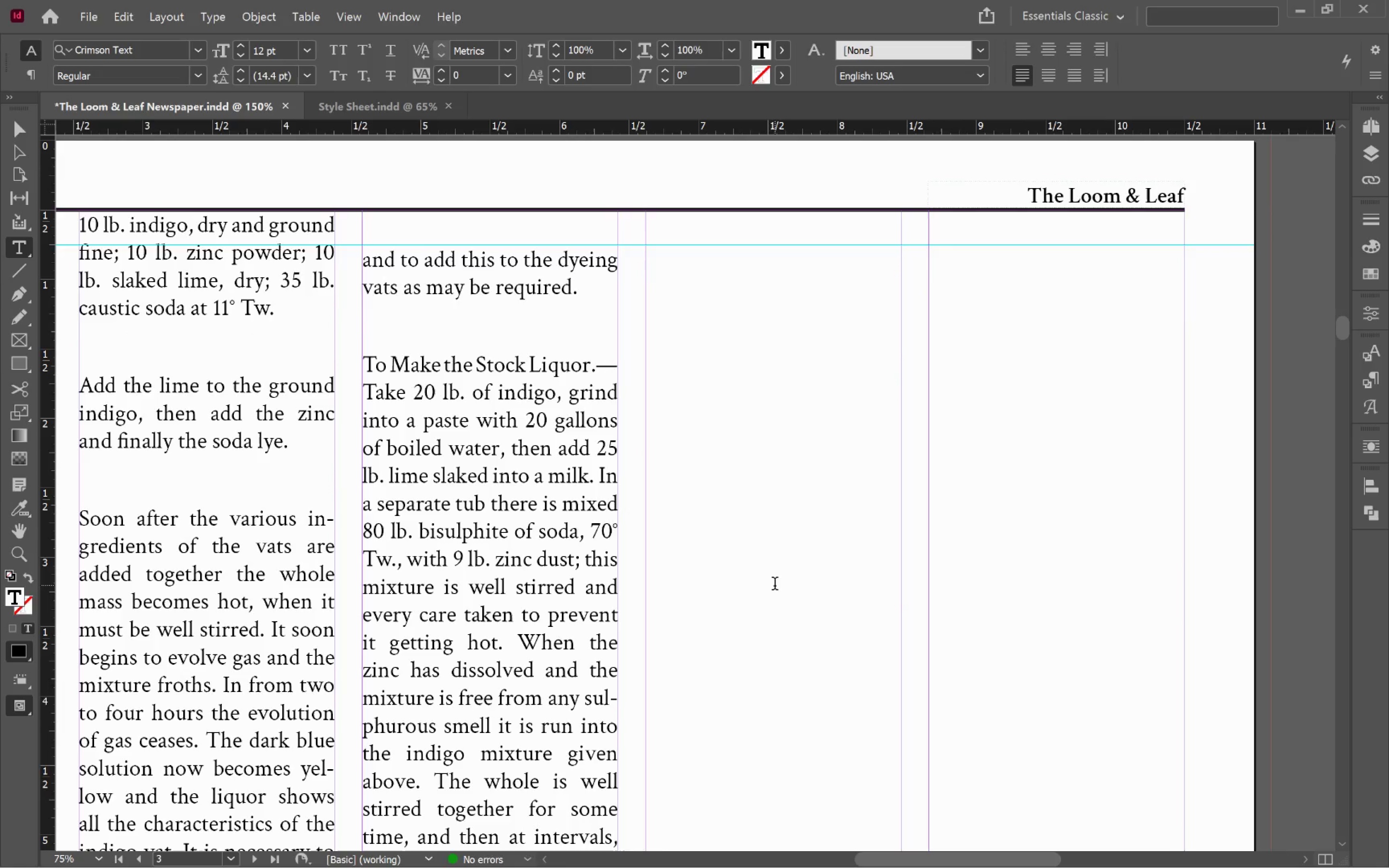 
scroll: coordinate [718, 620], scroll_direction: down, amount: 6.0
 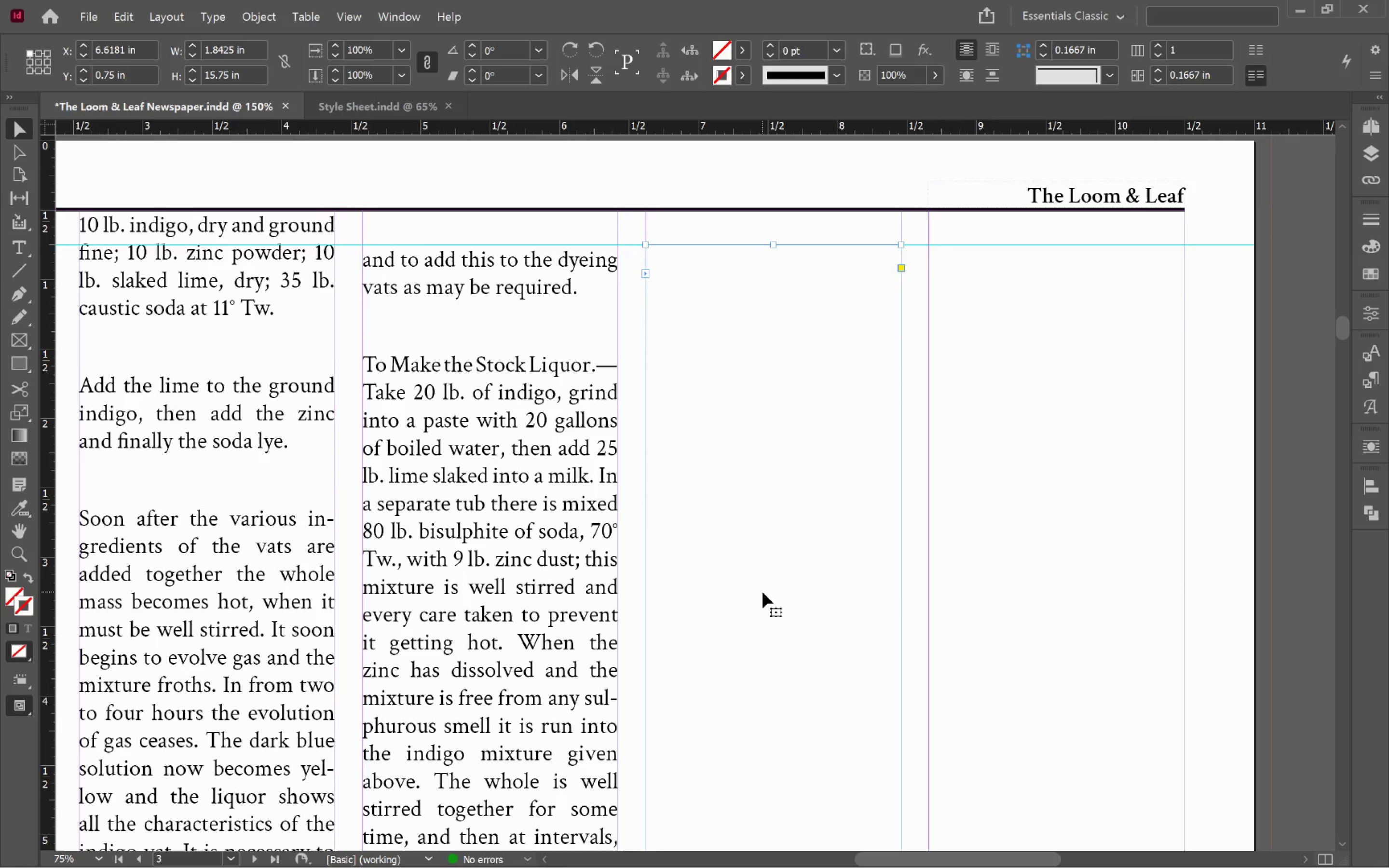 
key(ArrowRight)
 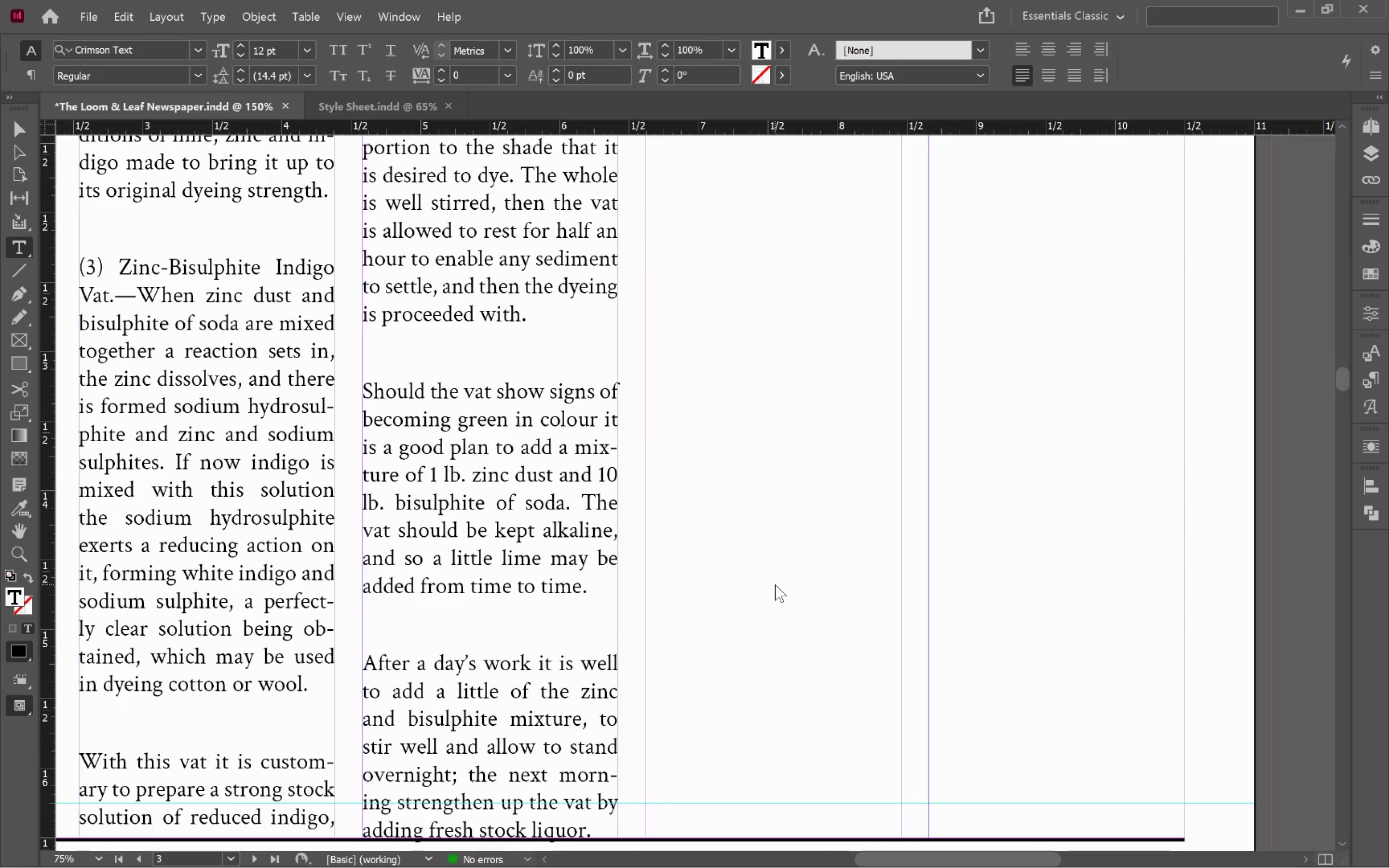 
scroll: coordinate [776, 584], scroll_direction: down, amount: 6.0
 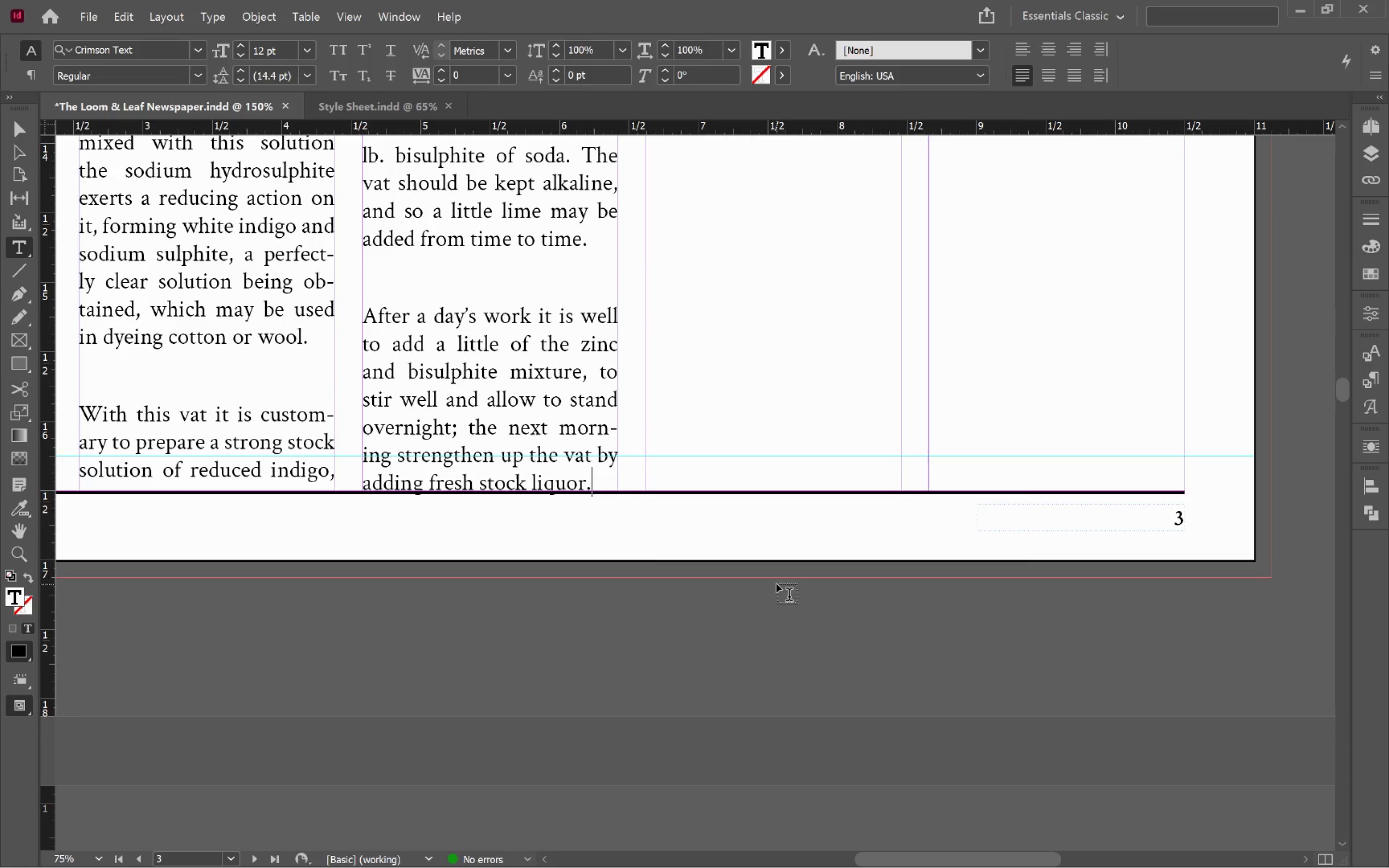 
key(Enter)
 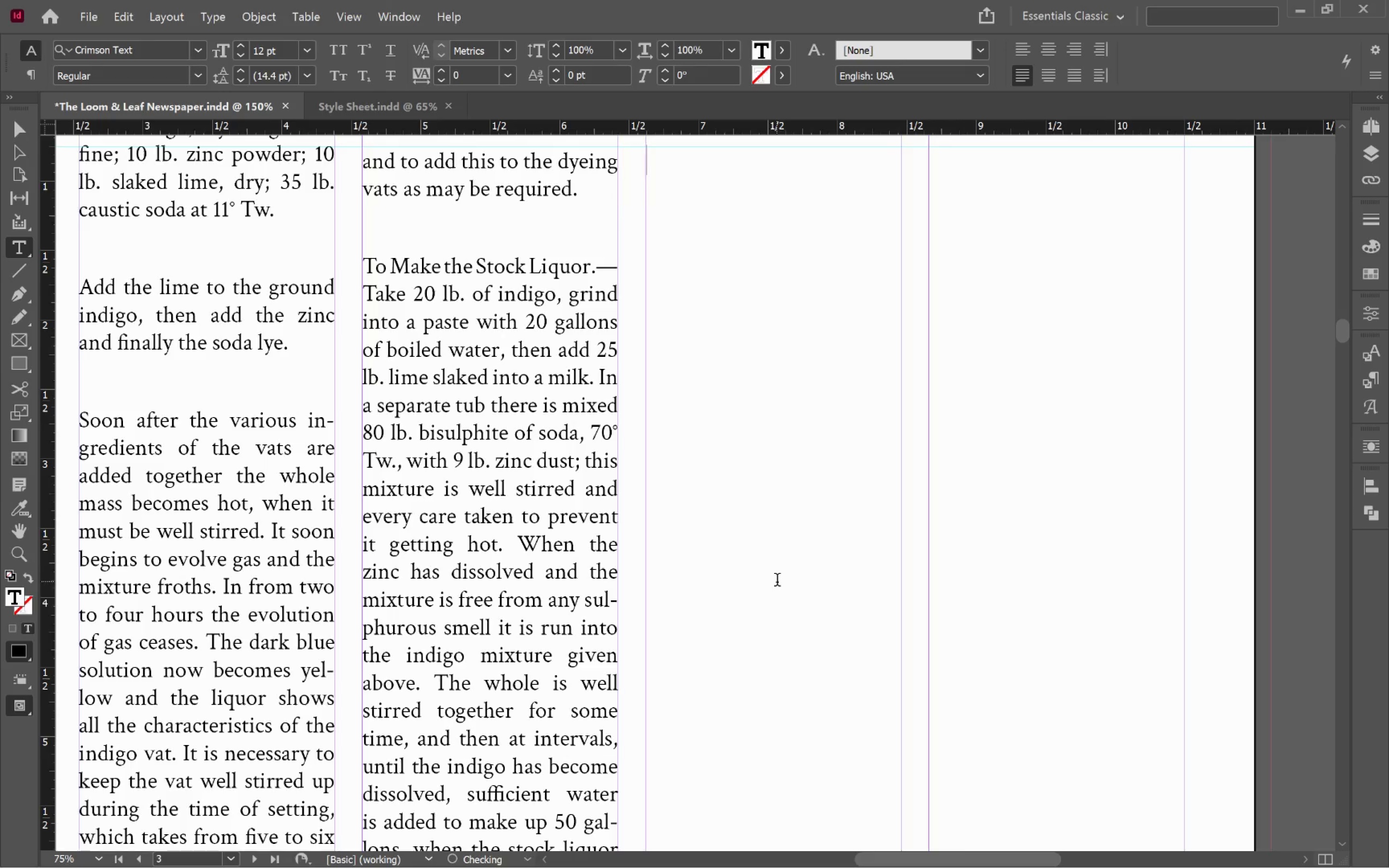 
key(Control+V)
 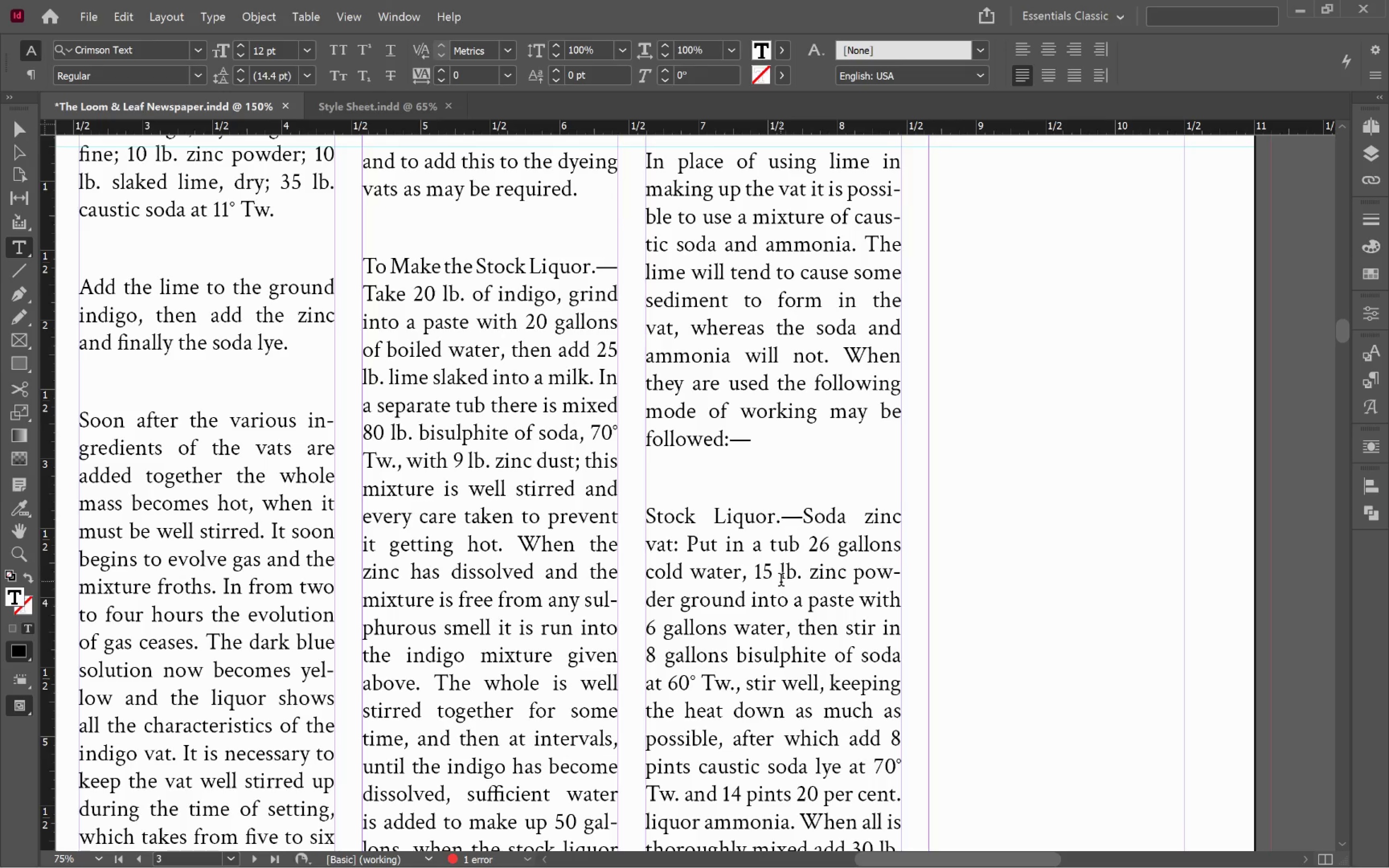 
hold_key(key=AltLeft, duration=0.51)
scroll: coordinate [766, 561], scroll_direction: down, amount: 2.0
 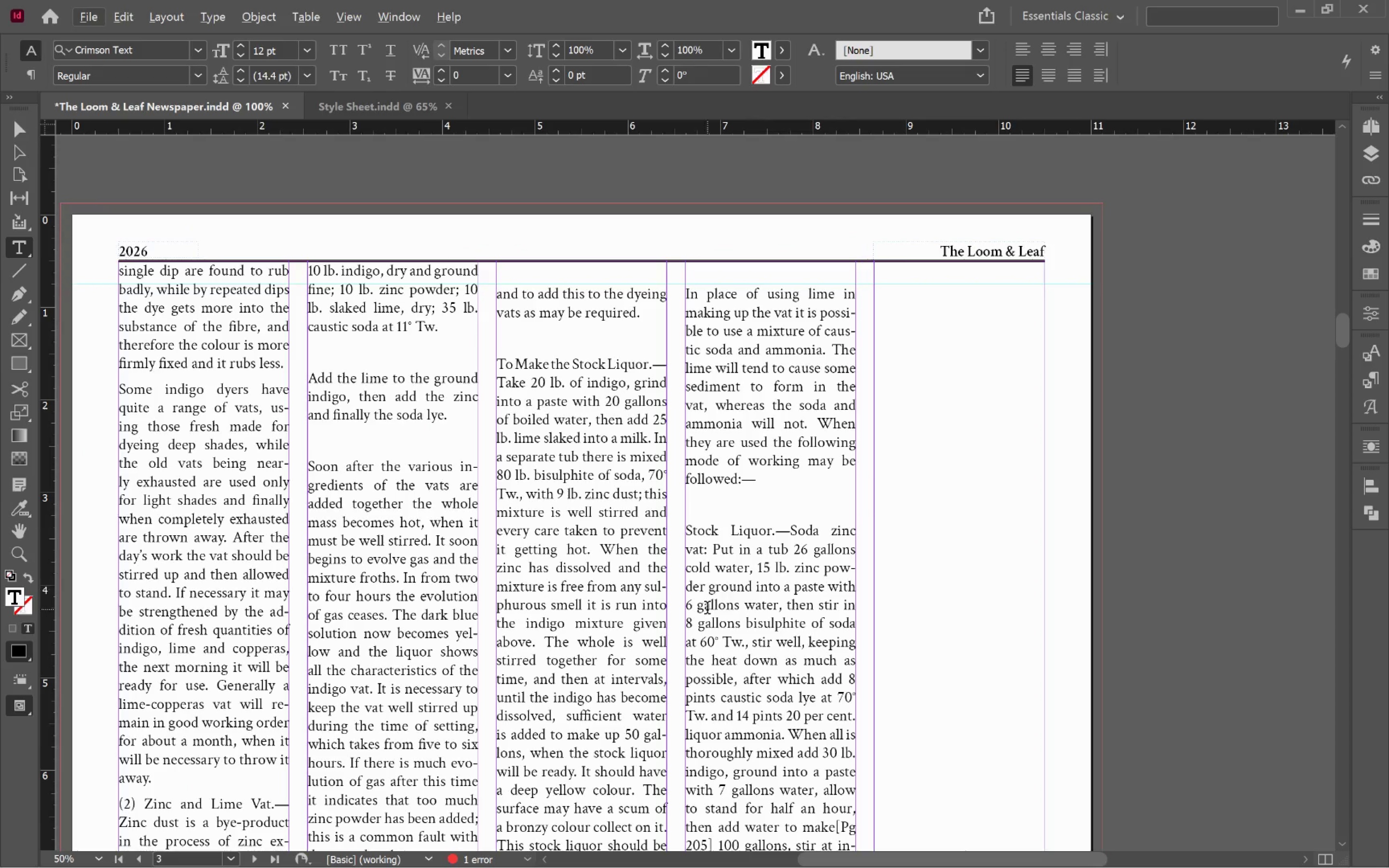 
hold_key(key=ControlLeft, duration=0.68)
scroll: coordinate [756, 611], scroll_direction: up, amount: 6.0
 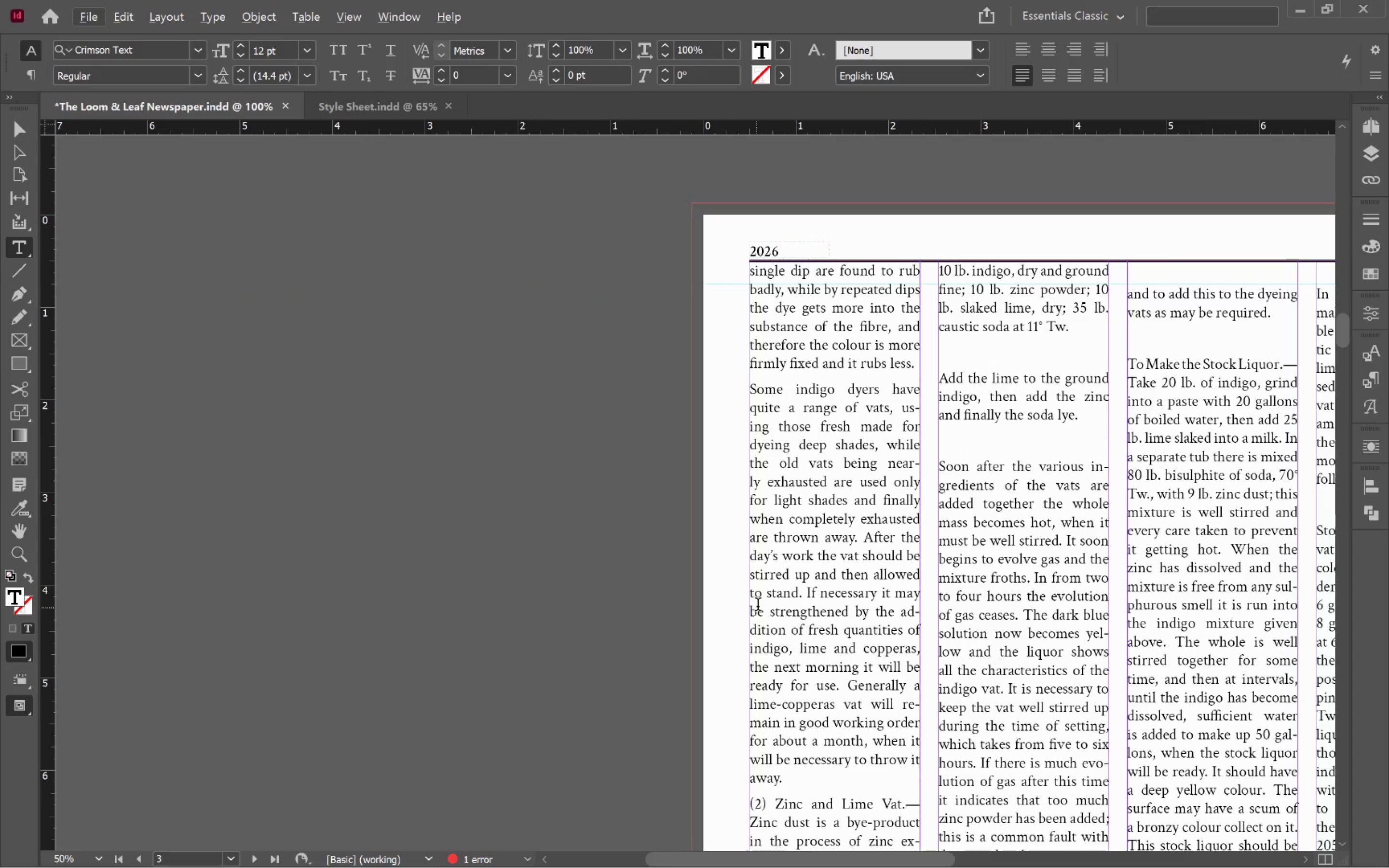 
hold_key(key=ControlLeft, duration=0.63)
 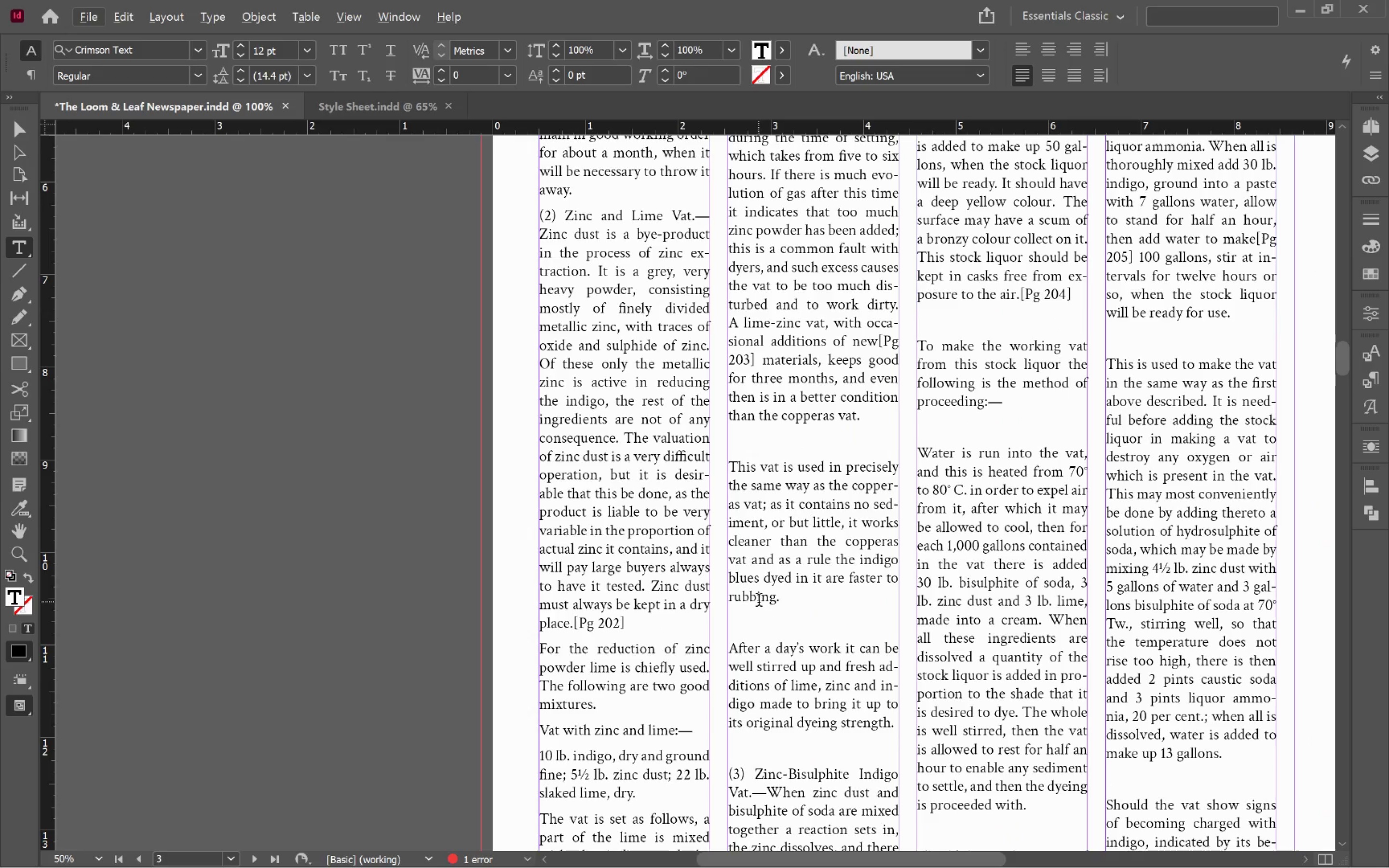 
scroll: coordinate [761, 598], scroll_direction: down, amount: 16.0
 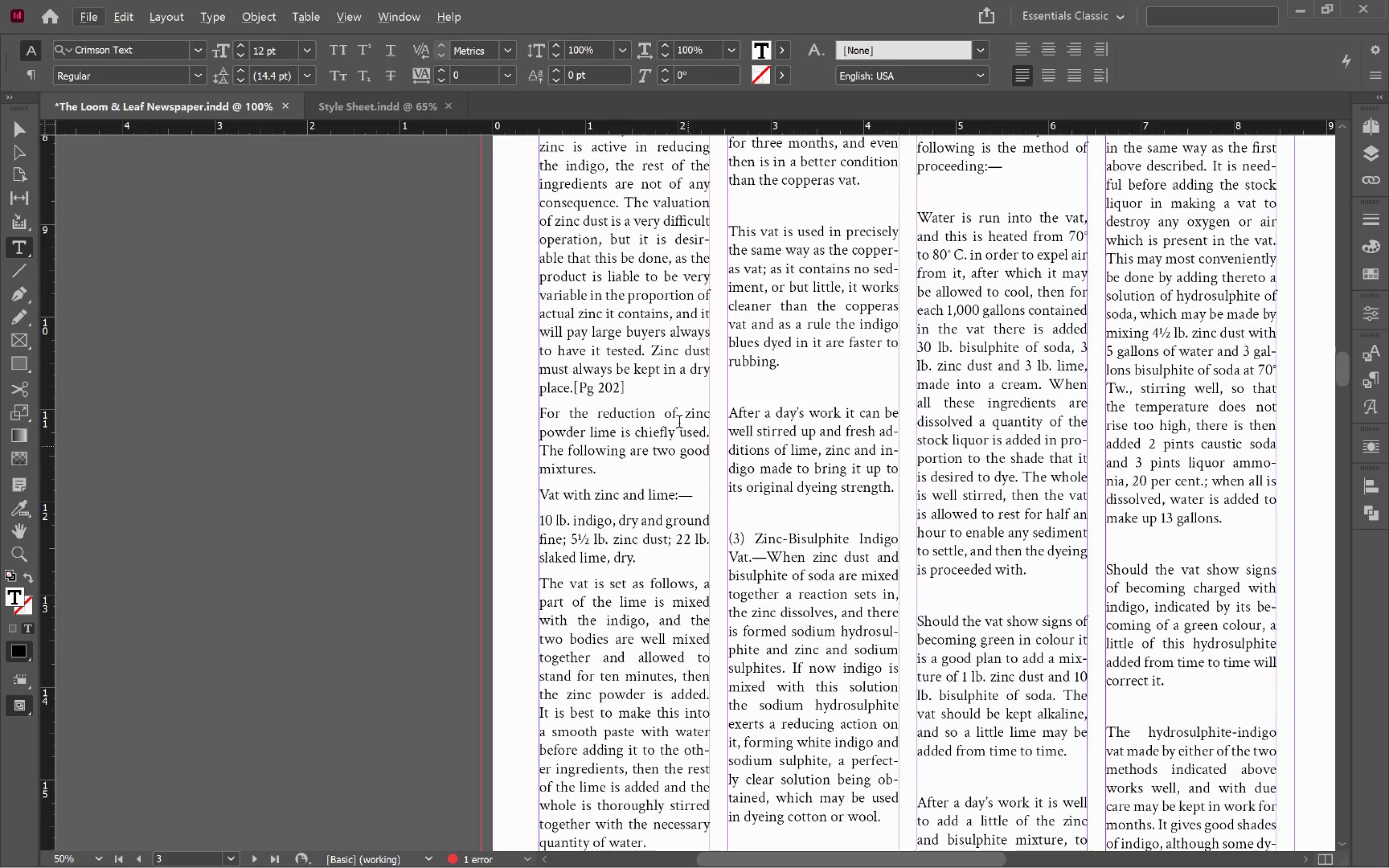 
left_click_drag(start_coordinate=[638, 390], to_coordinate=[576, 397])
 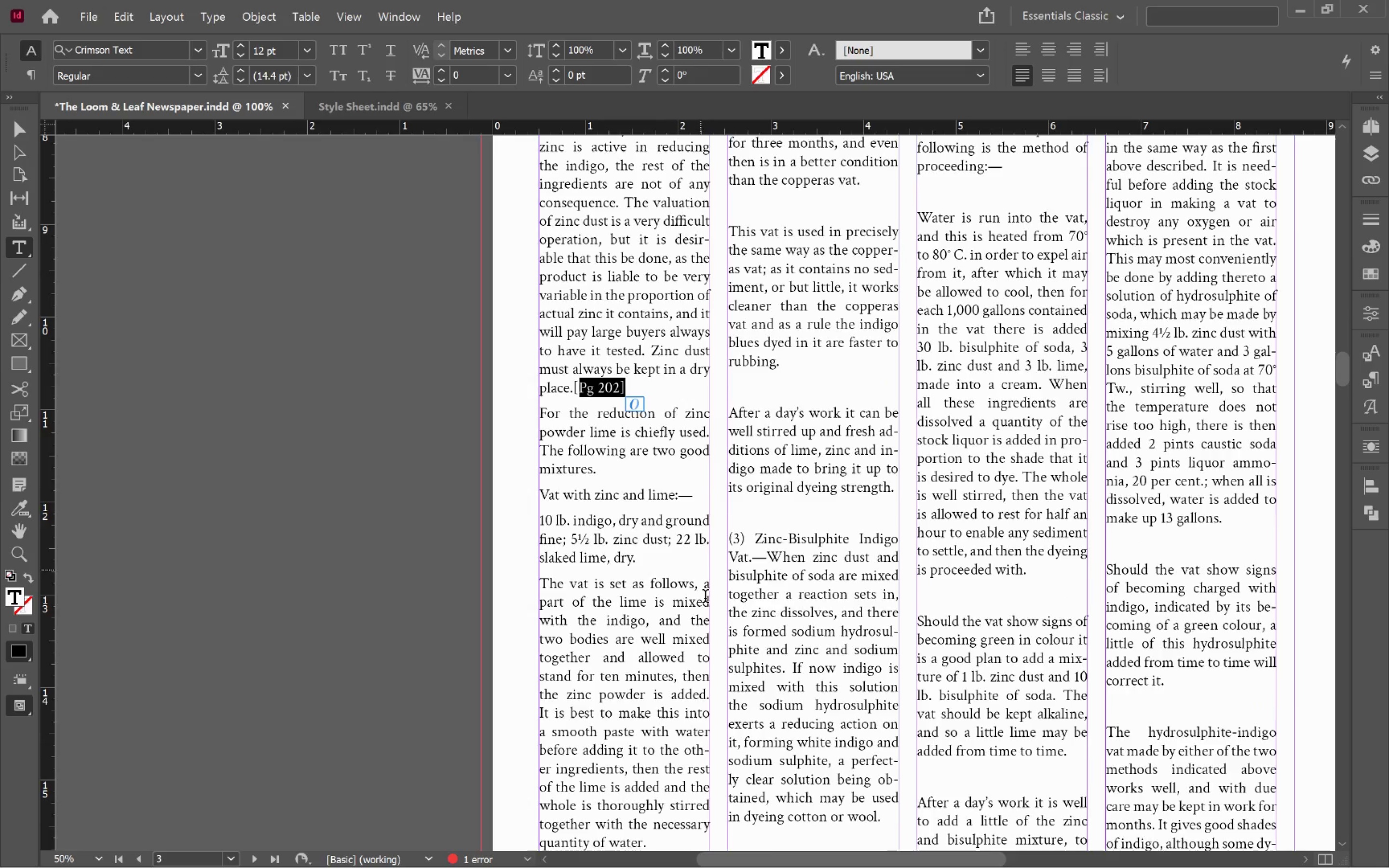 
scroll: coordinate [701, 622], scroll_direction: up, amount: 14.0
 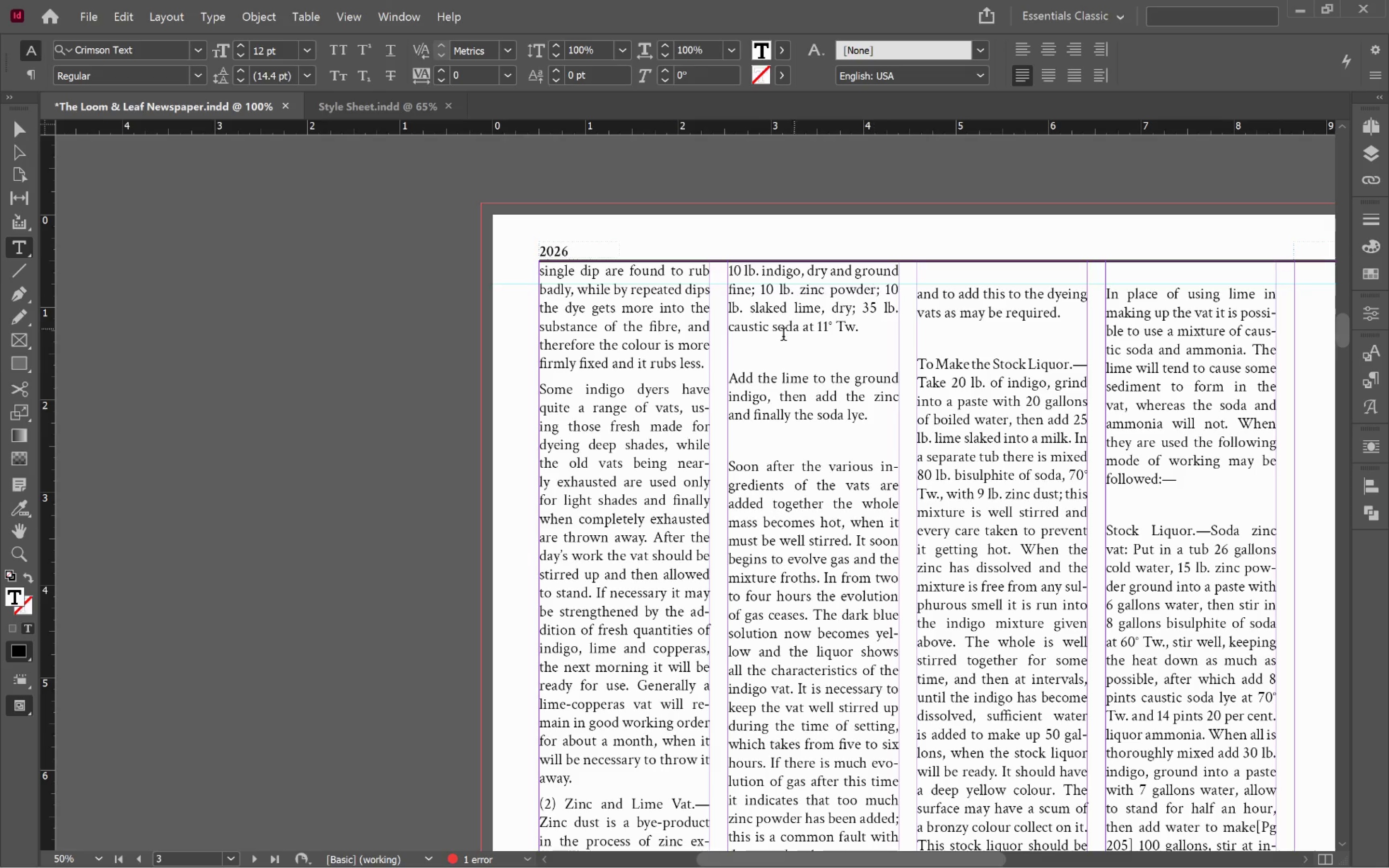 
left_click([765, 357])
 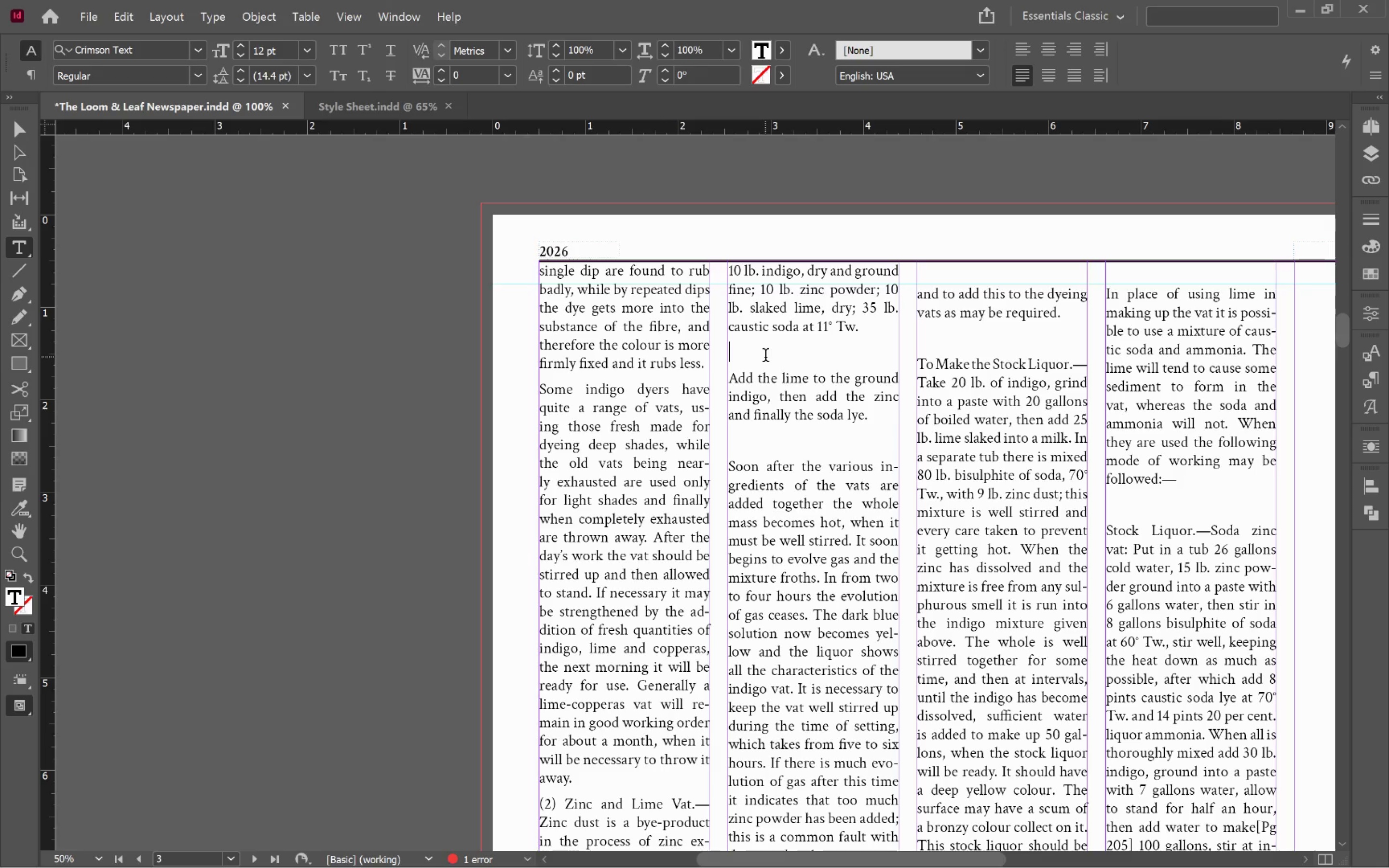 
key(Delete)
 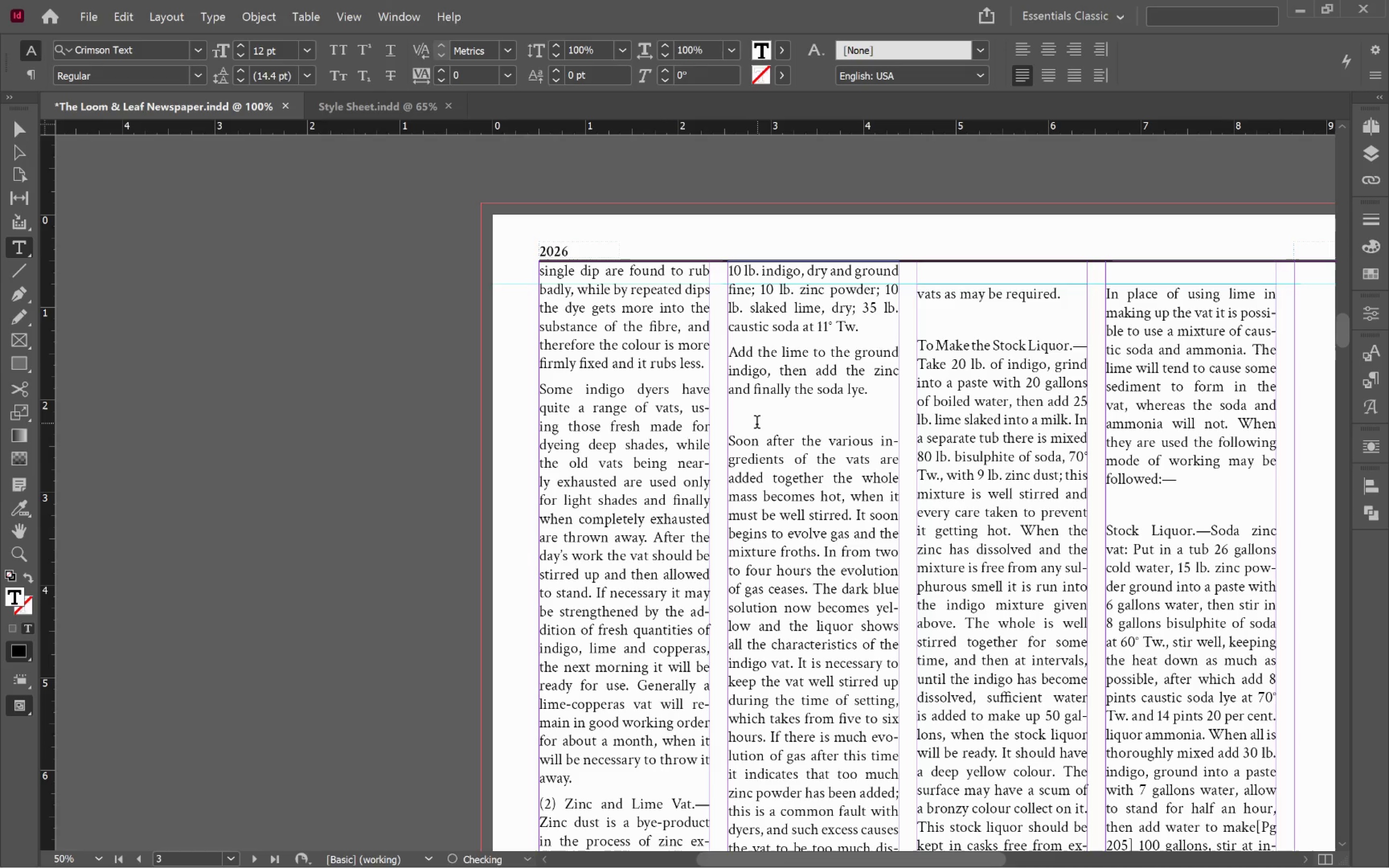 
left_click([750, 415])
 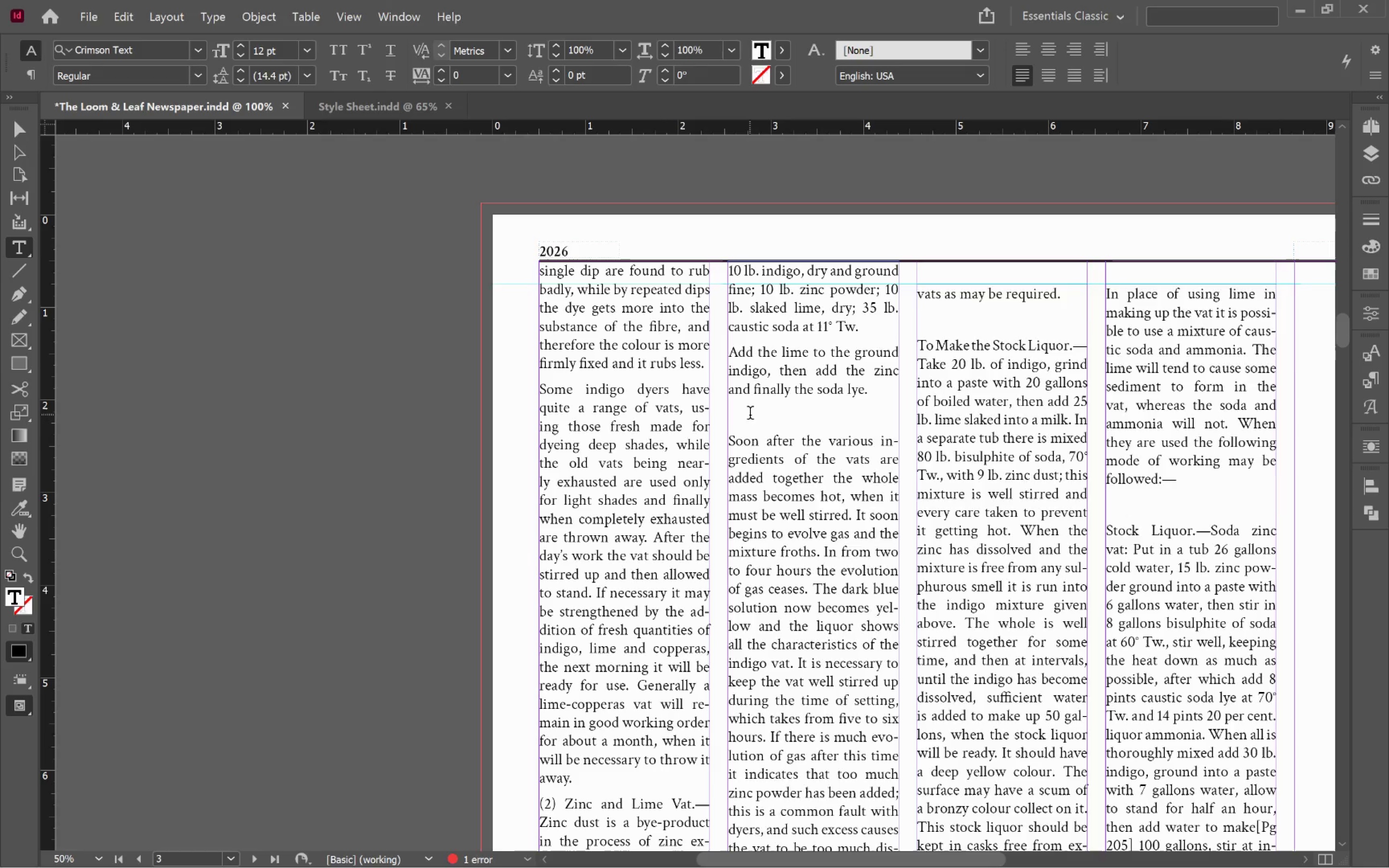 
key(Delete)
 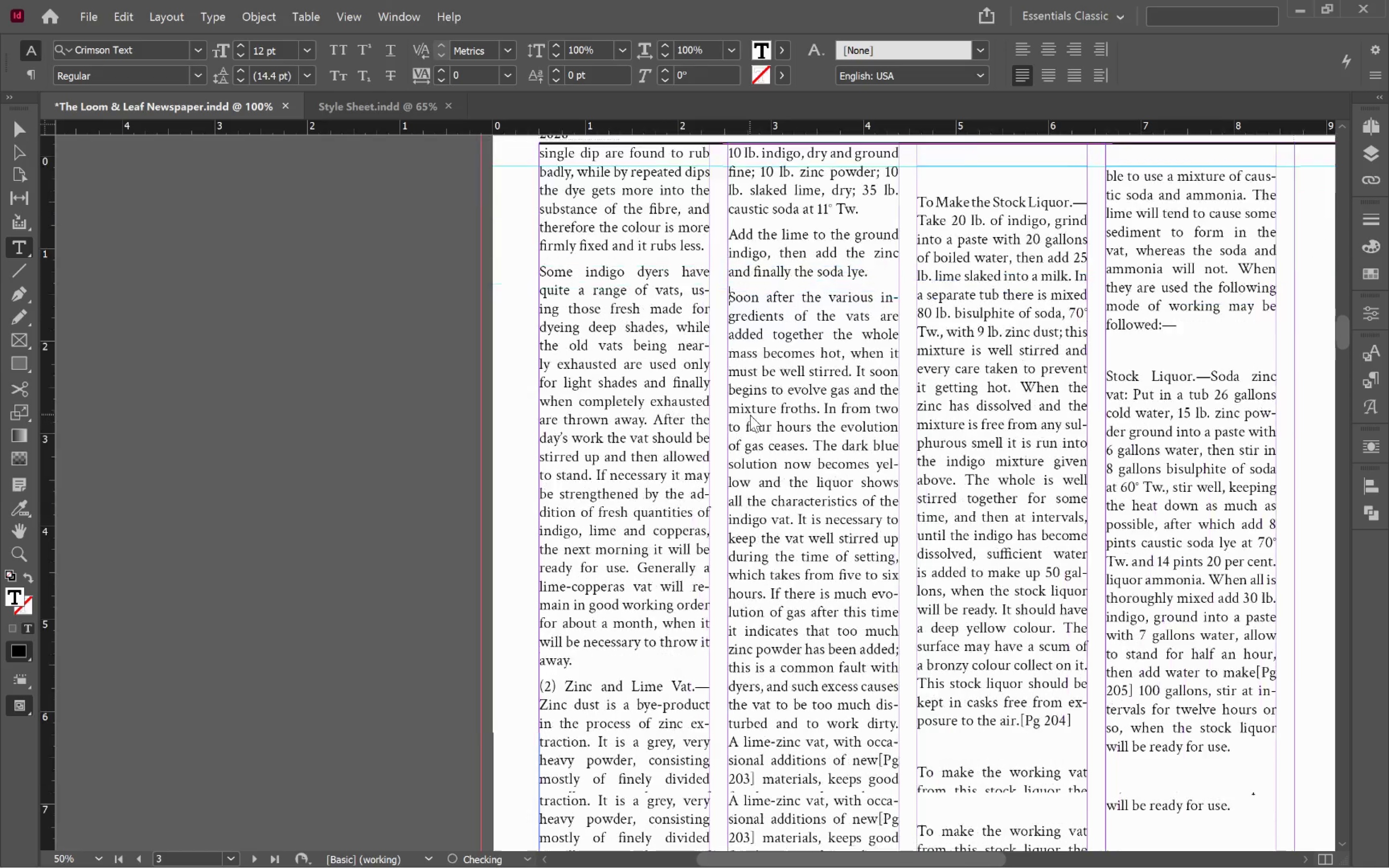 
scroll: coordinate [750, 415], scroll_direction: down, amount: 10.0
 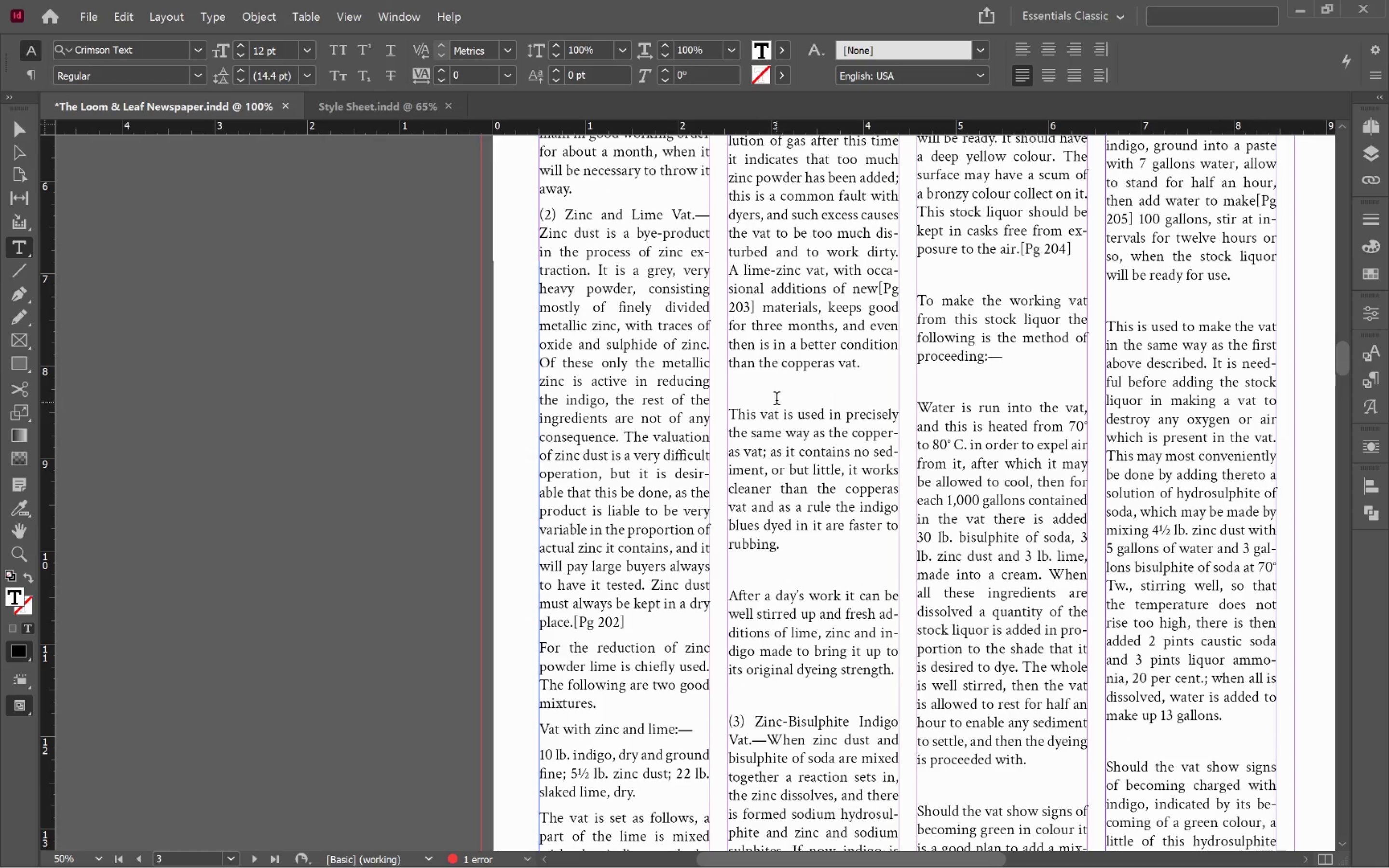 
left_click([776, 395])
 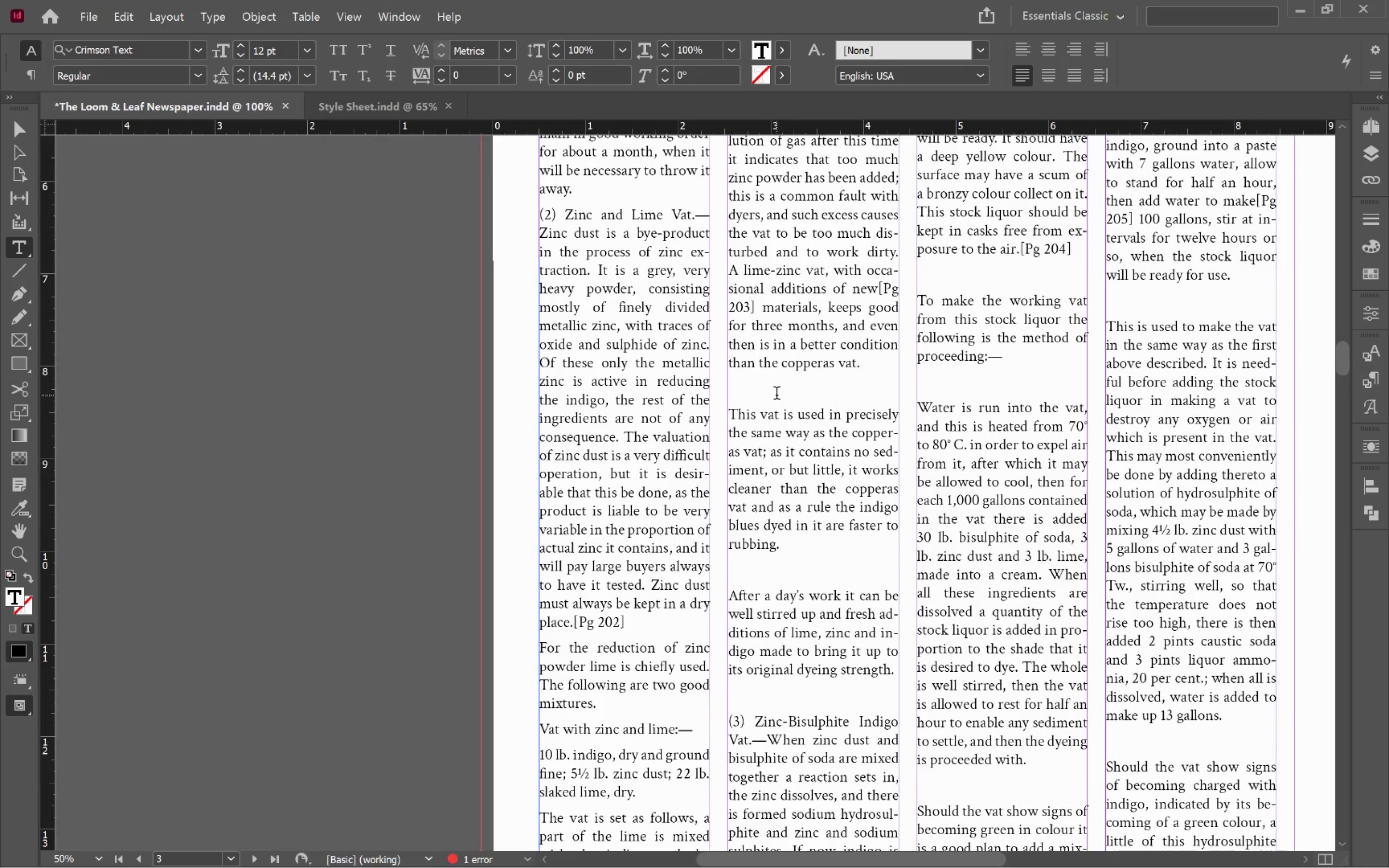 
key(Delete)
 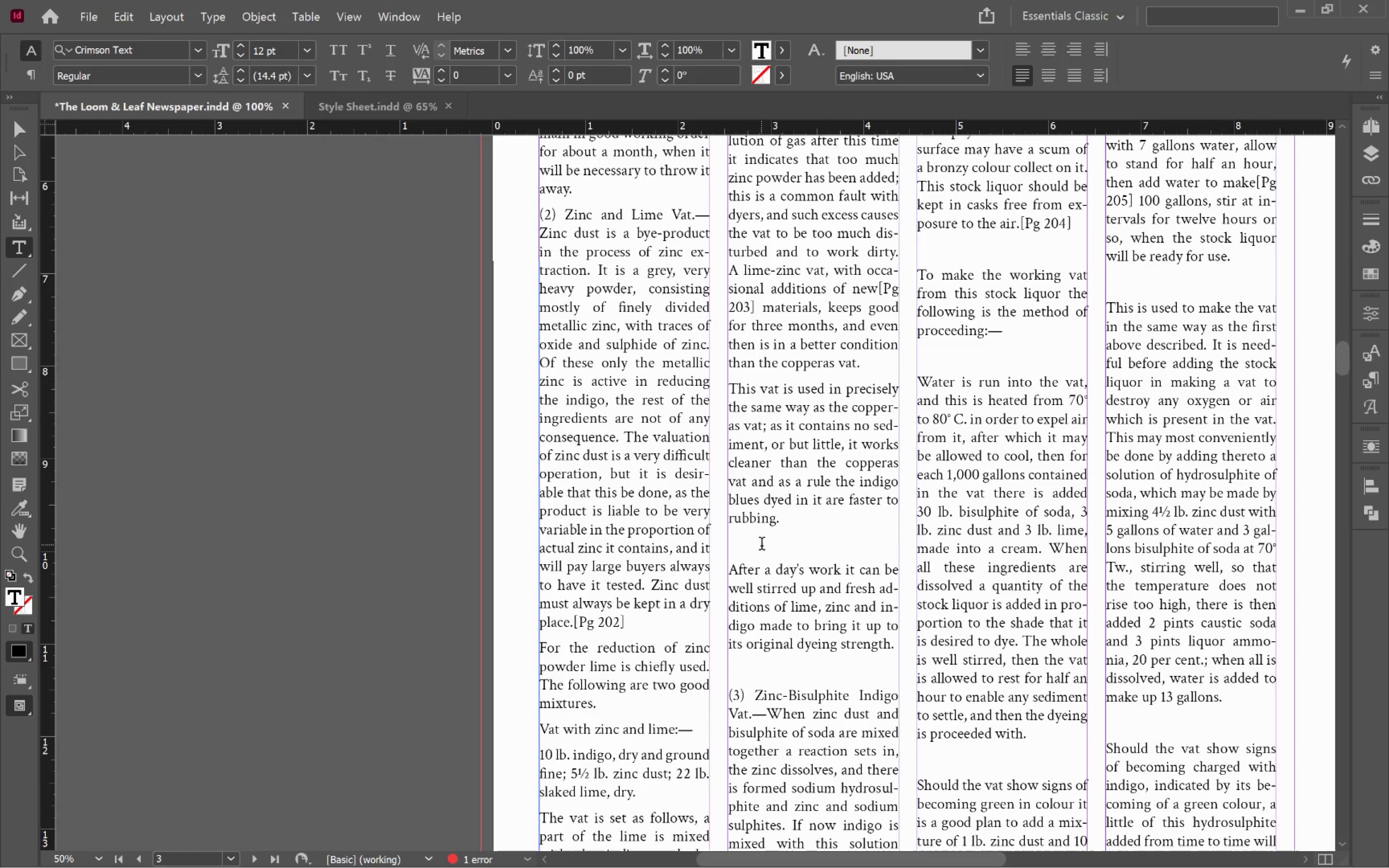 
left_click([756, 538])
 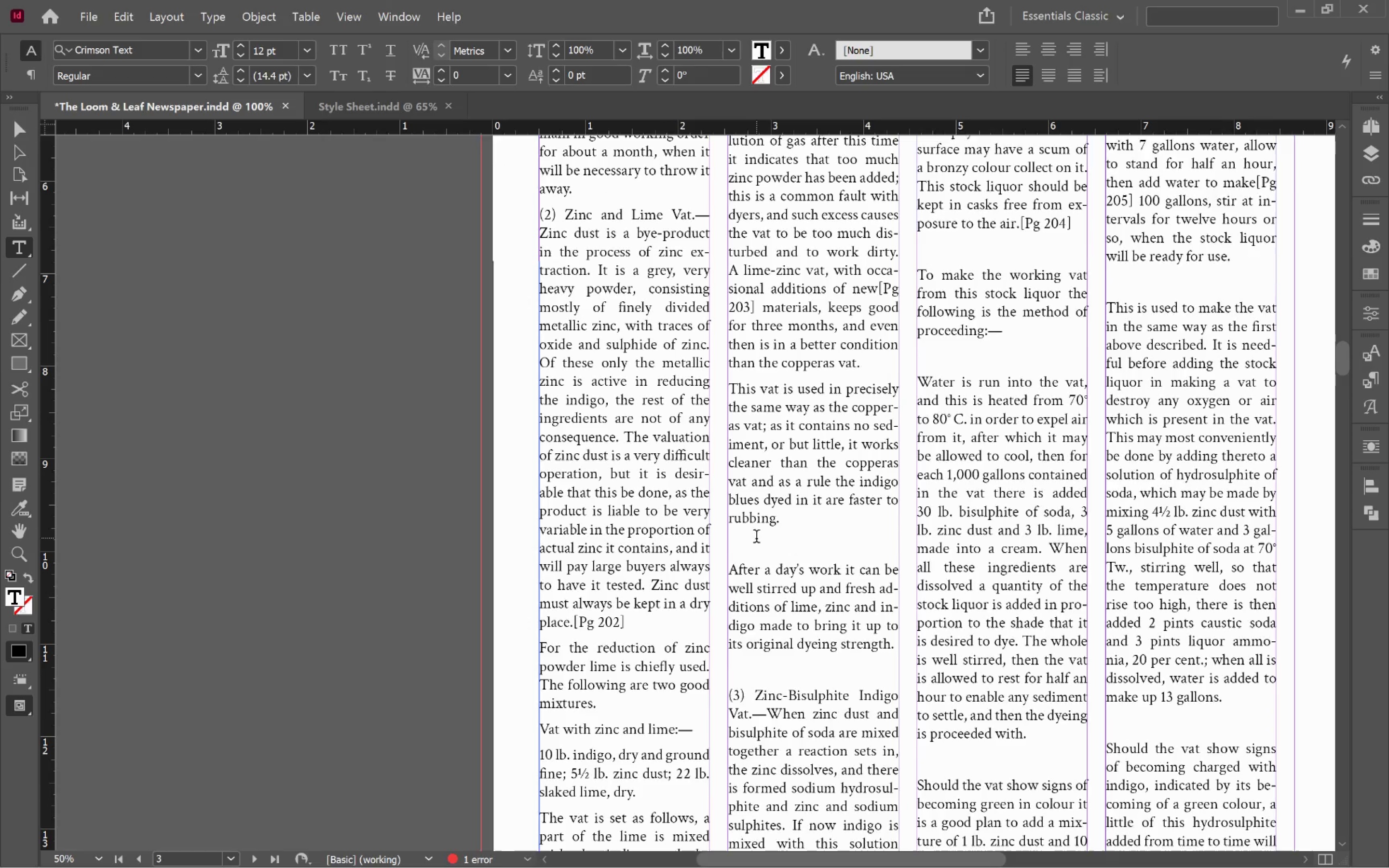 
key(Delete)
 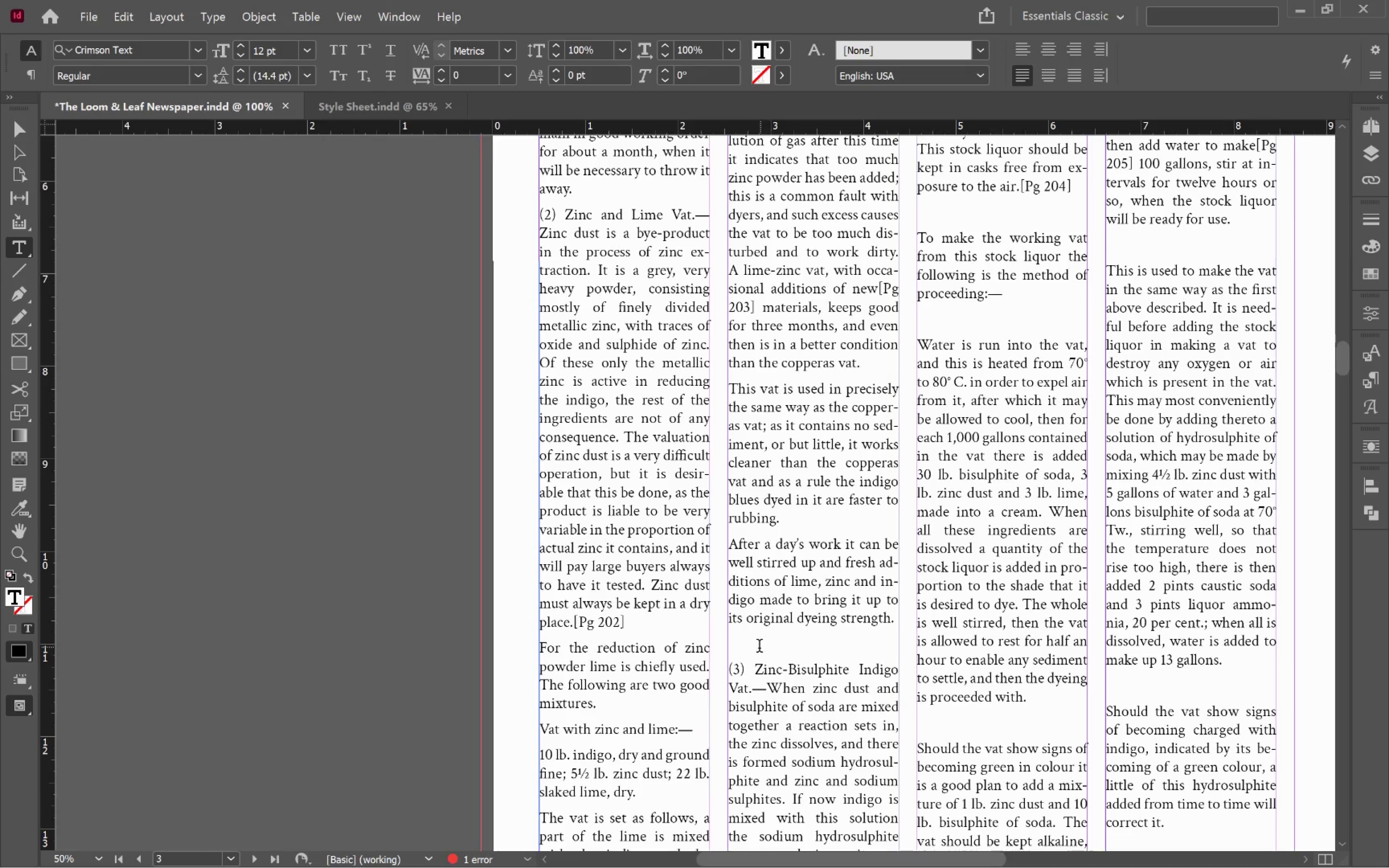 
left_click([756, 646])
 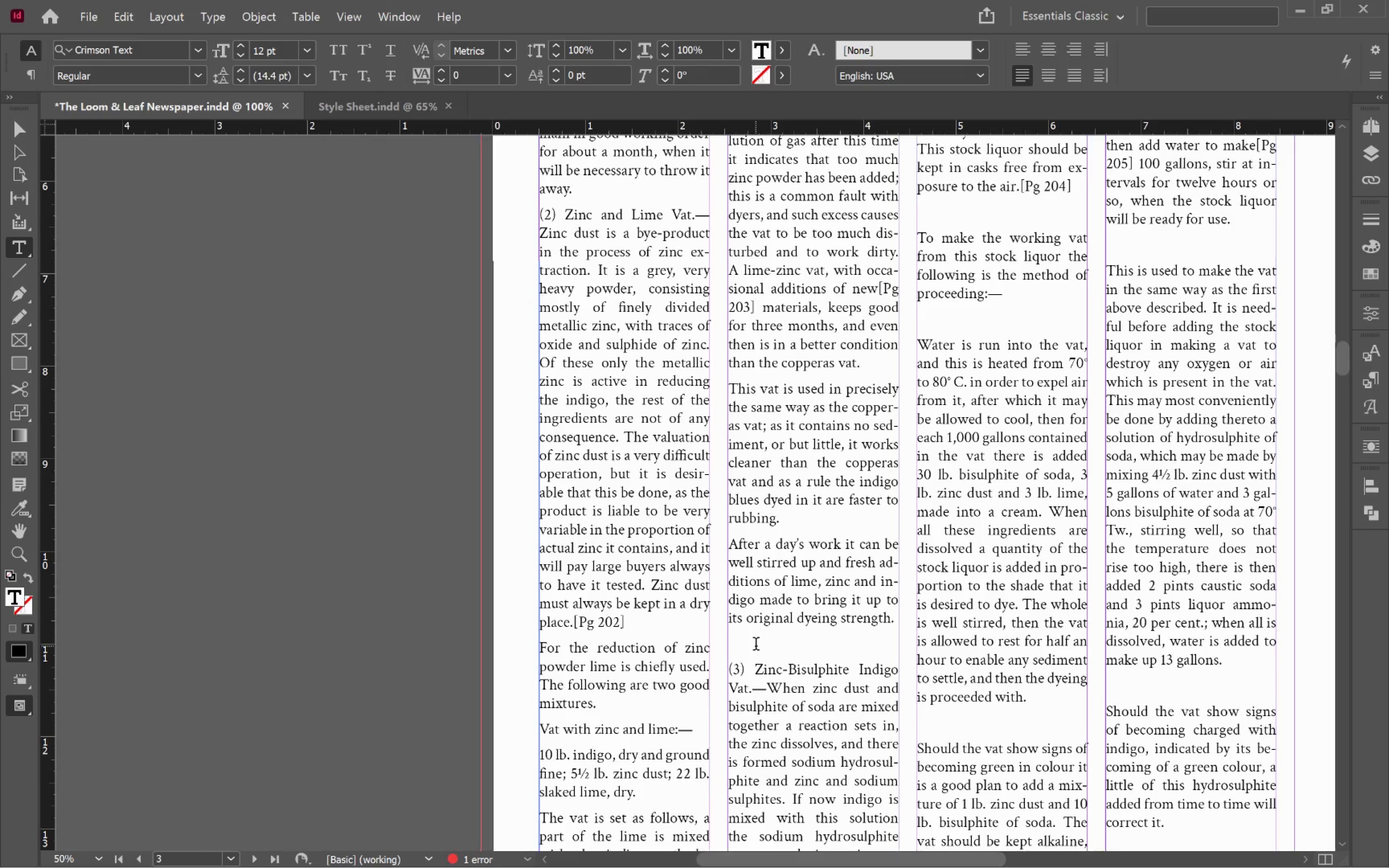 
key(Delete)
 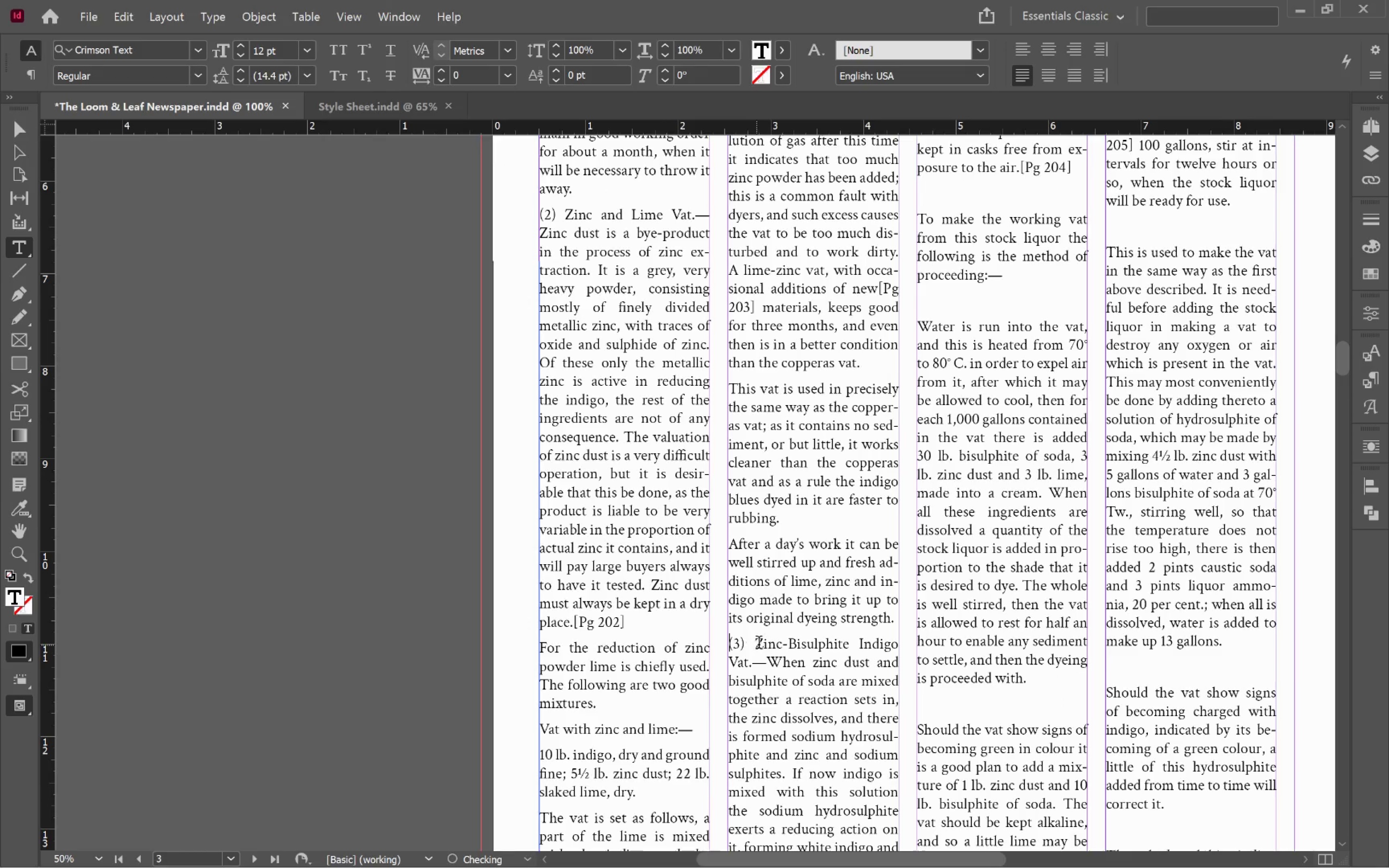 
scroll: coordinate [769, 634], scroll_direction: down, amount: 7.0
 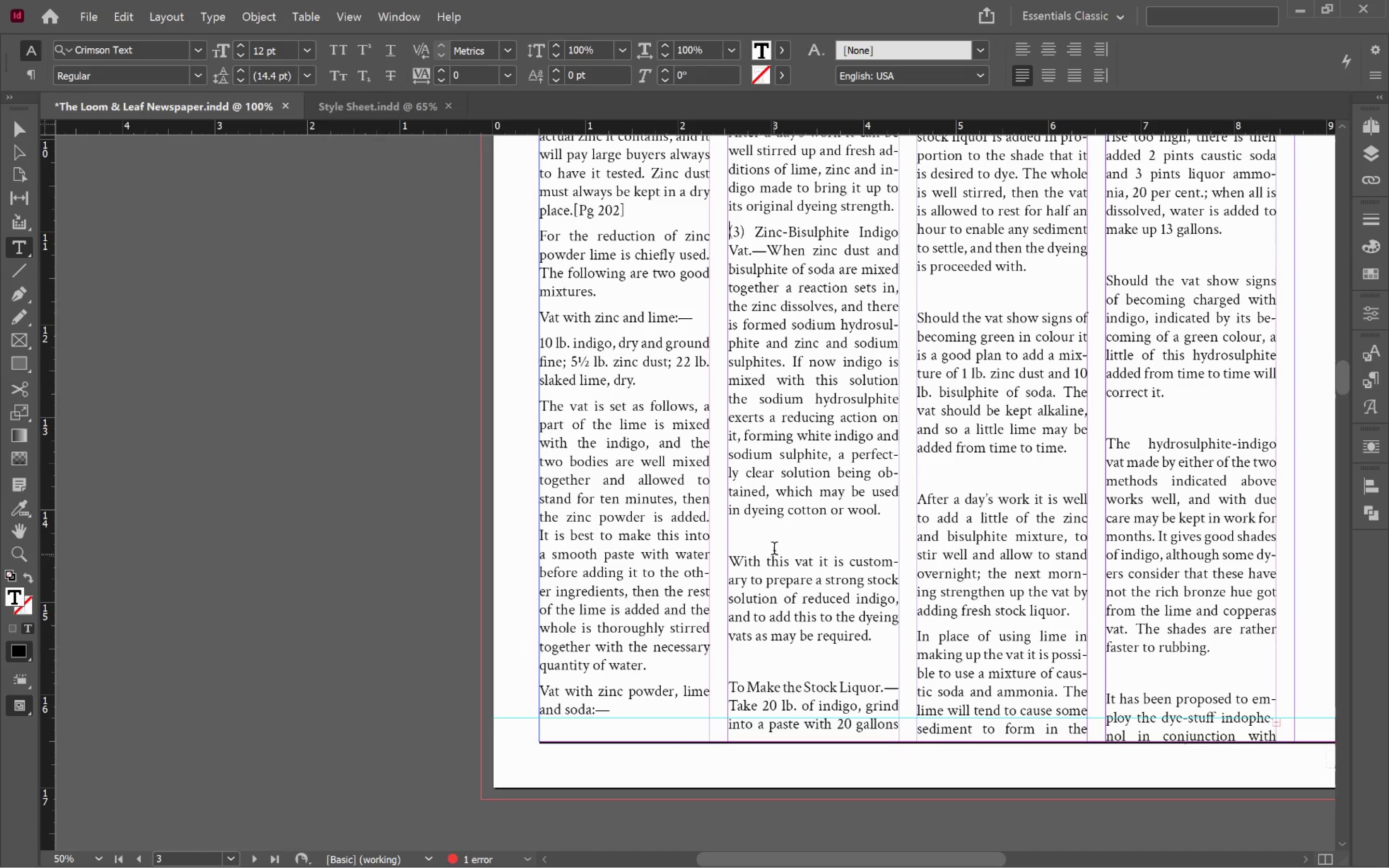 
left_click([776, 529])
 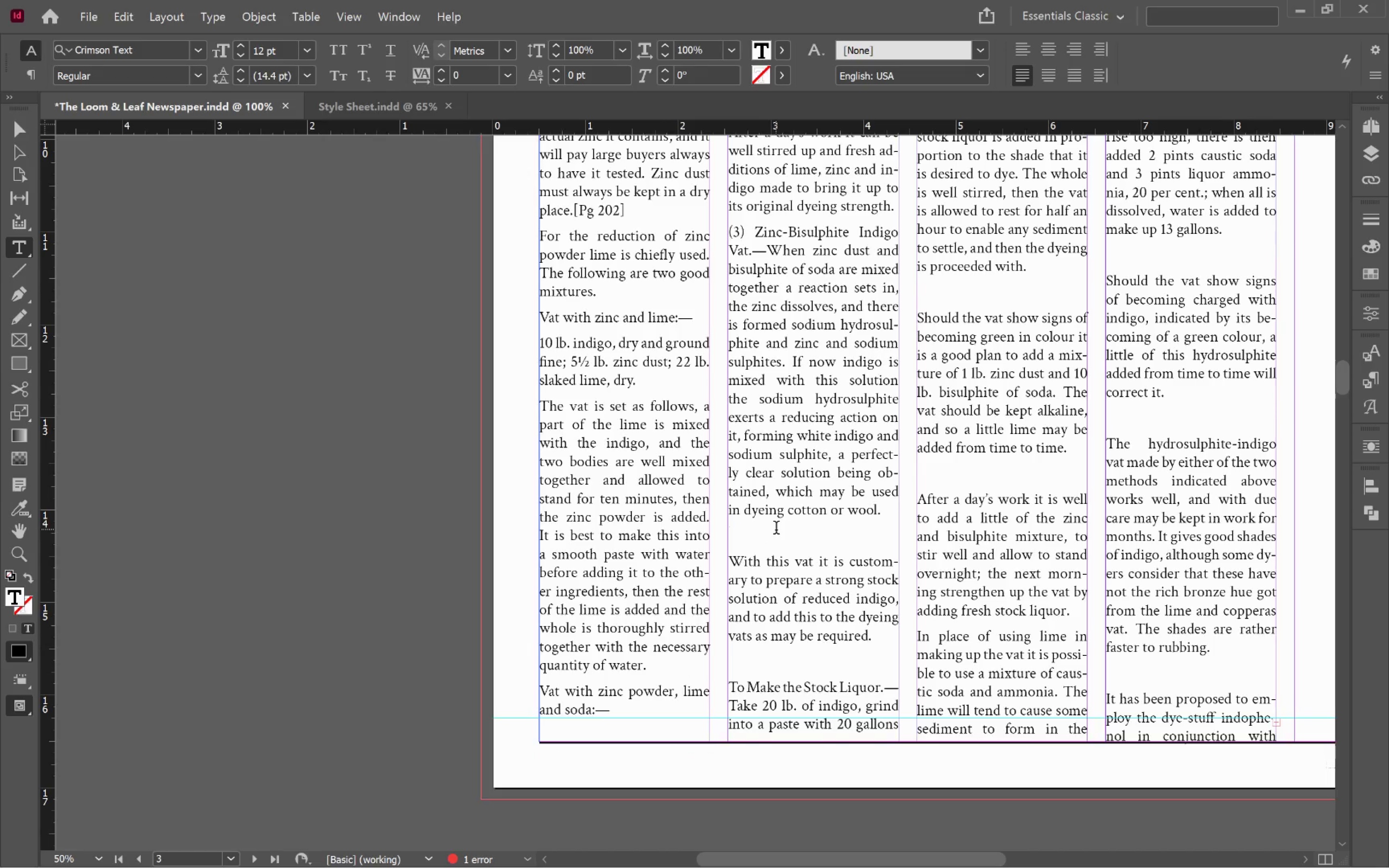 
key(Delete)
 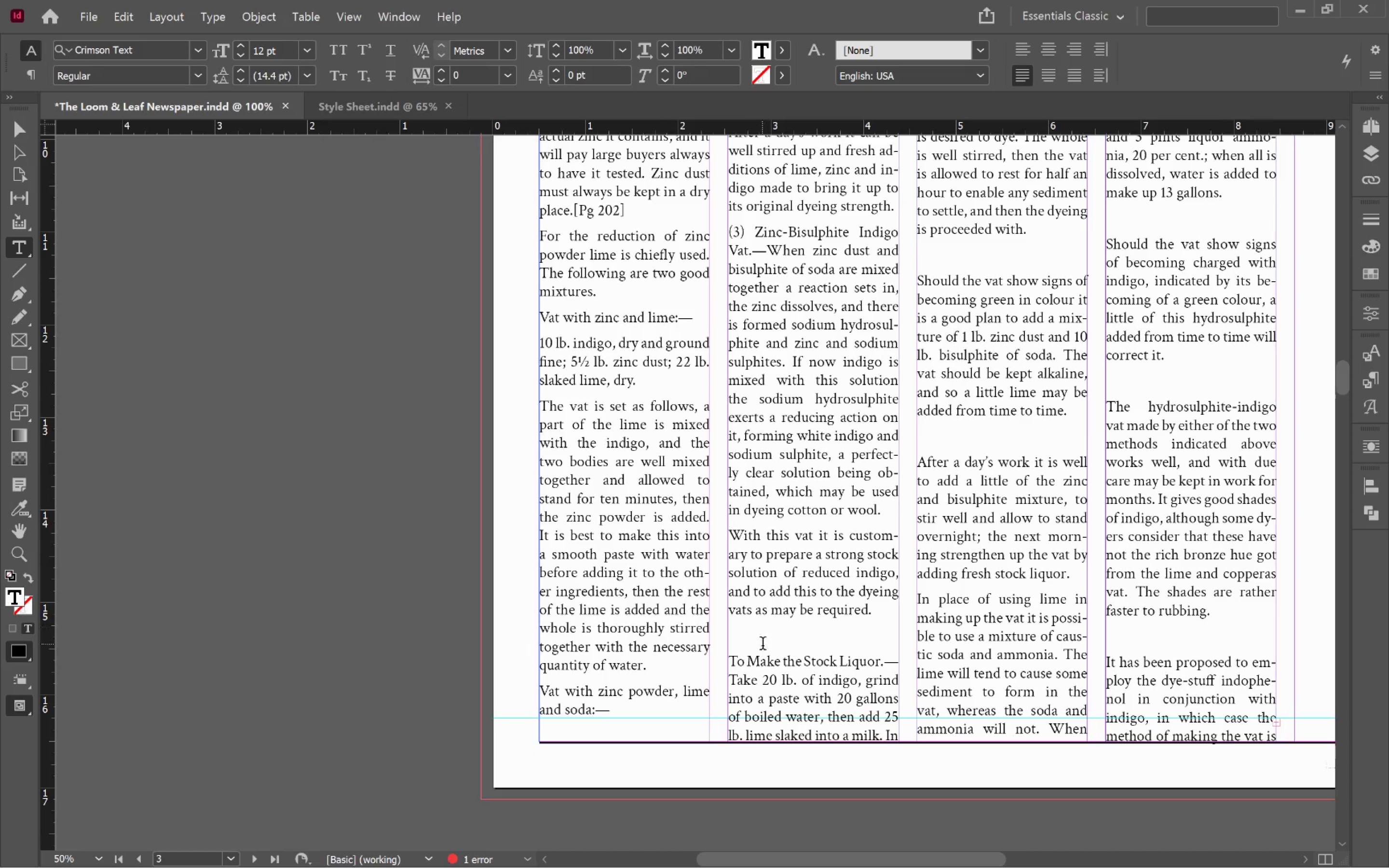 
left_click([759, 637])
 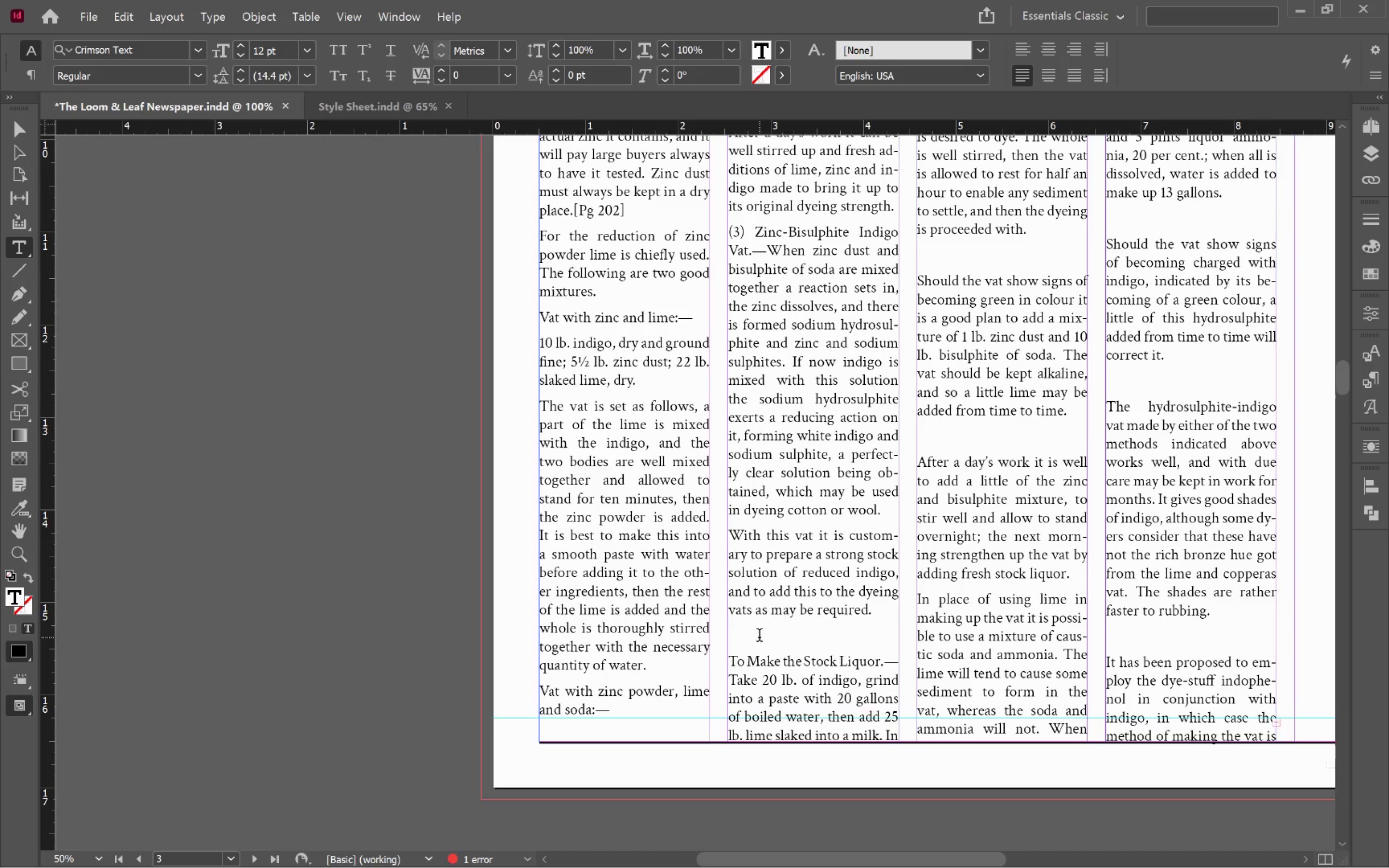 
key(Delete)
 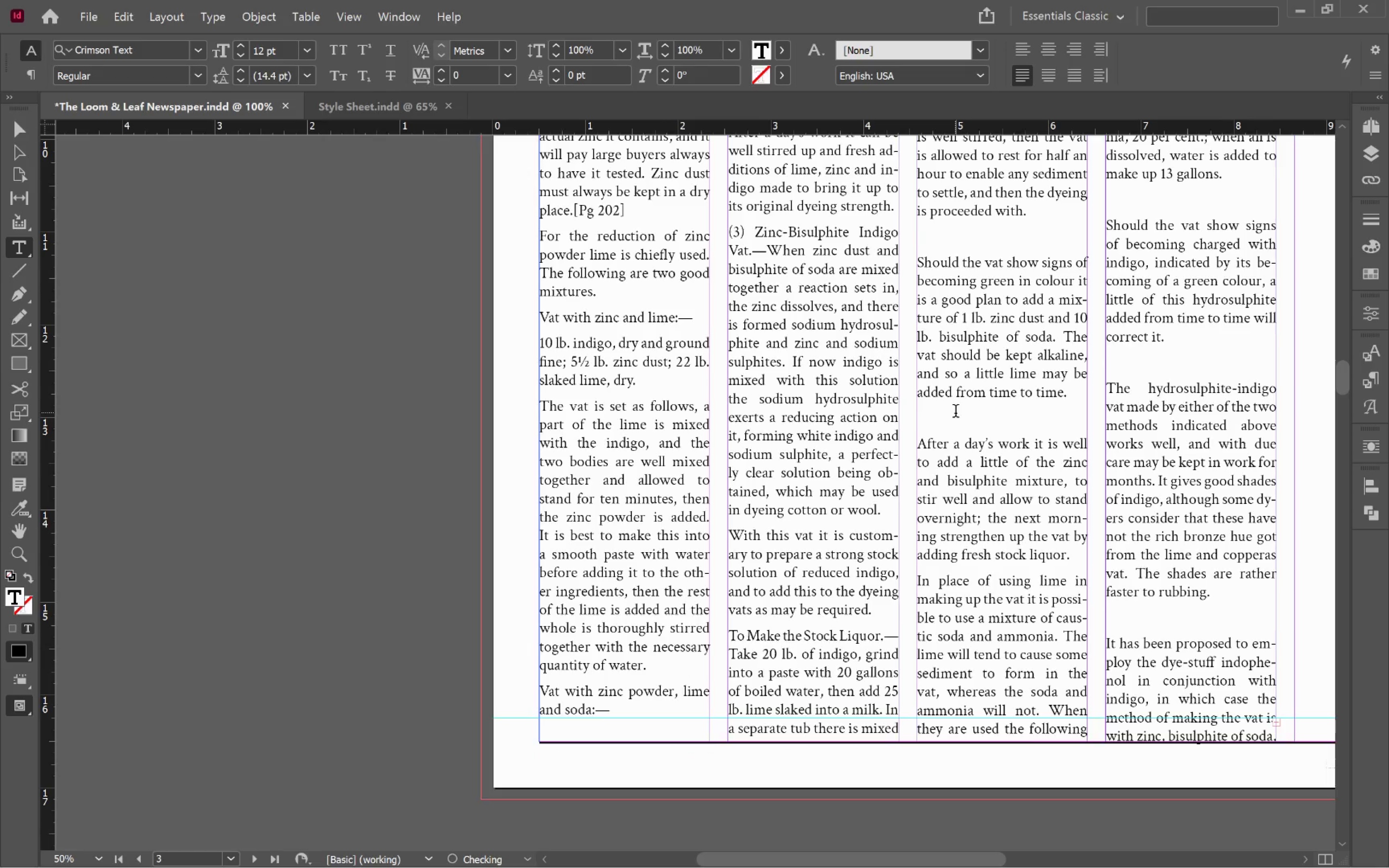 
key(Delete)
 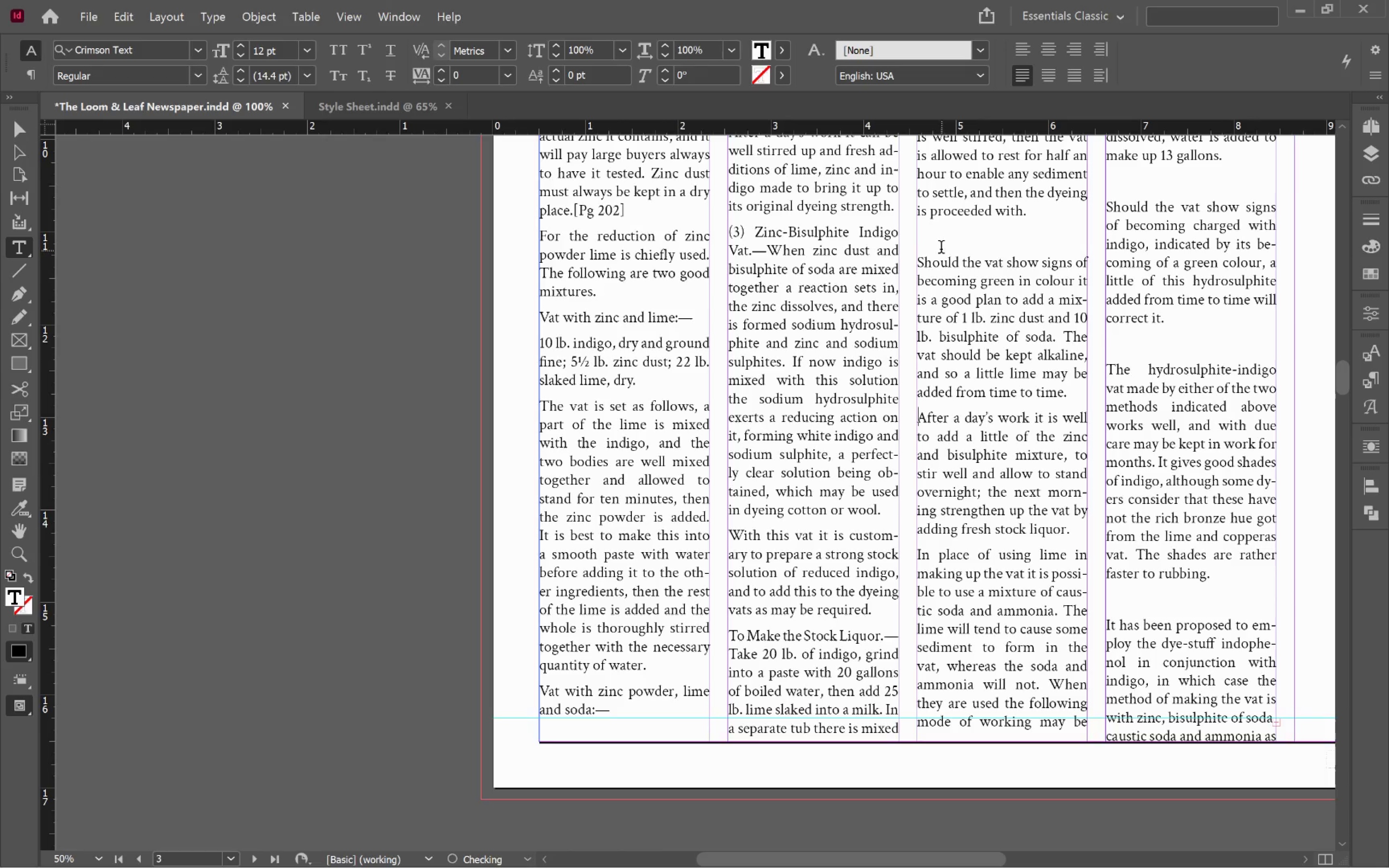 
left_click([941, 243])
 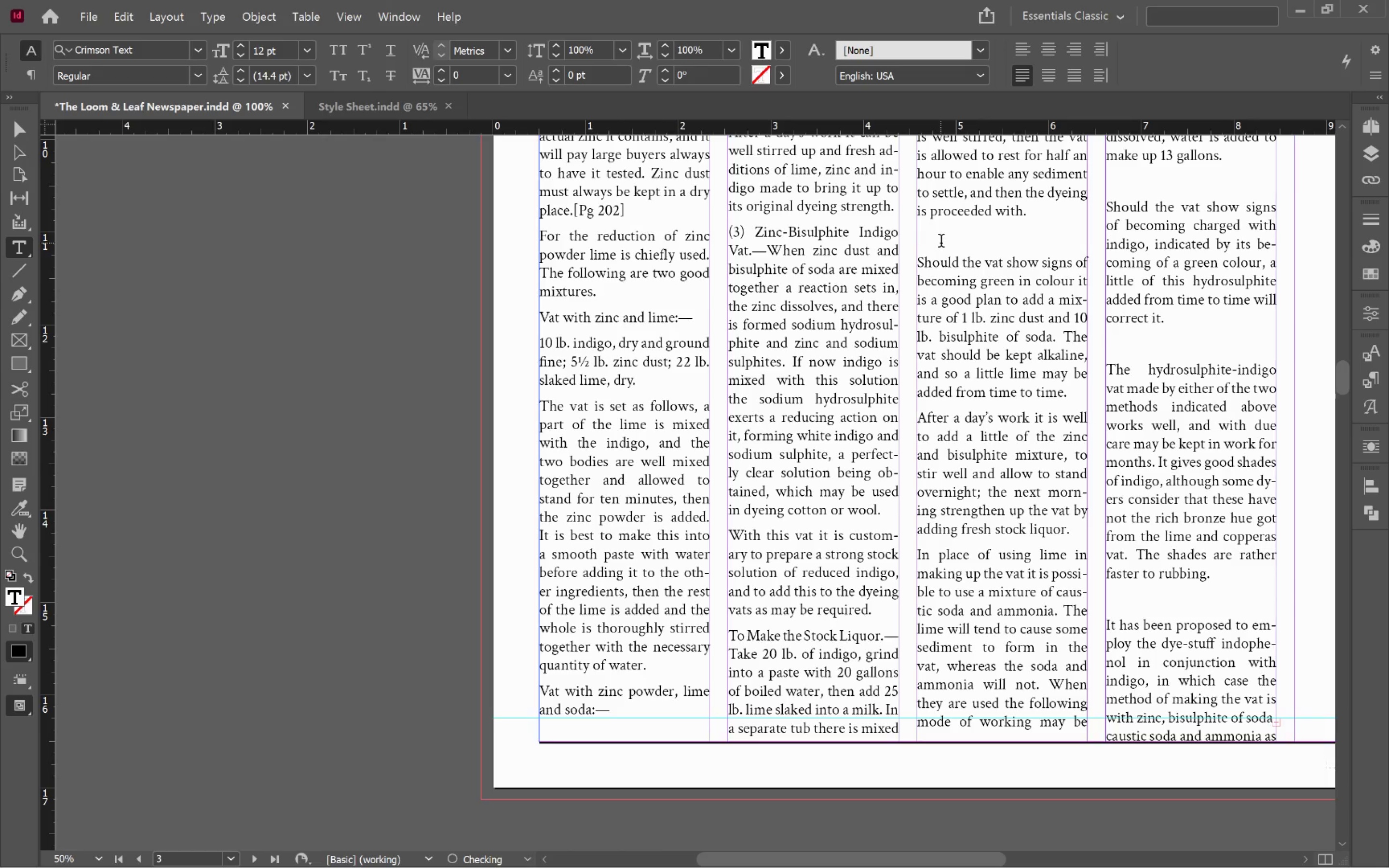 
key(Delete)
 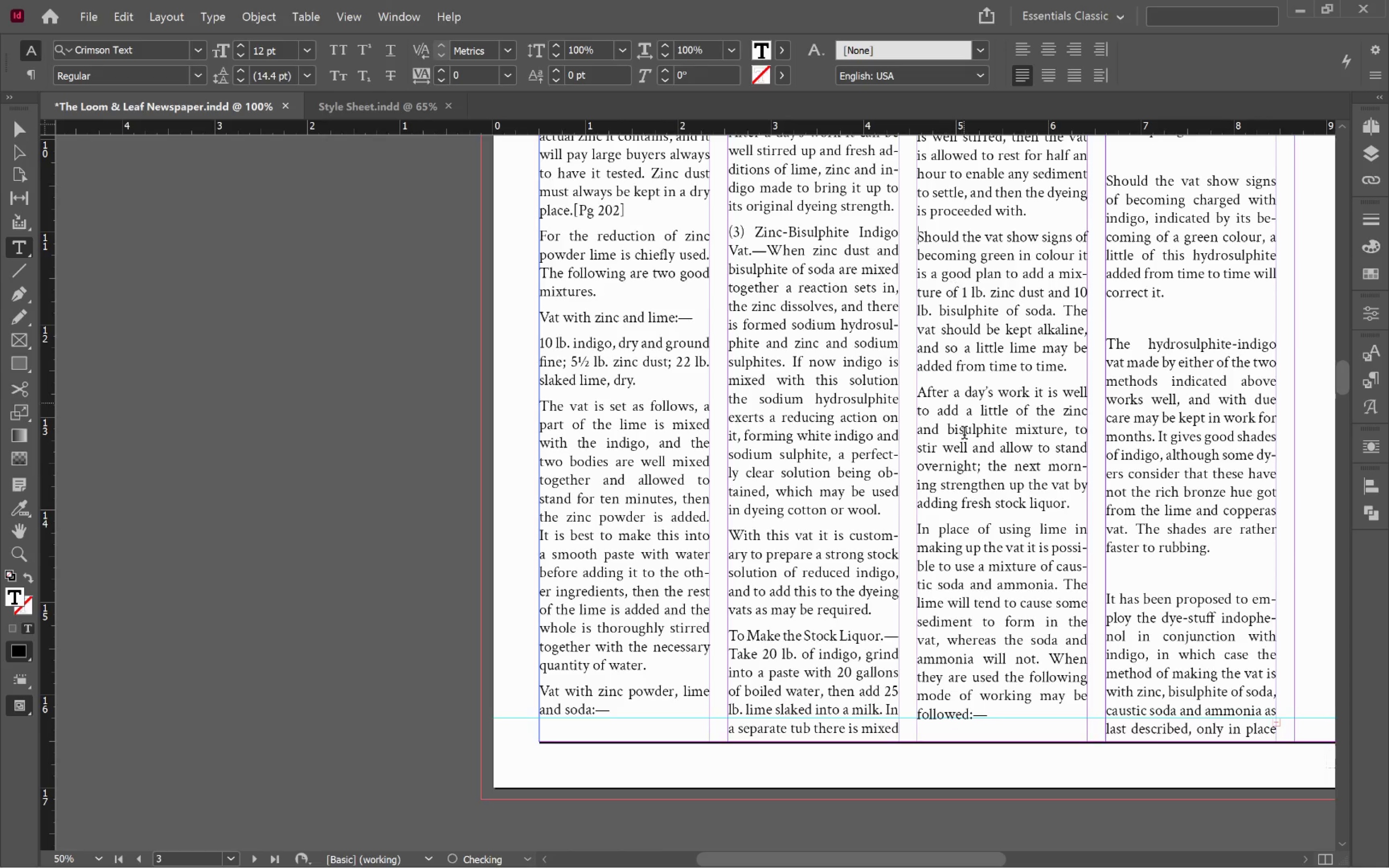 
scroll: coordinate [963, 540], scroll_direction: up, amount: 13.0
 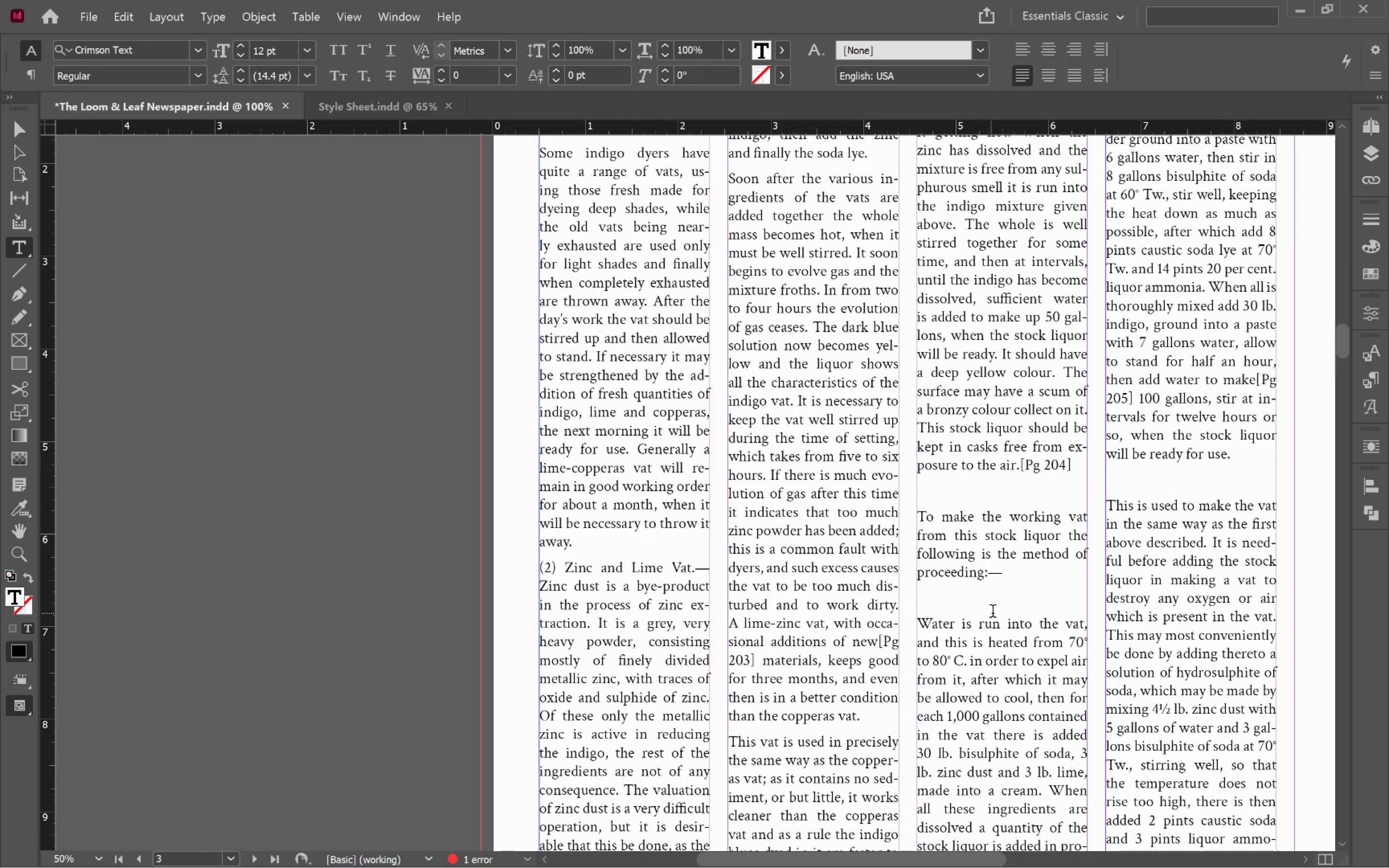 
left_click([998, 604])
 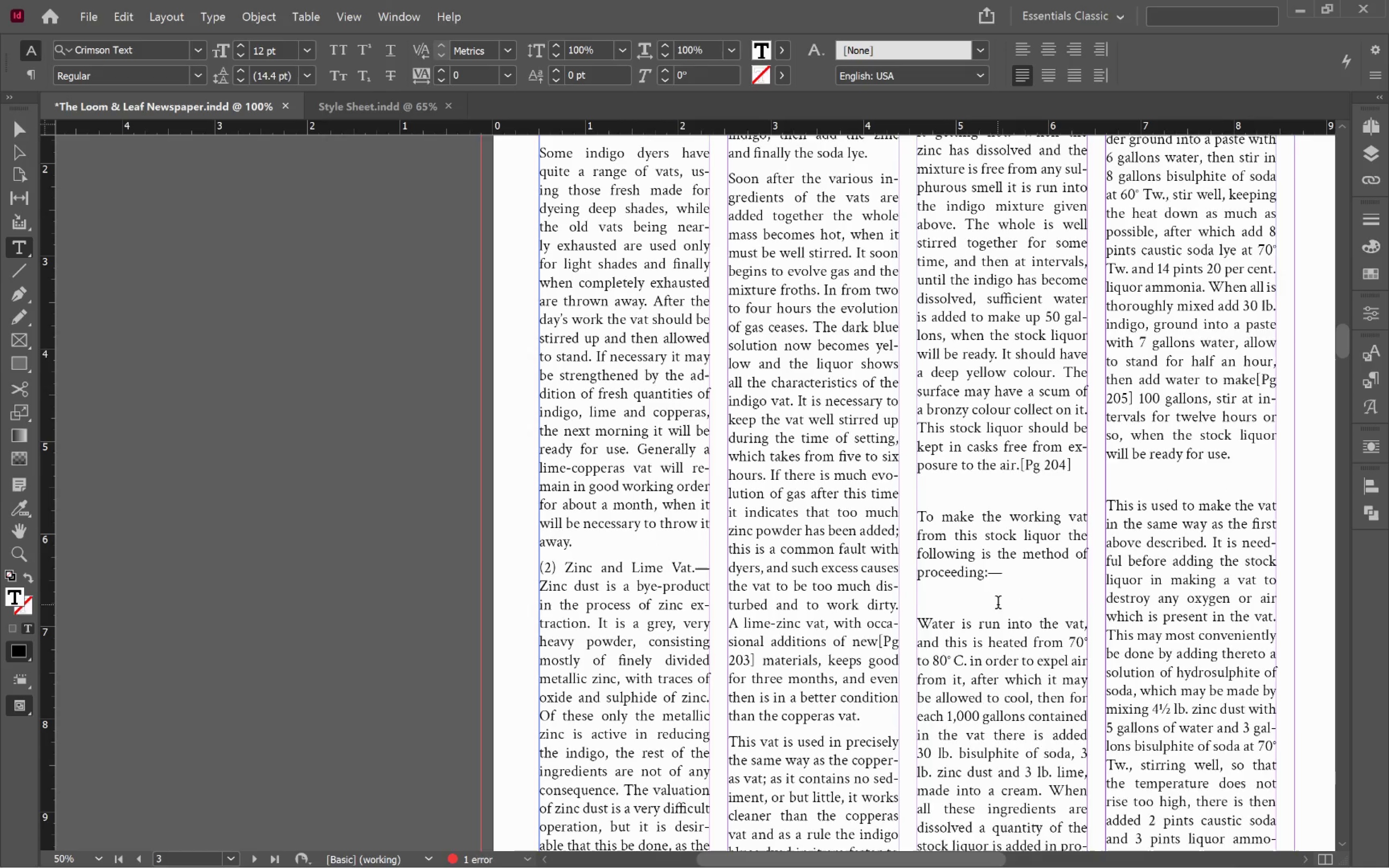 
key(Delete)
 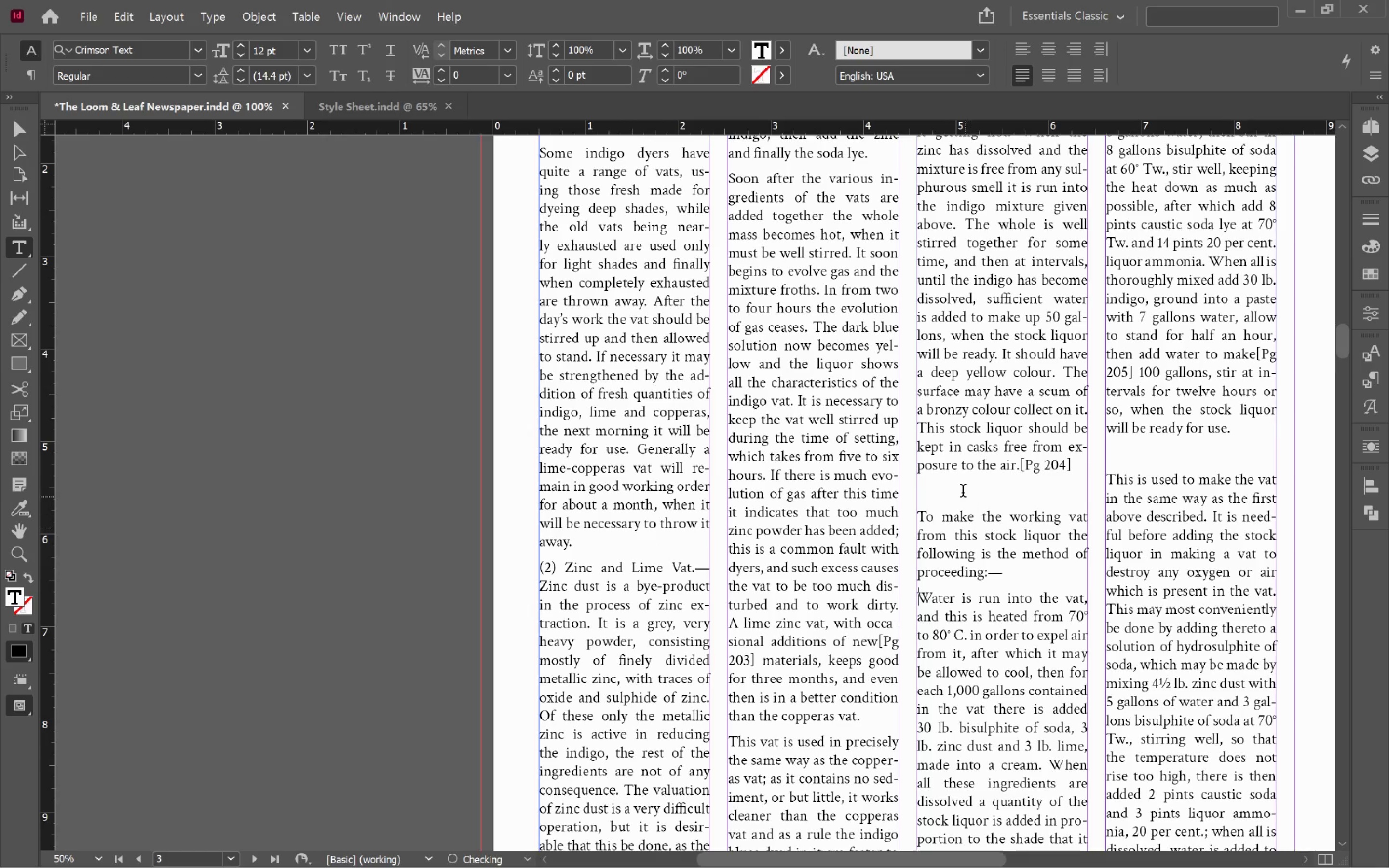 
left_click([961, 489])
 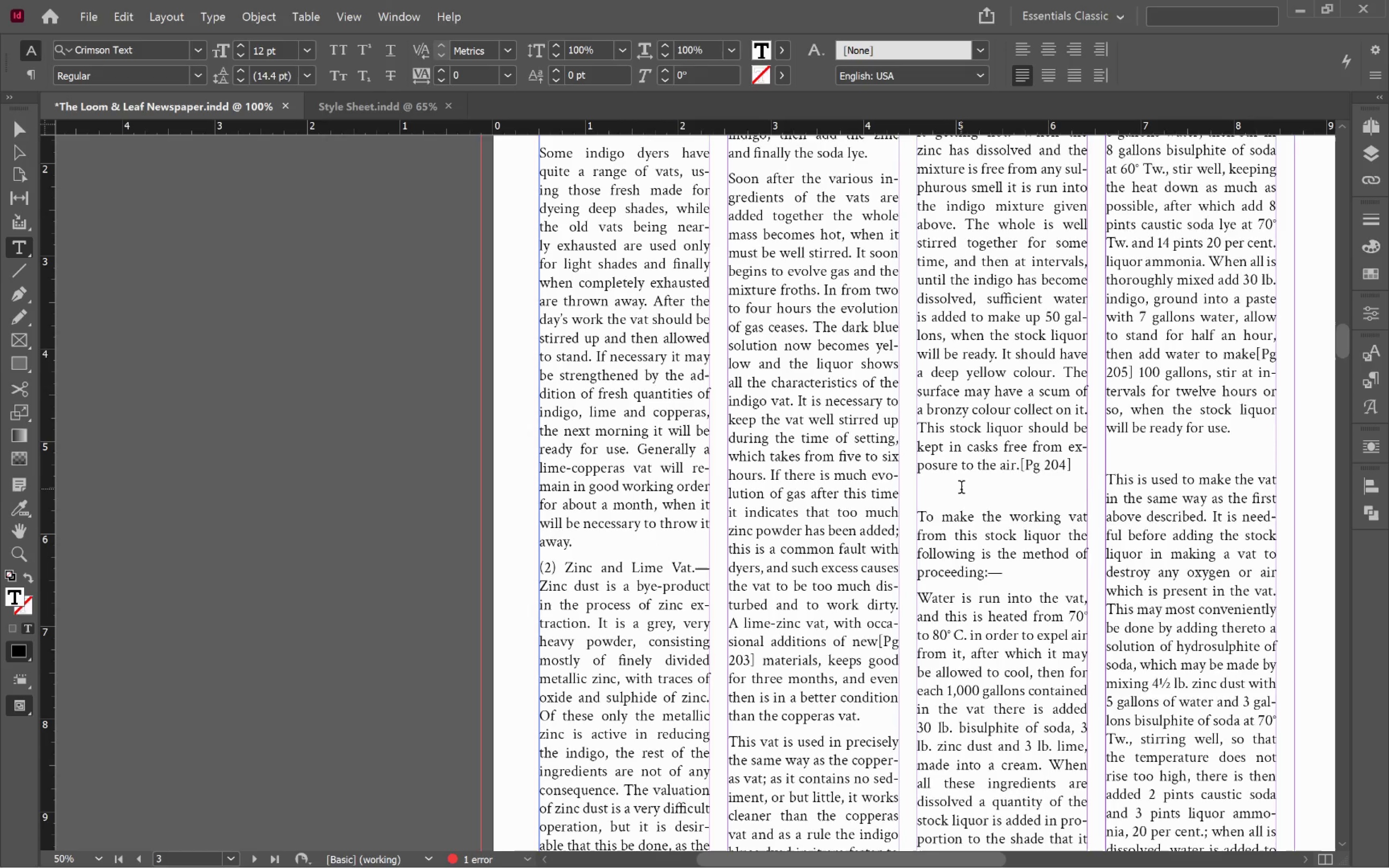 
key(Delete)
 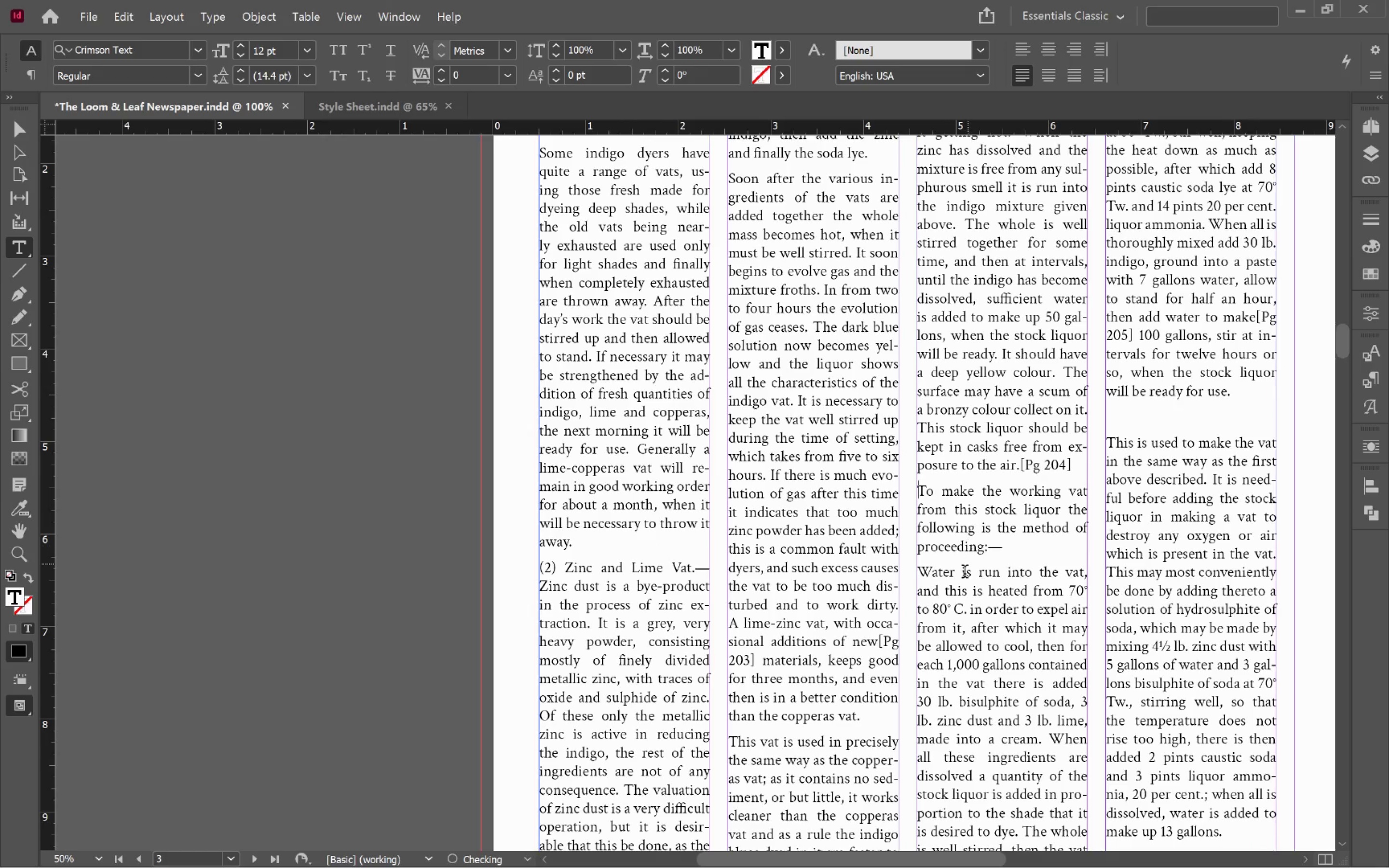 
scroll: coordinate [963, 578], scroll_direction: up, amount: 6.0
 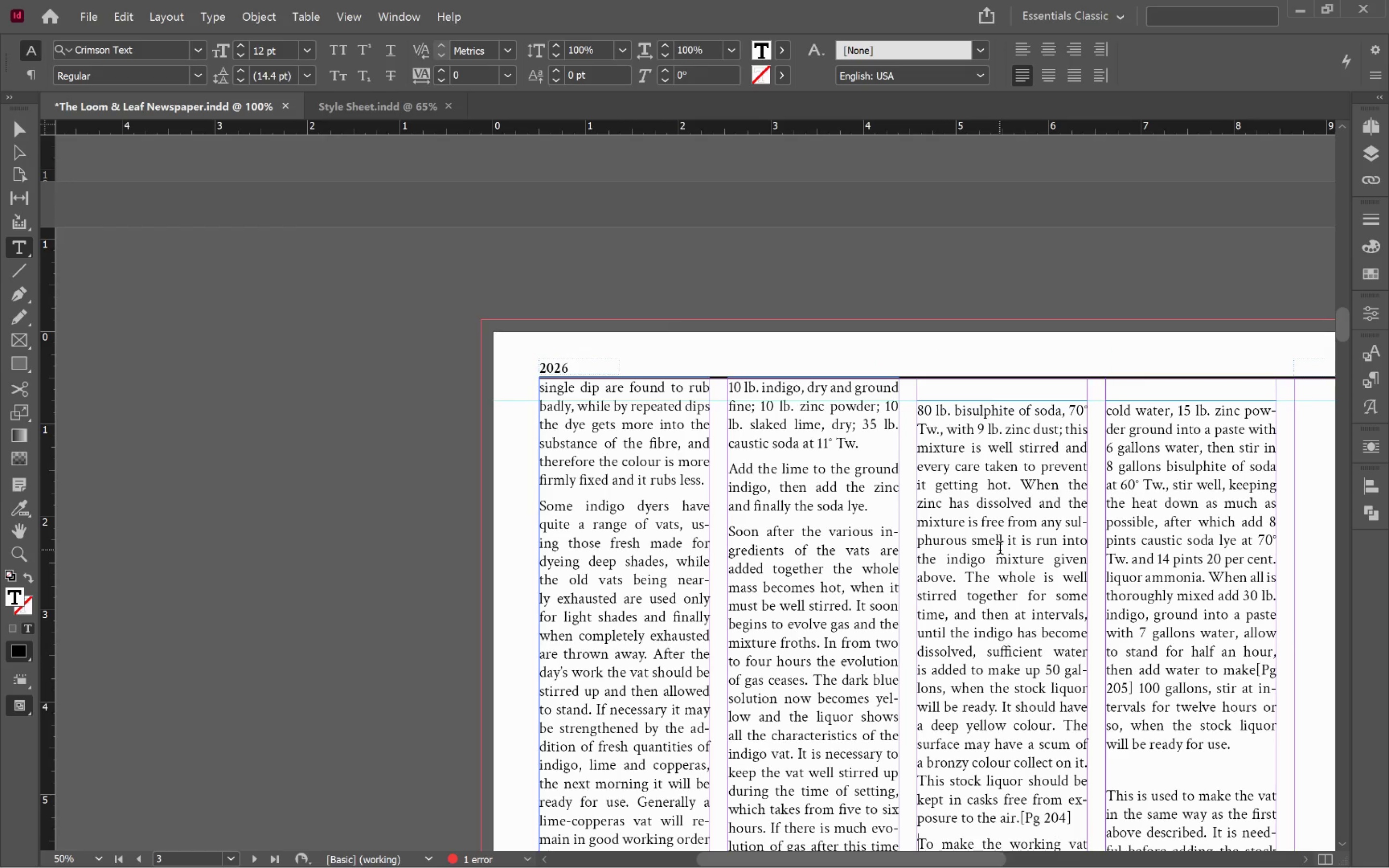 
hold_key(key=ControlLeft, duration=0.6)
scroll: coordinate [996, 546], scroll_direction: down, amount: 5.0
 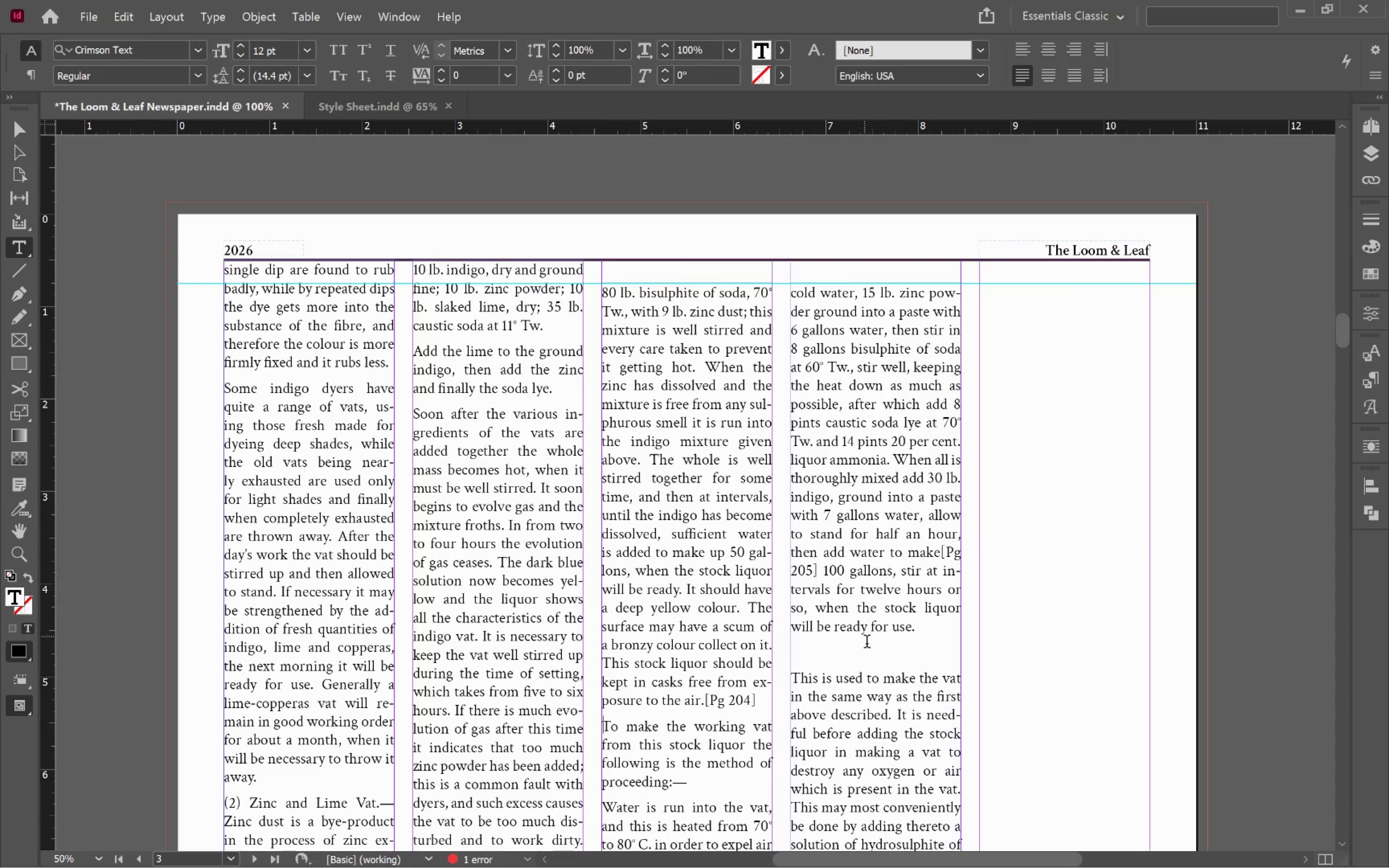 
left_click([858, 661])
 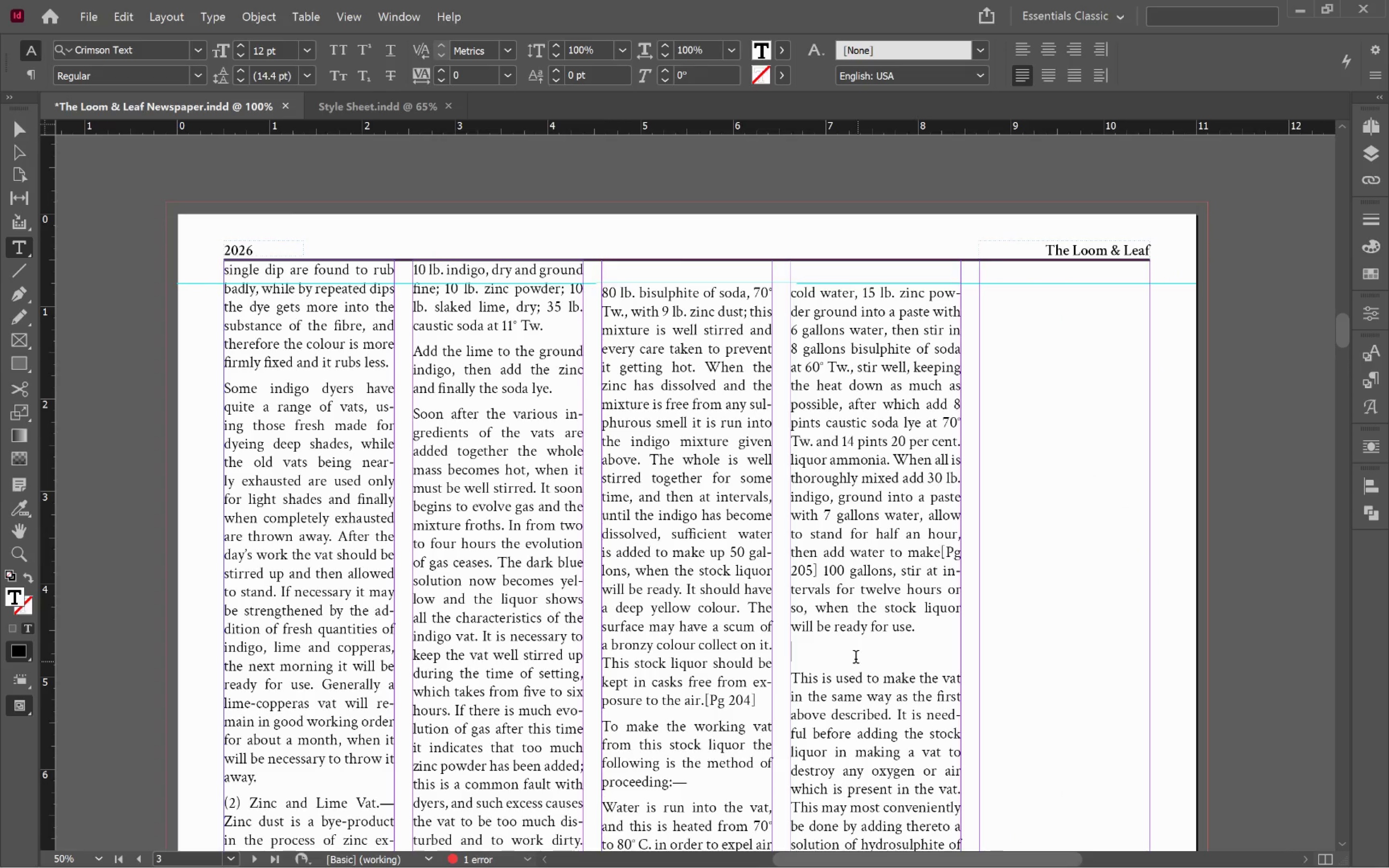 
key(Delete)
 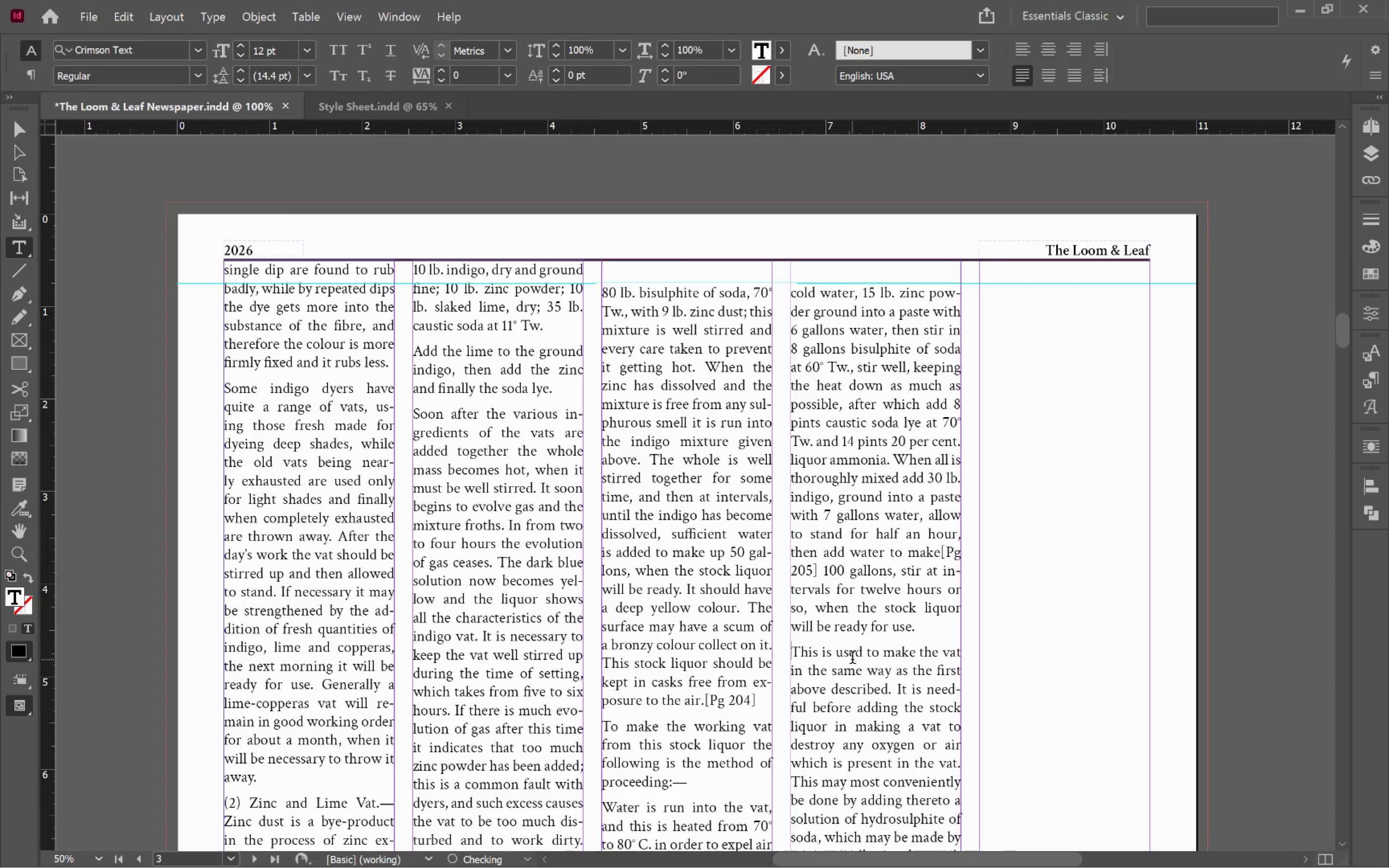 
scroll: coordinate [861, 614], scroll_direction: down, amount: 11.0
 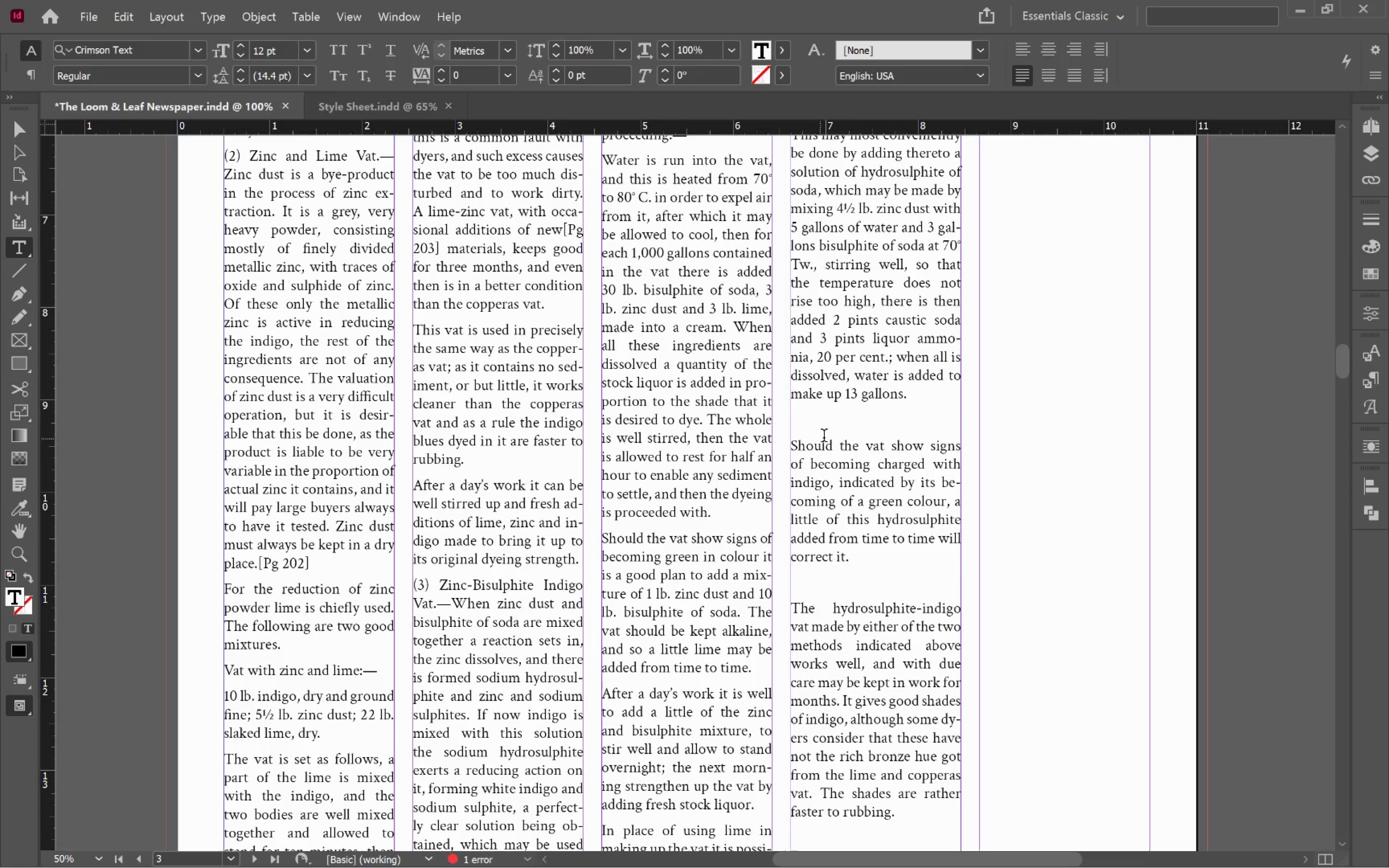 
left_click([835, 419])
 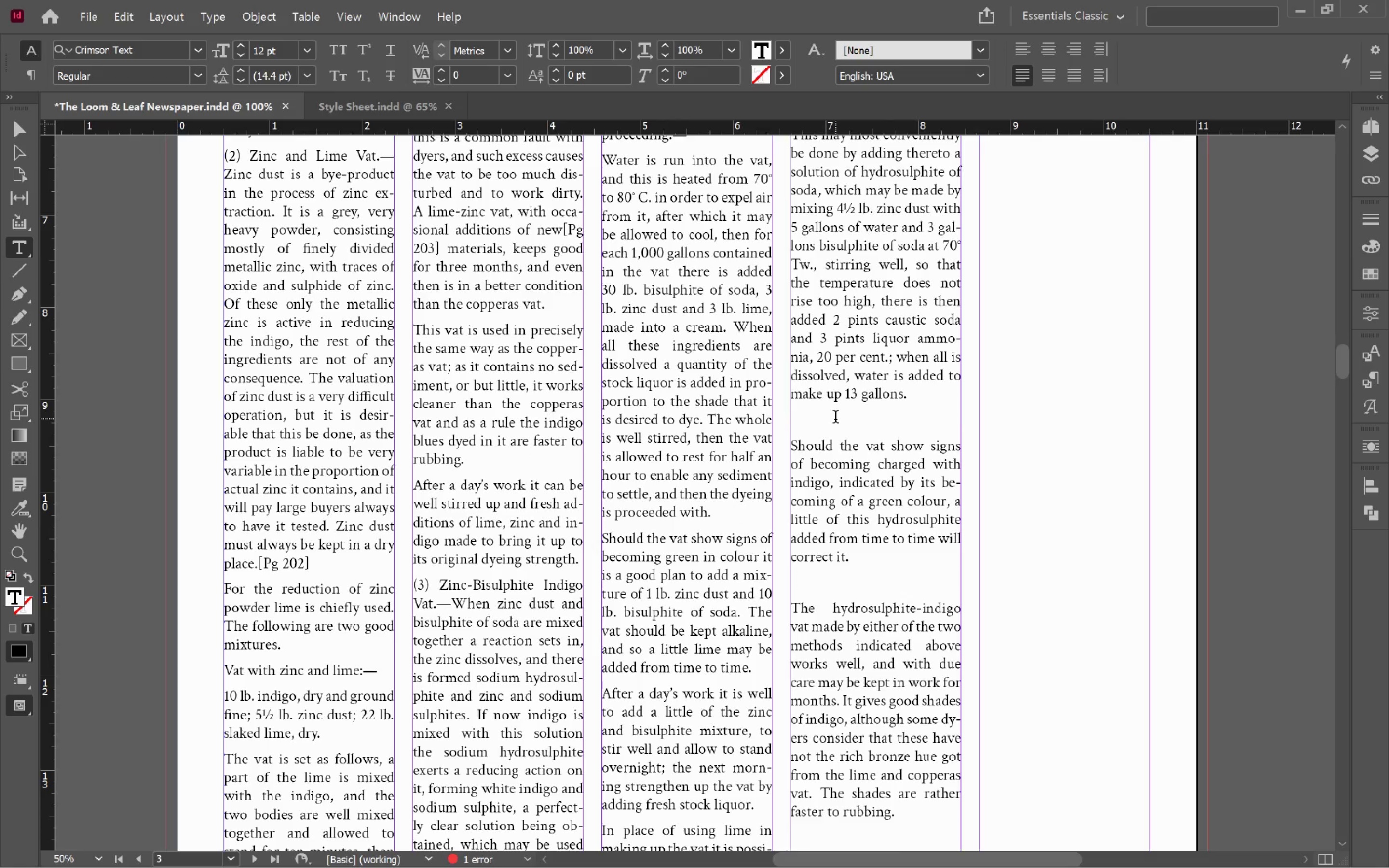 
key(Delete)
 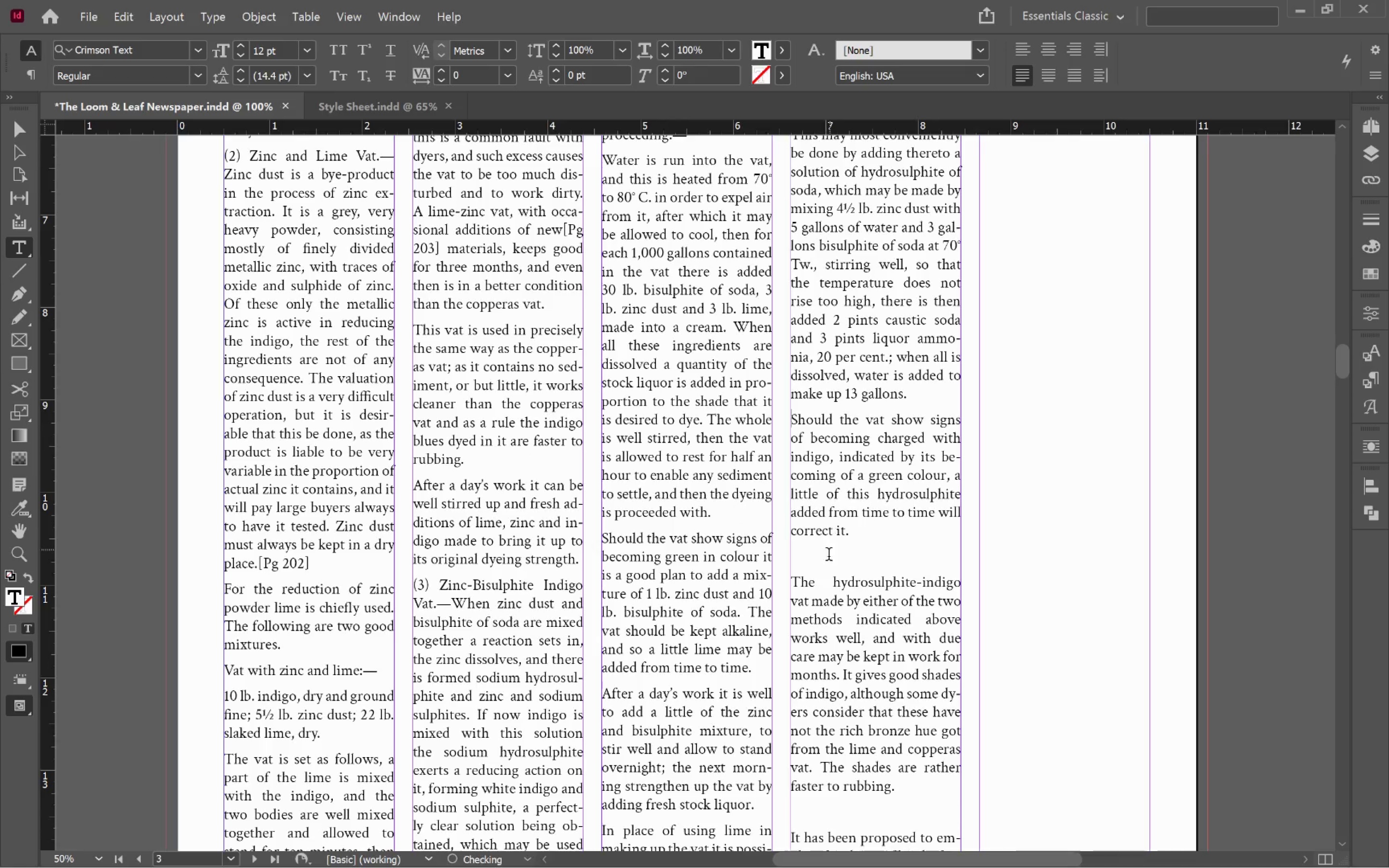 
left_click([828, 560])
 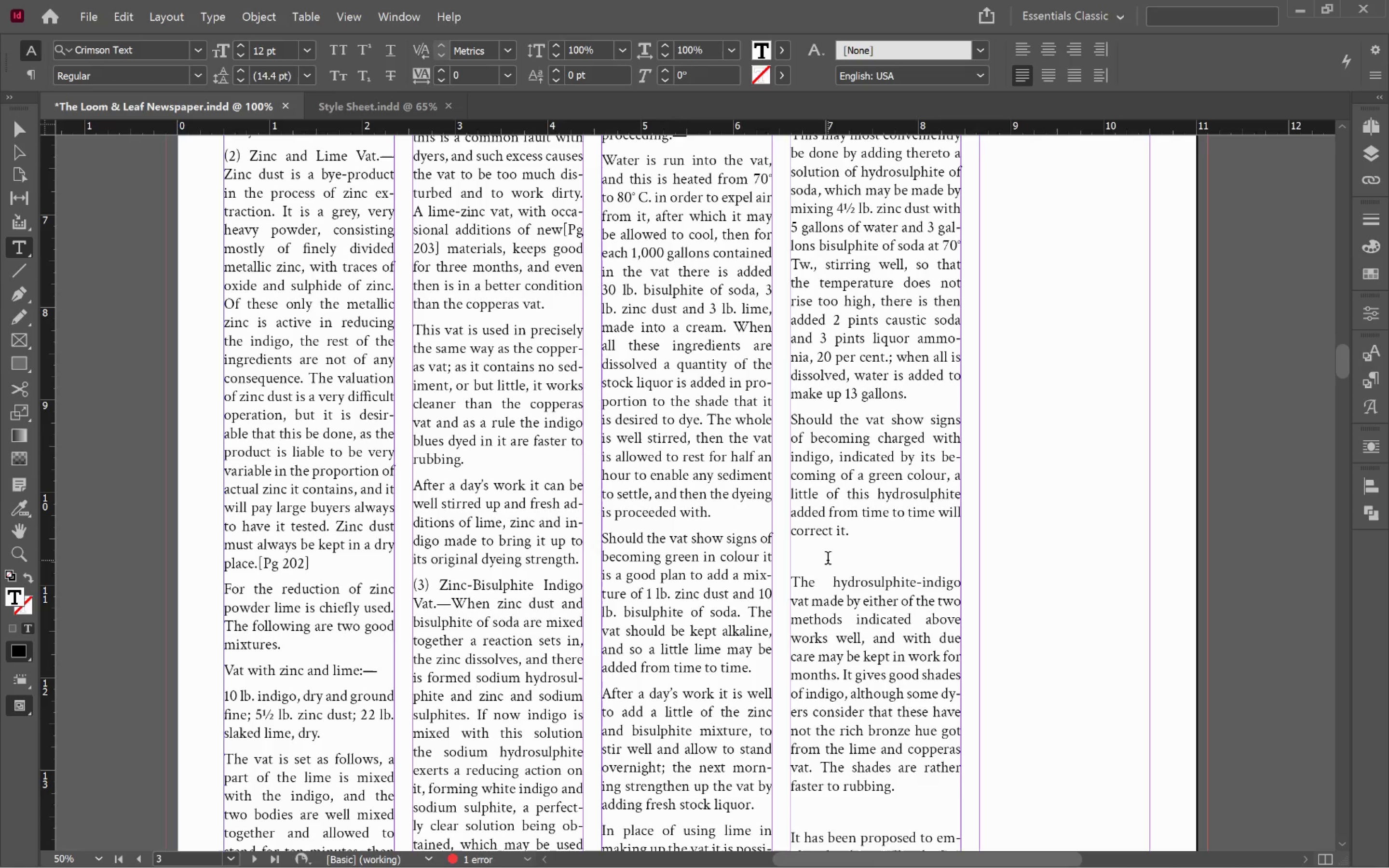 
key(Delete)
 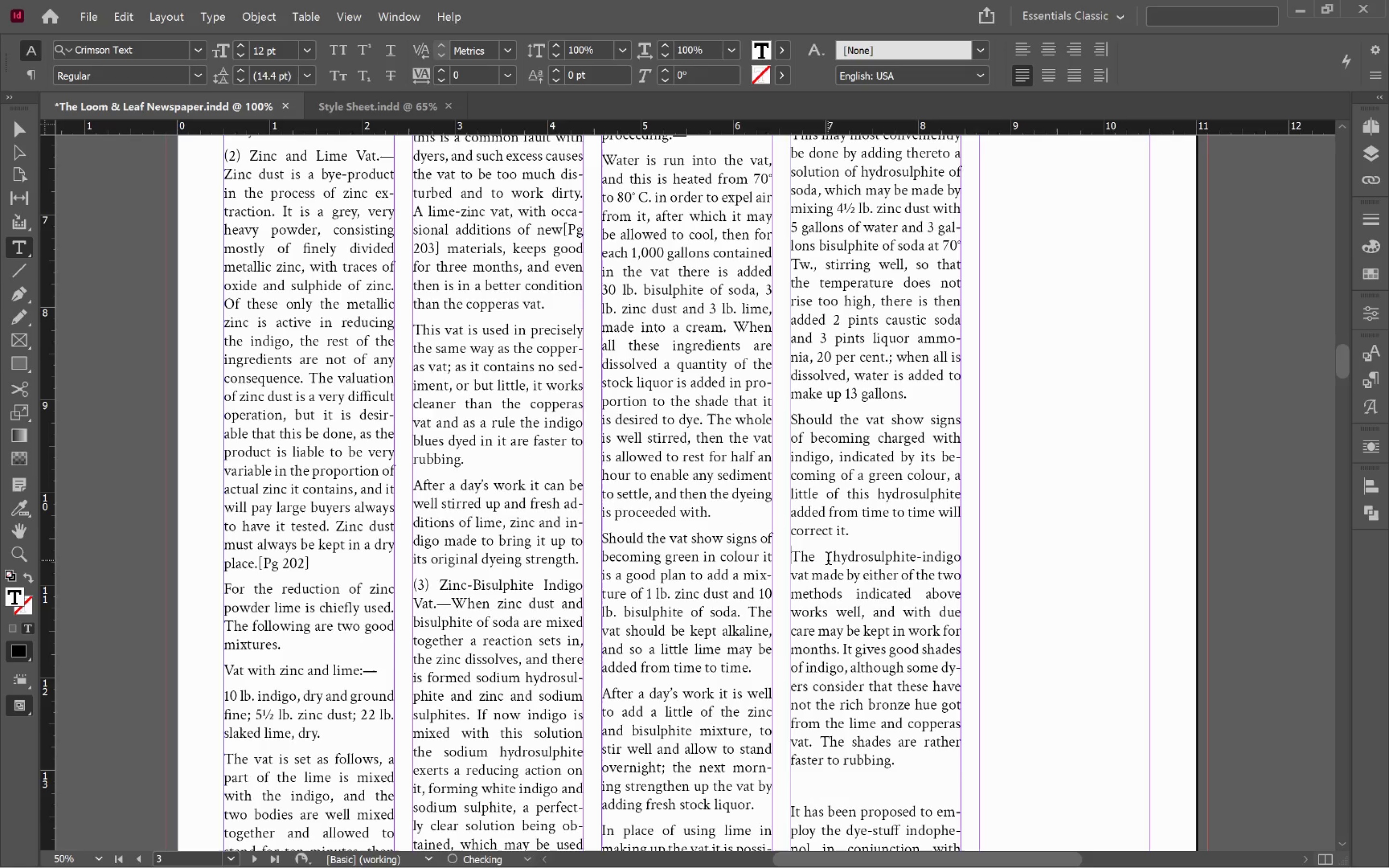 
scroll: coordinate [831, 560], scroll_direction: down, amount: 5.0
 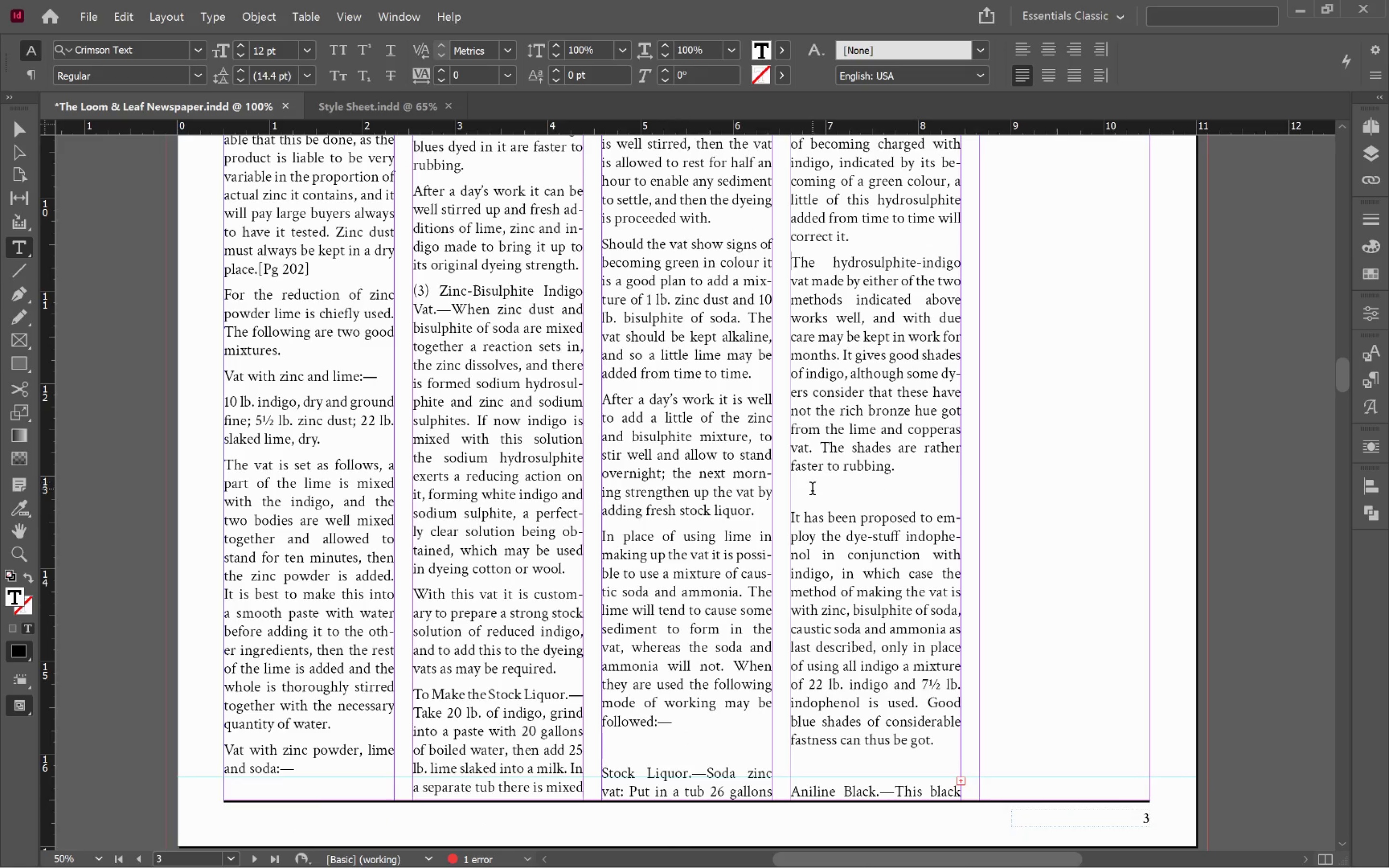 
left_click([811, 493])
 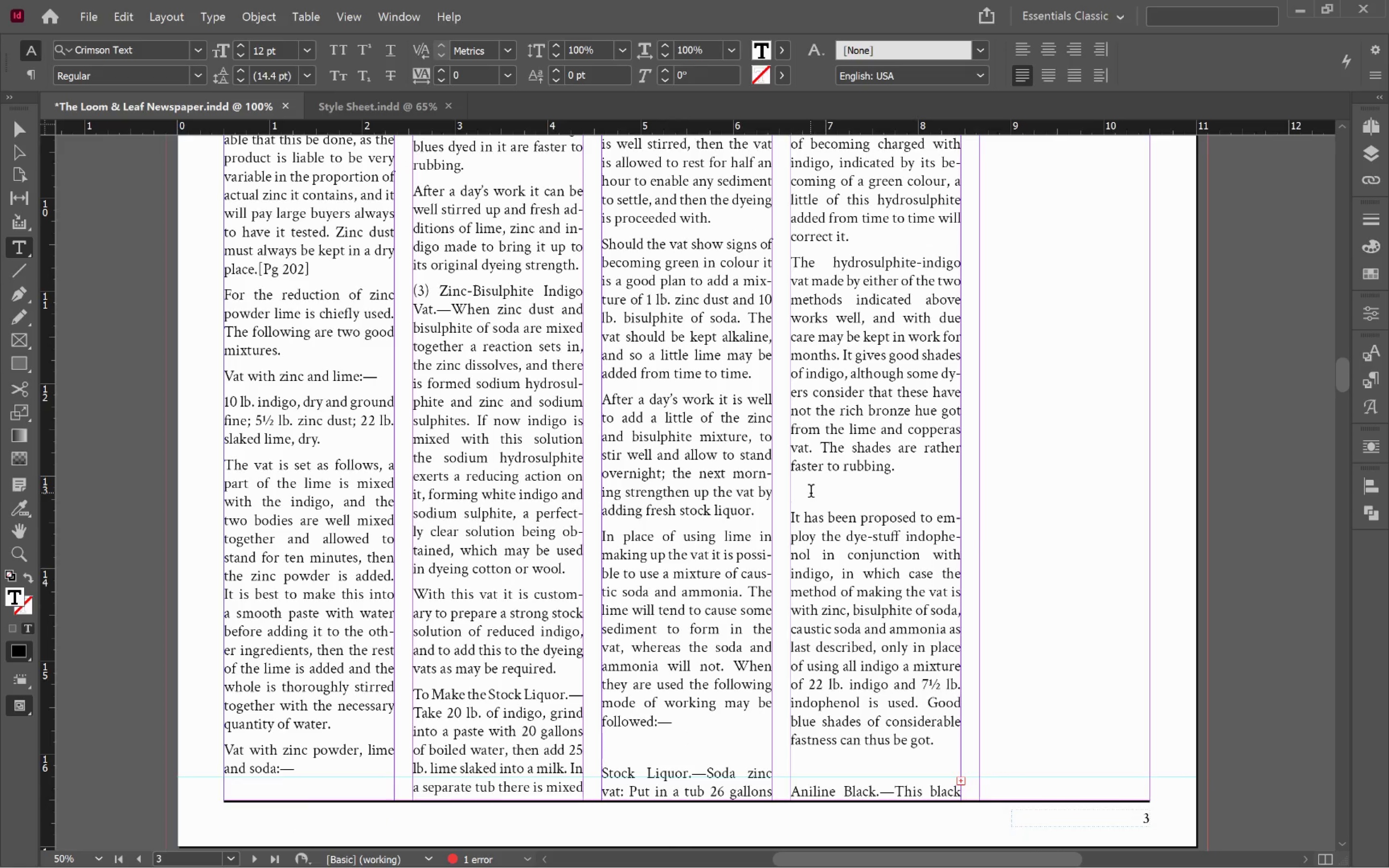 
key(Delete)
 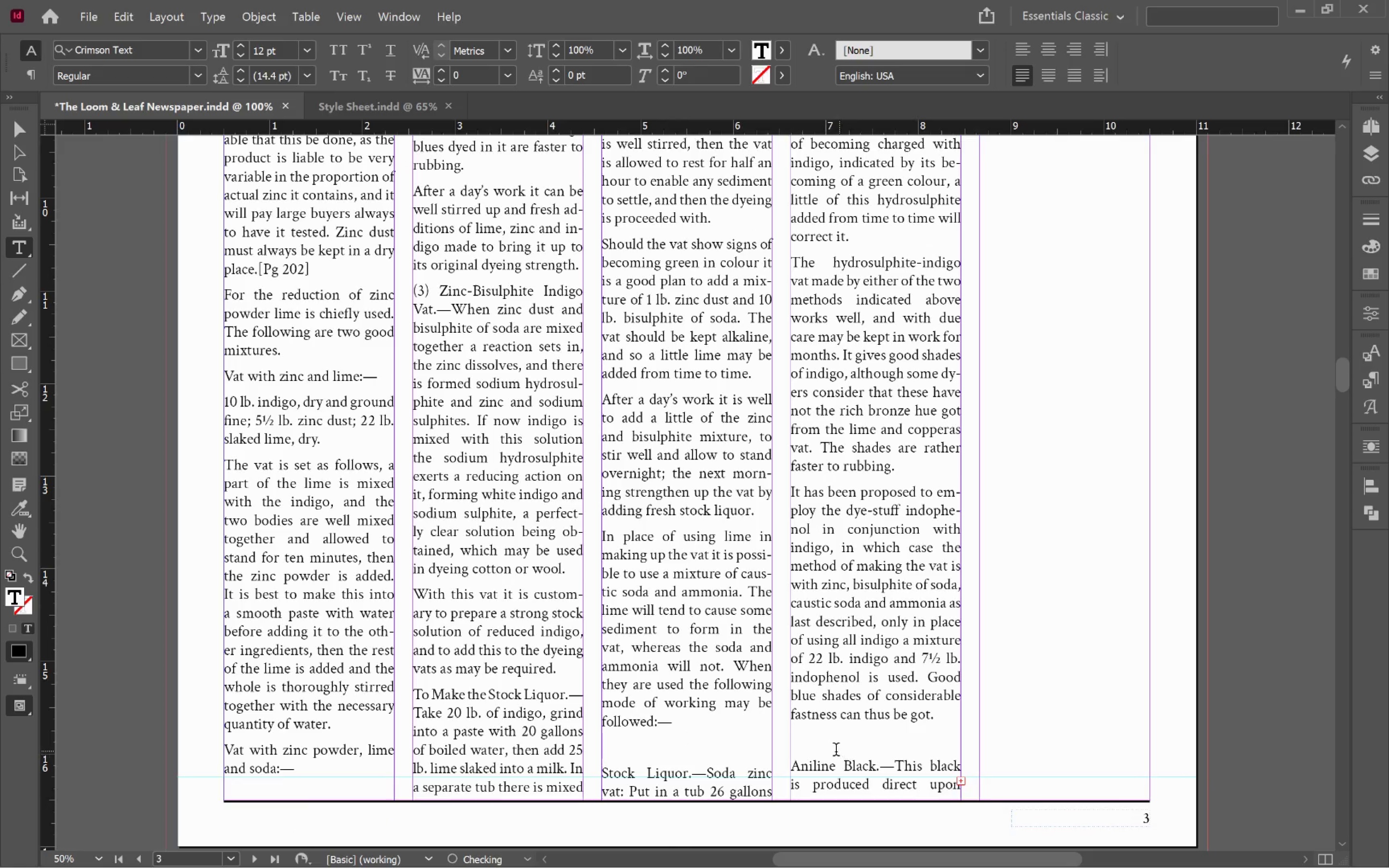 
left_click([832, 741])
 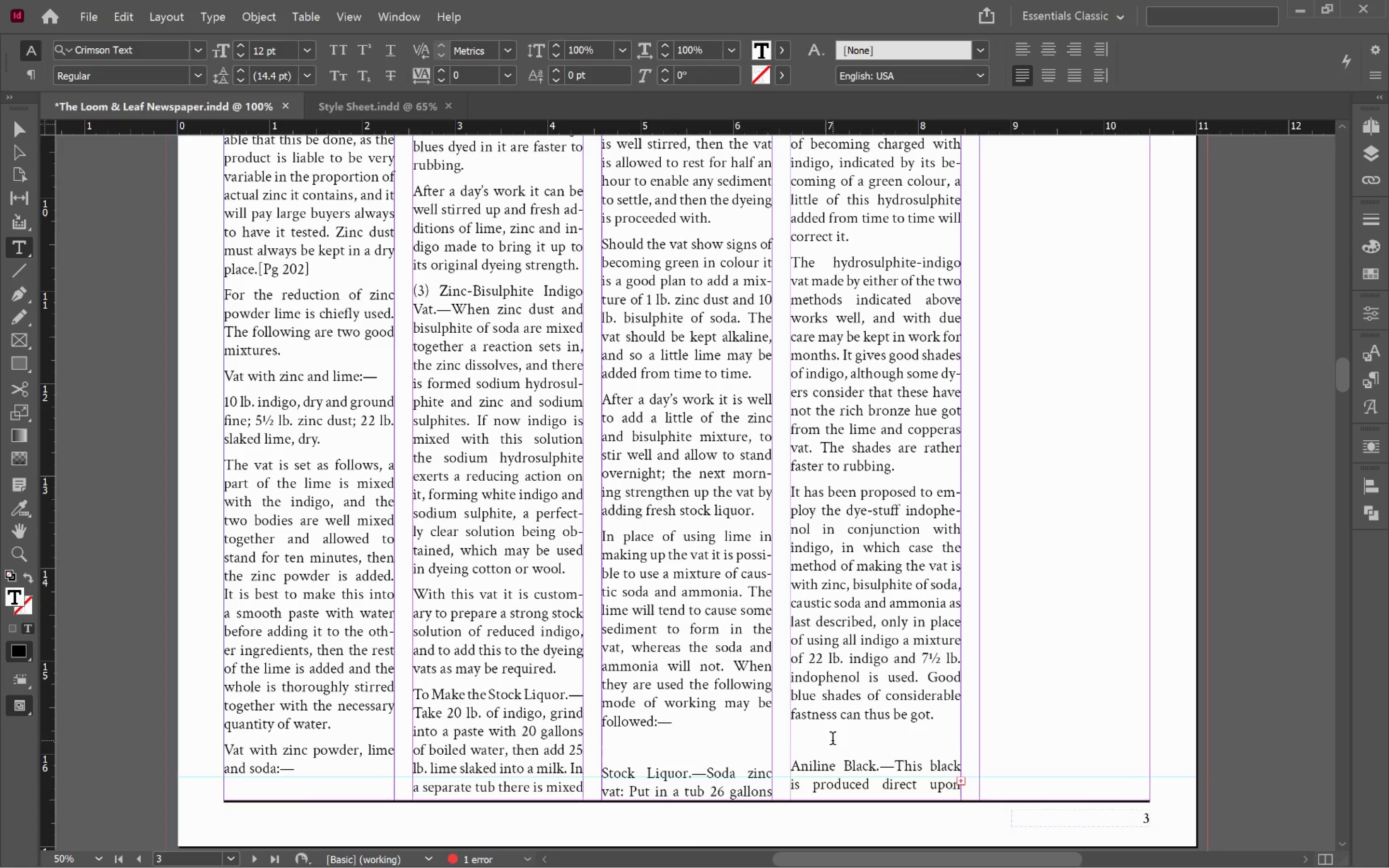 
key(Delete)
 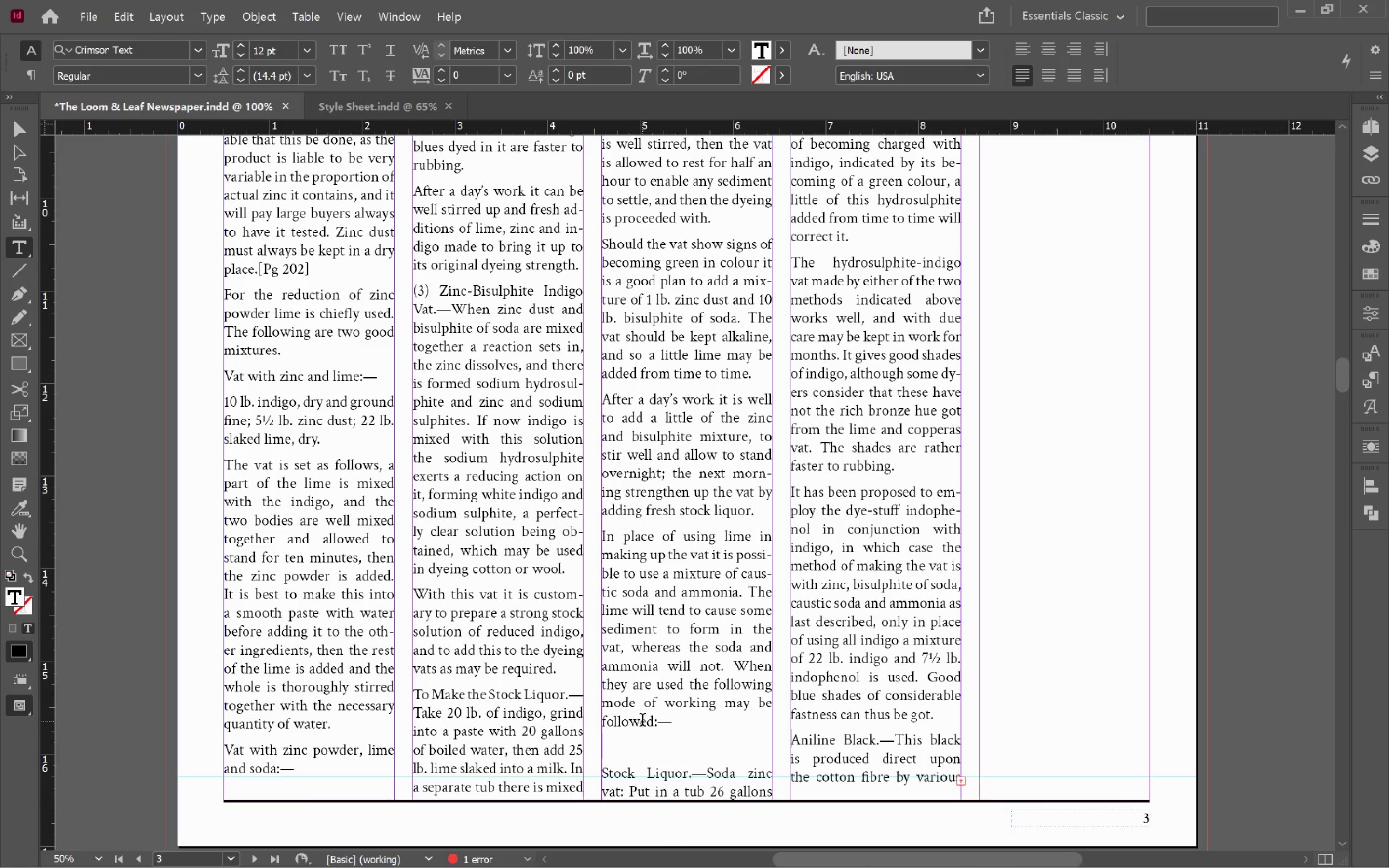 
left_click([656, 749])
 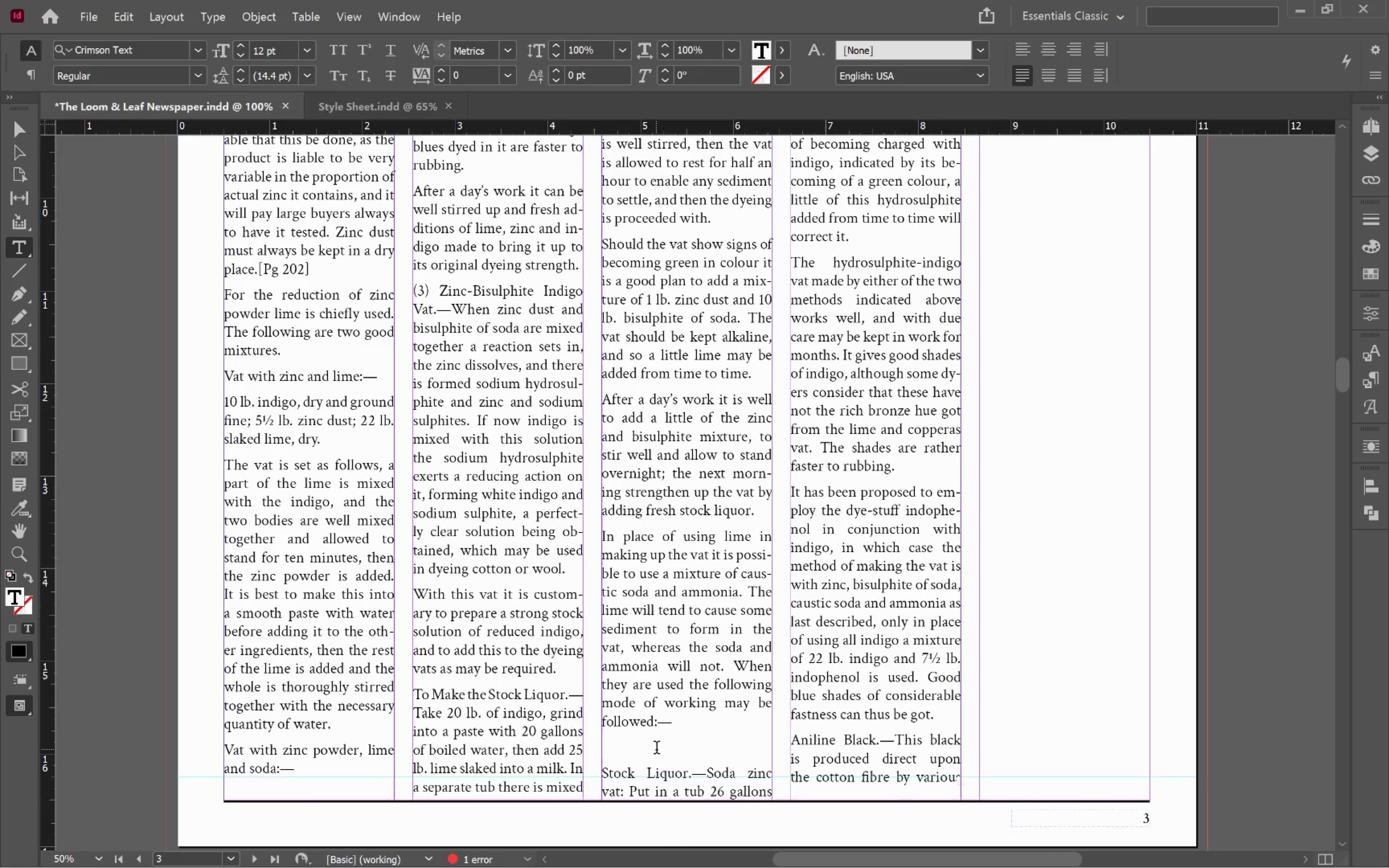 
key(Delete)
 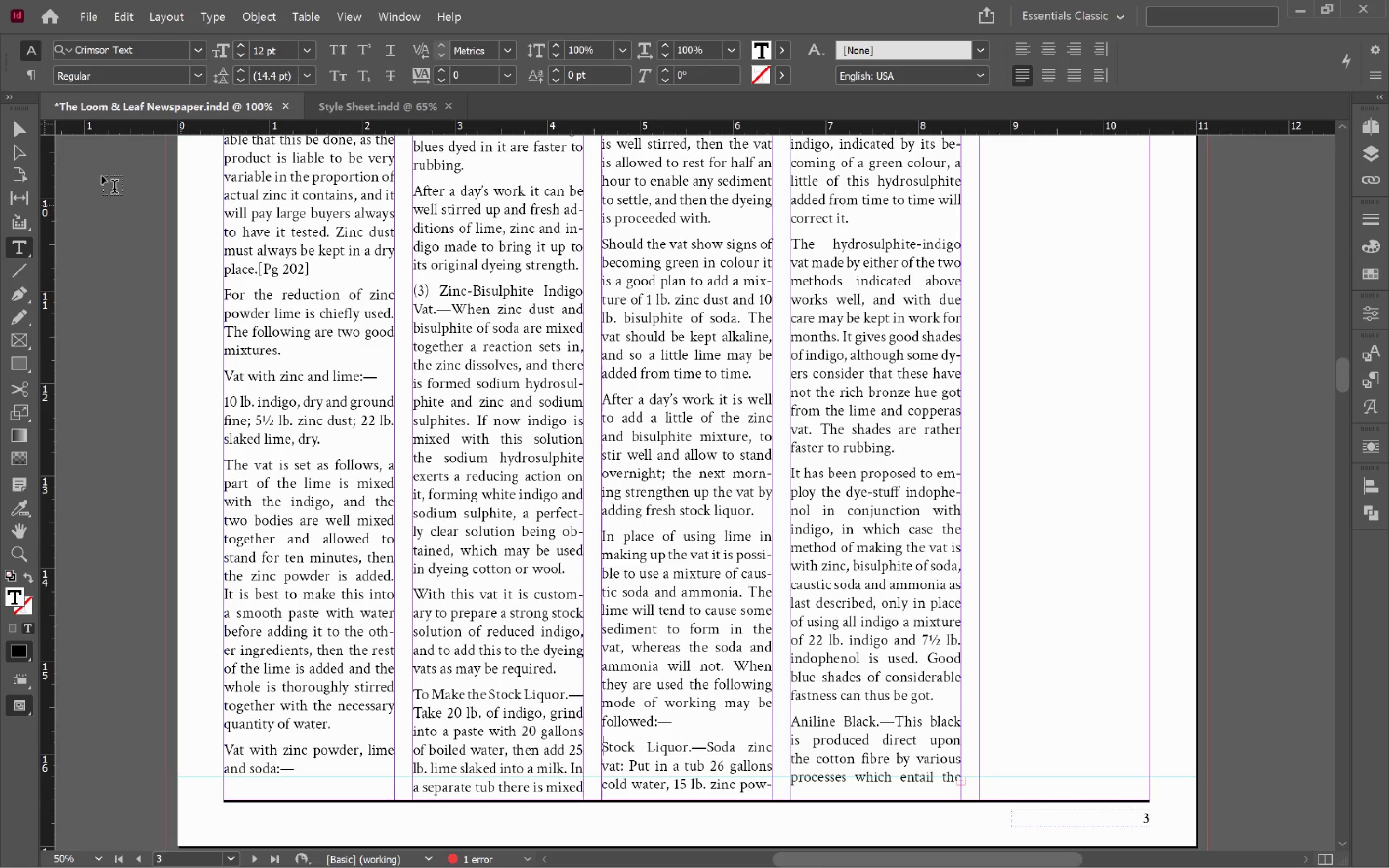 
left_click([18, 133])
 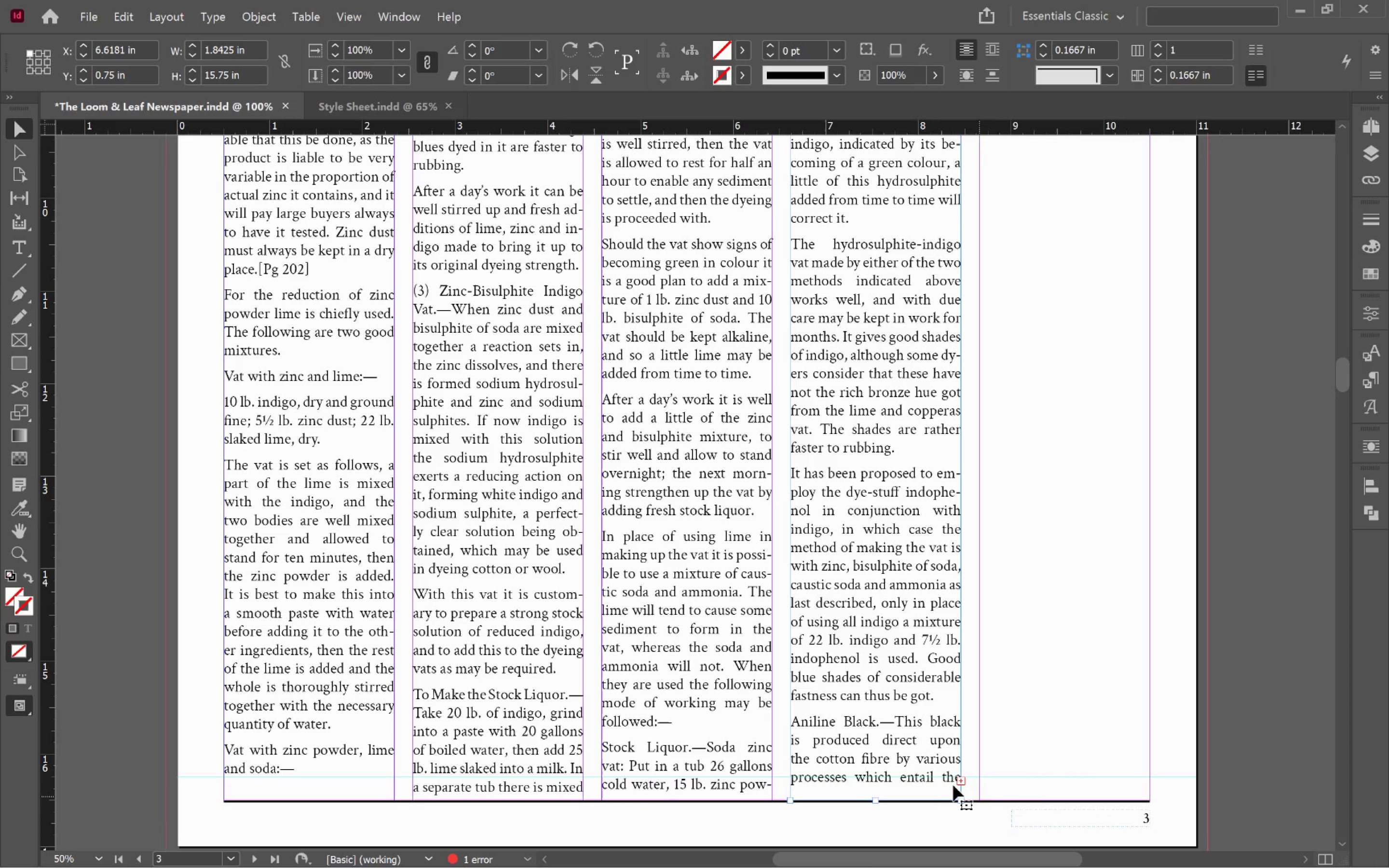 
left_click([960, 779])
 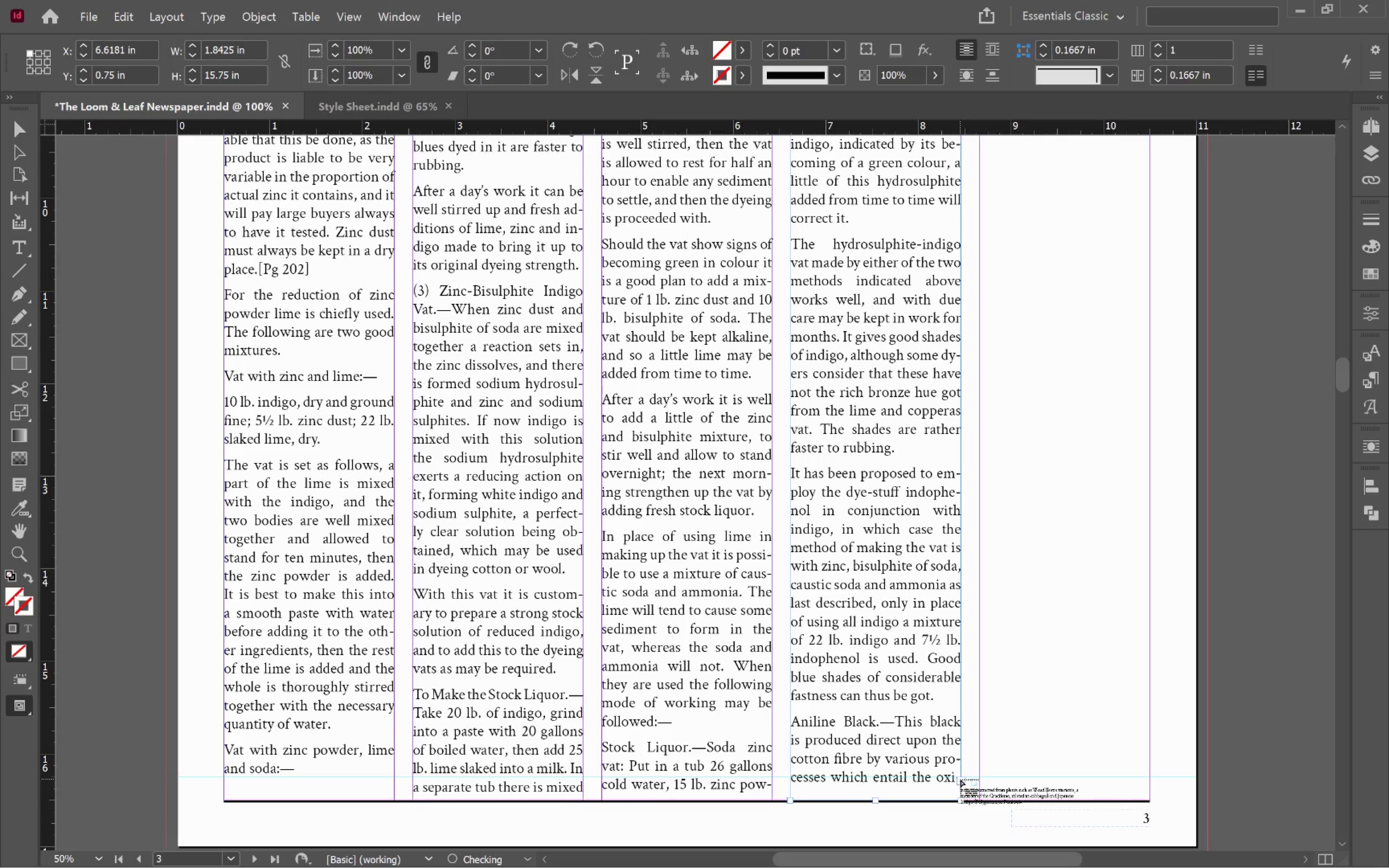 
scroll: coordinate [960, 766], scroll_direction: up, amount: 20.0
 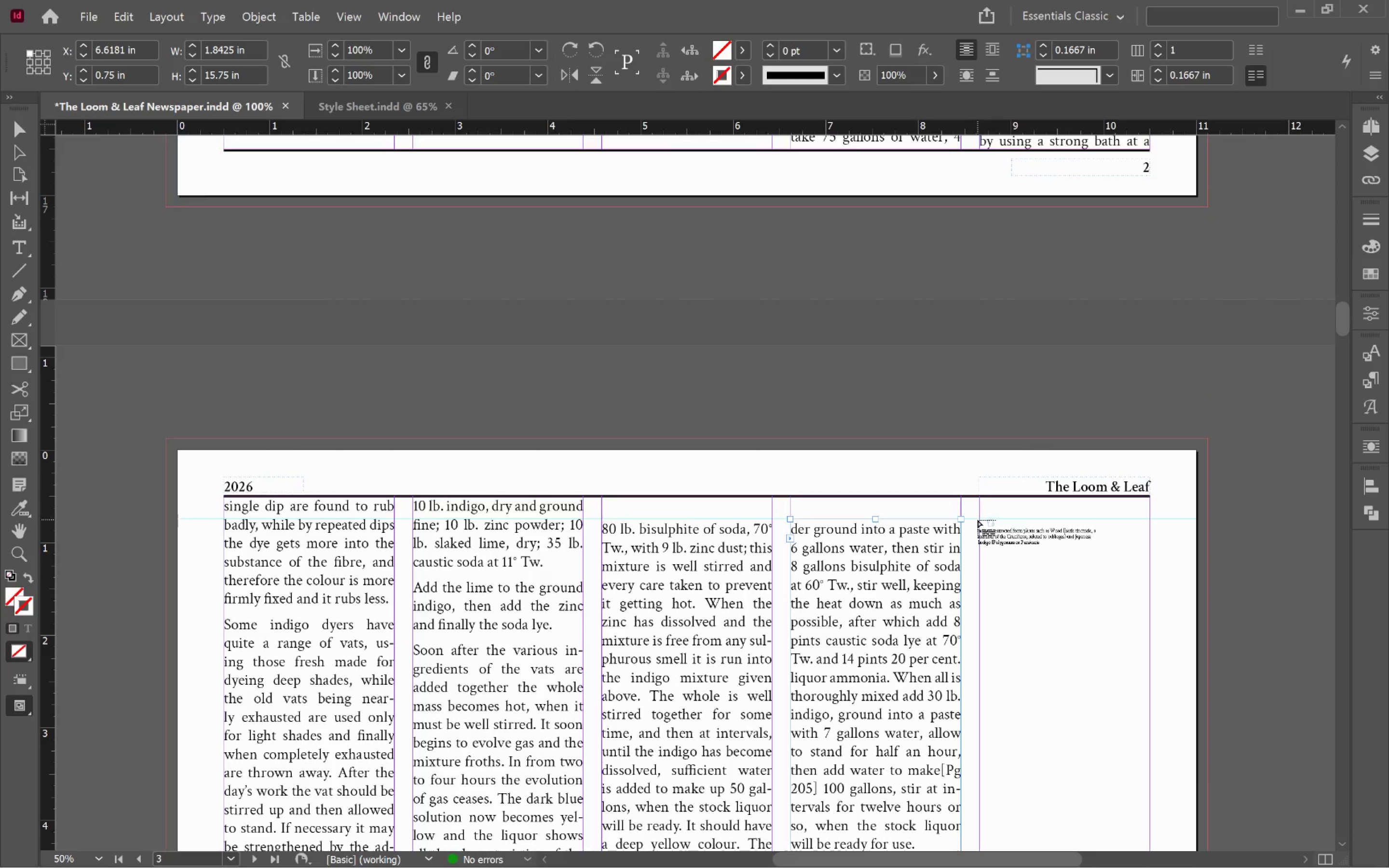 
left_click([978, 519])
 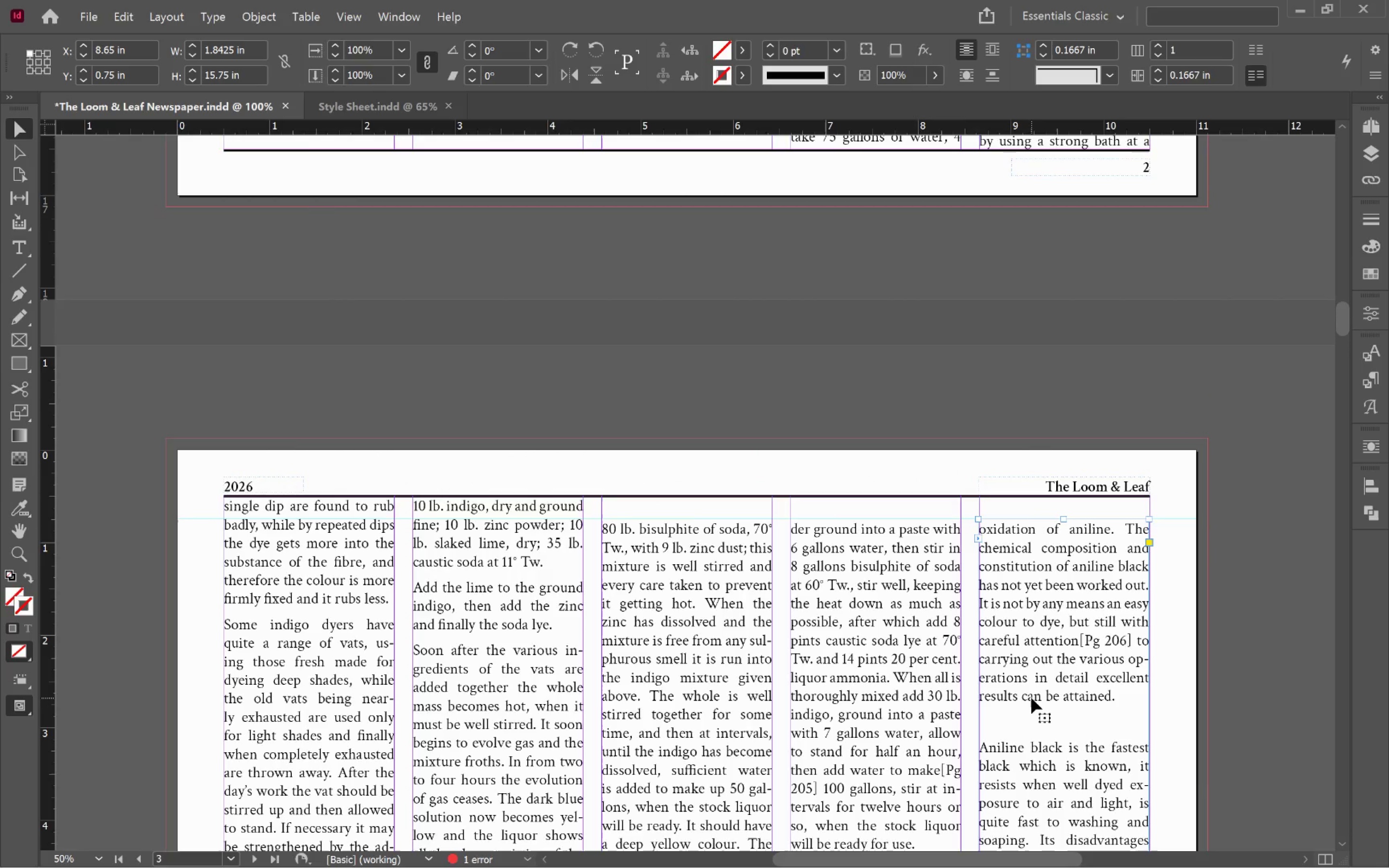 
scroll: coordinate [1042, 657], scroll_direction: down, amount: 21.0
 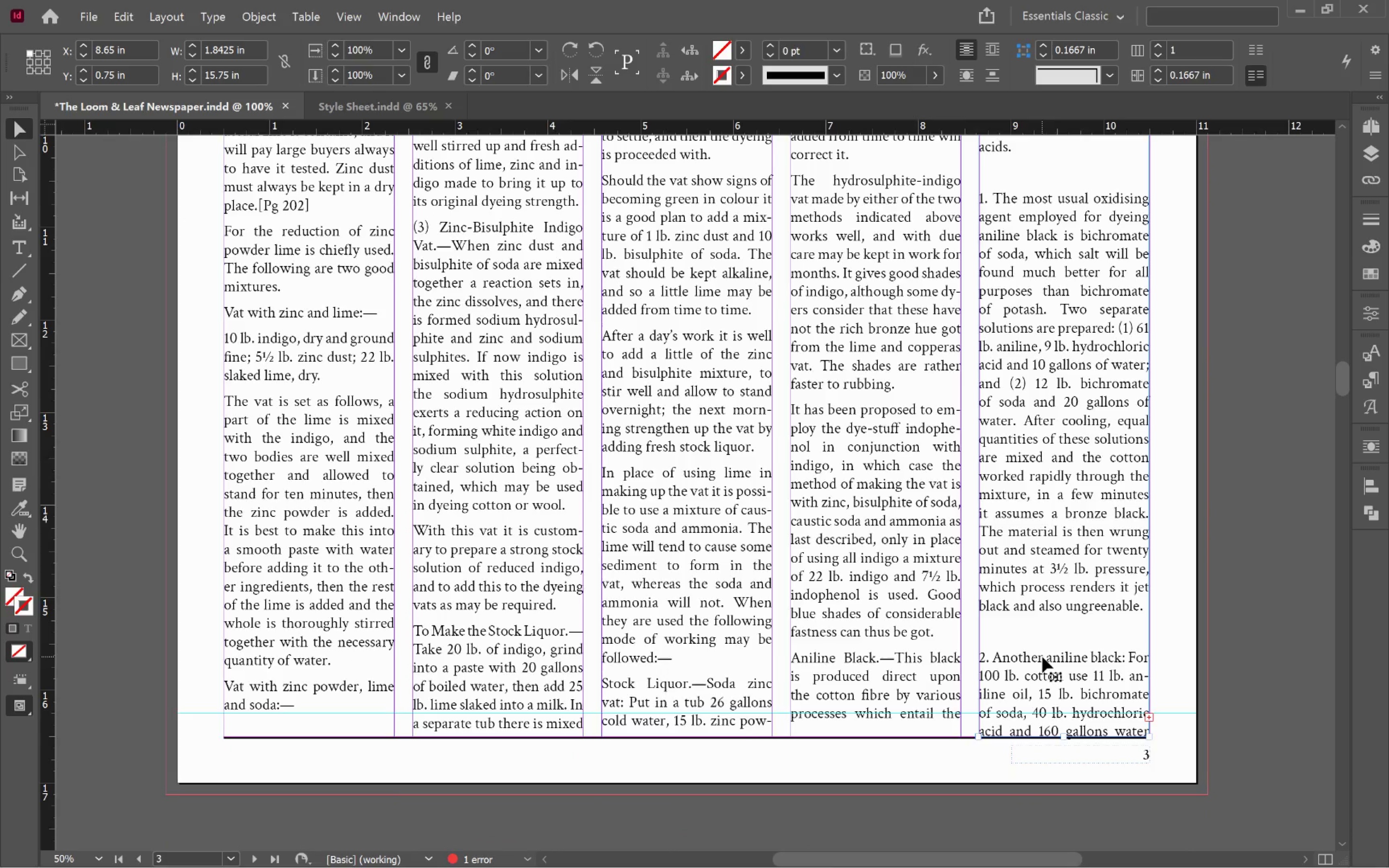 
scroll: coordinate [1042, 657], scroll_direction: up, amount: 19.0
 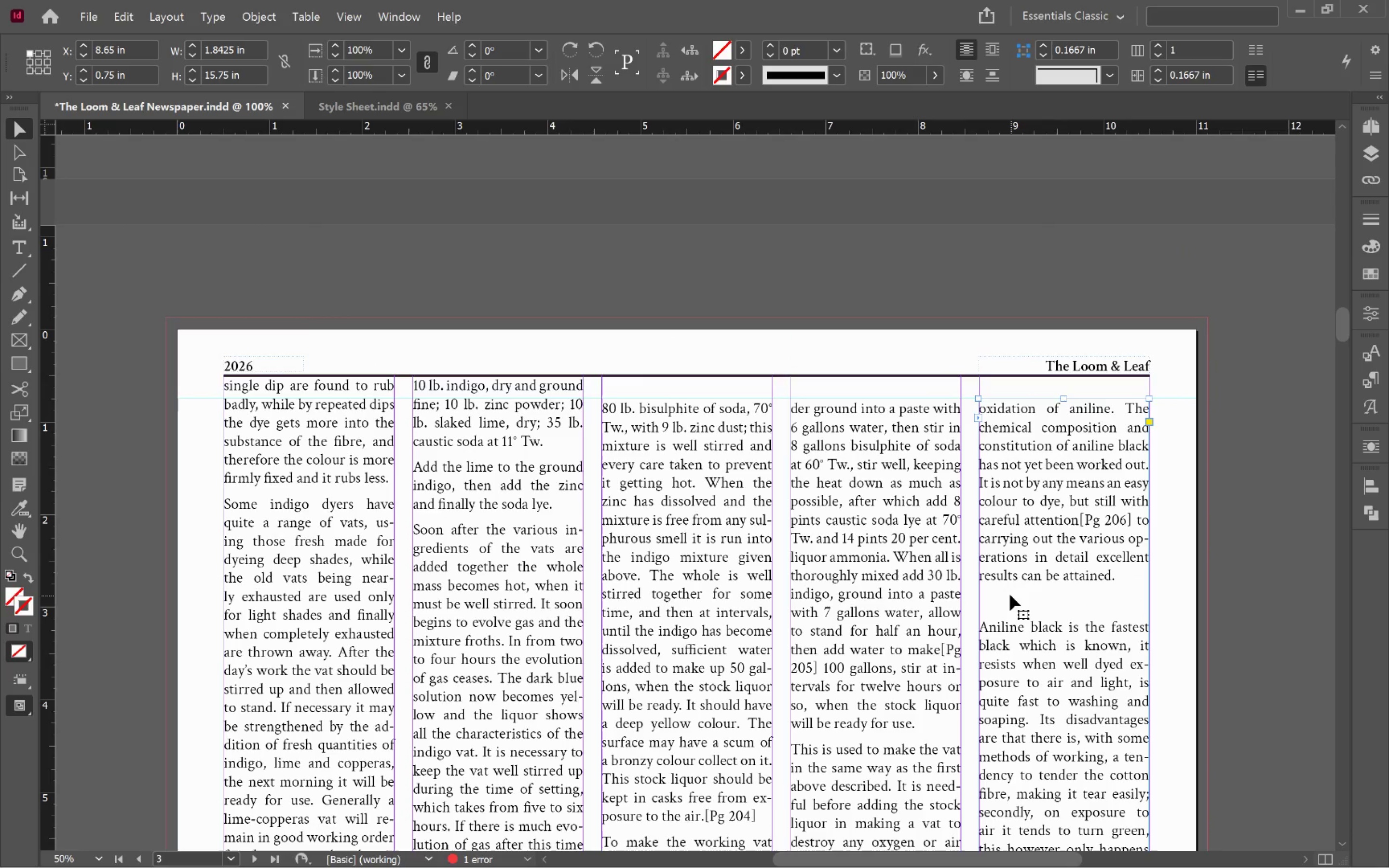 
double_click([1010, 595])
 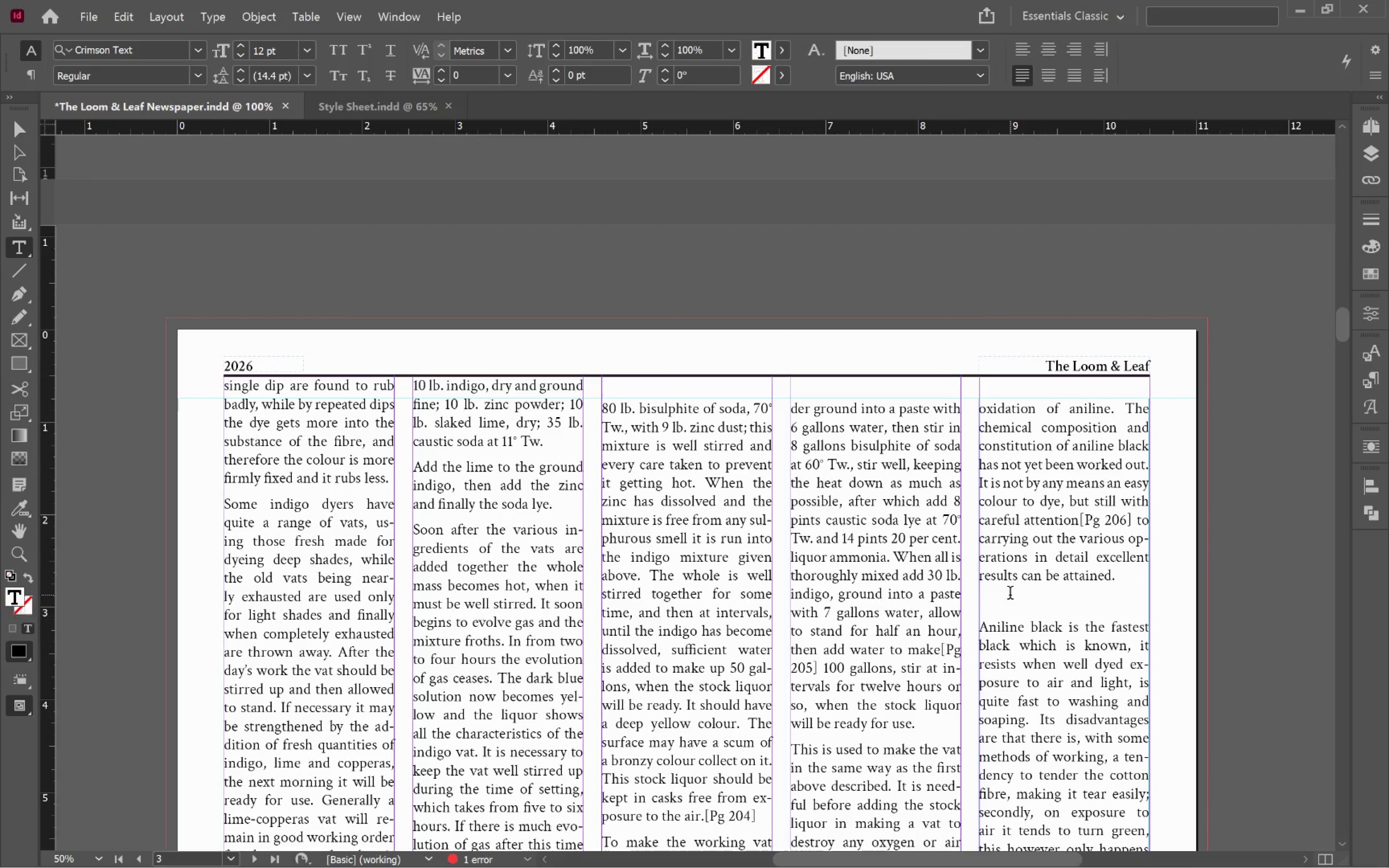 
key(Delete)
 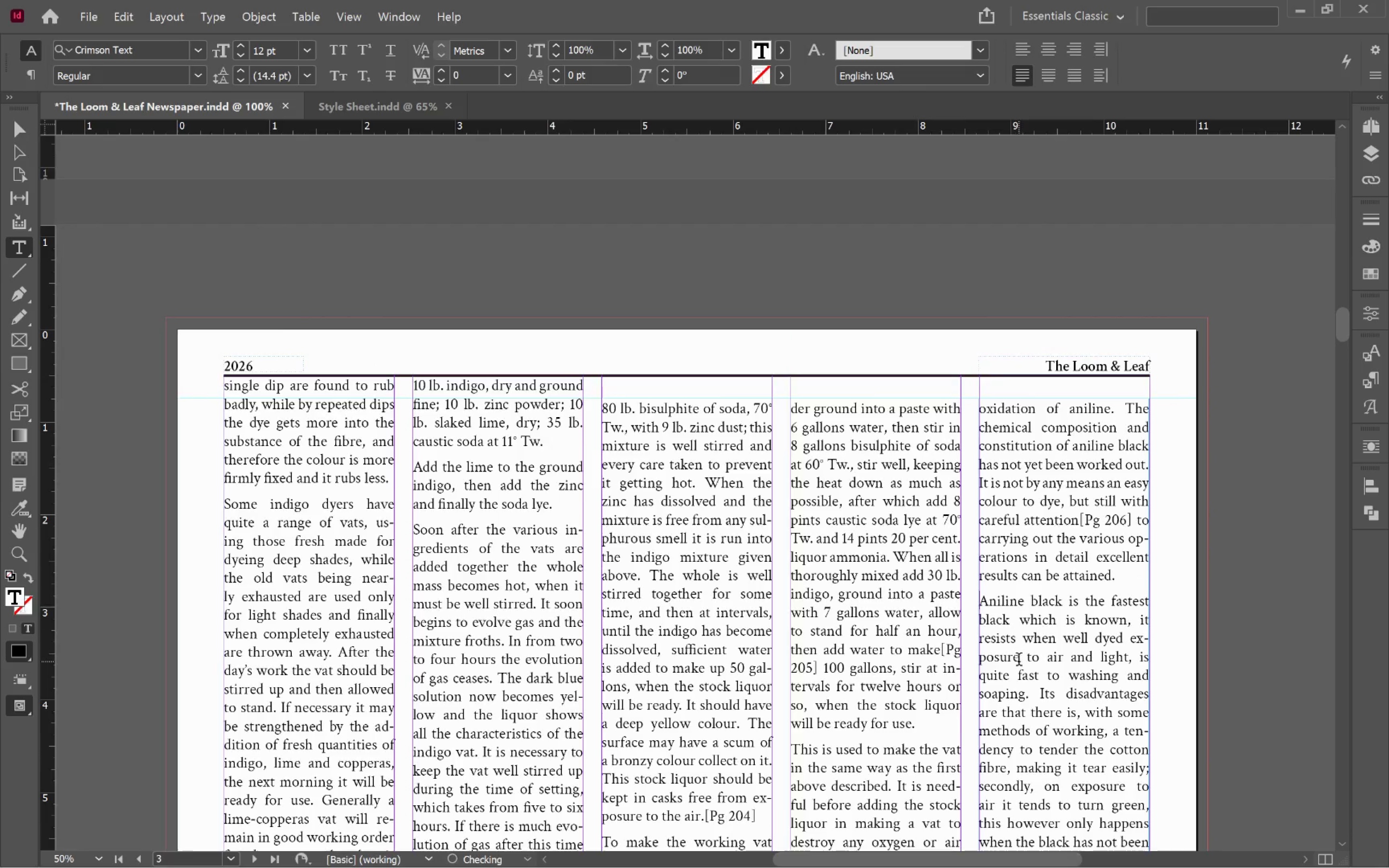 
scroll: coordinate [1020, 662], scroll_direction: down, amount: 5.0
 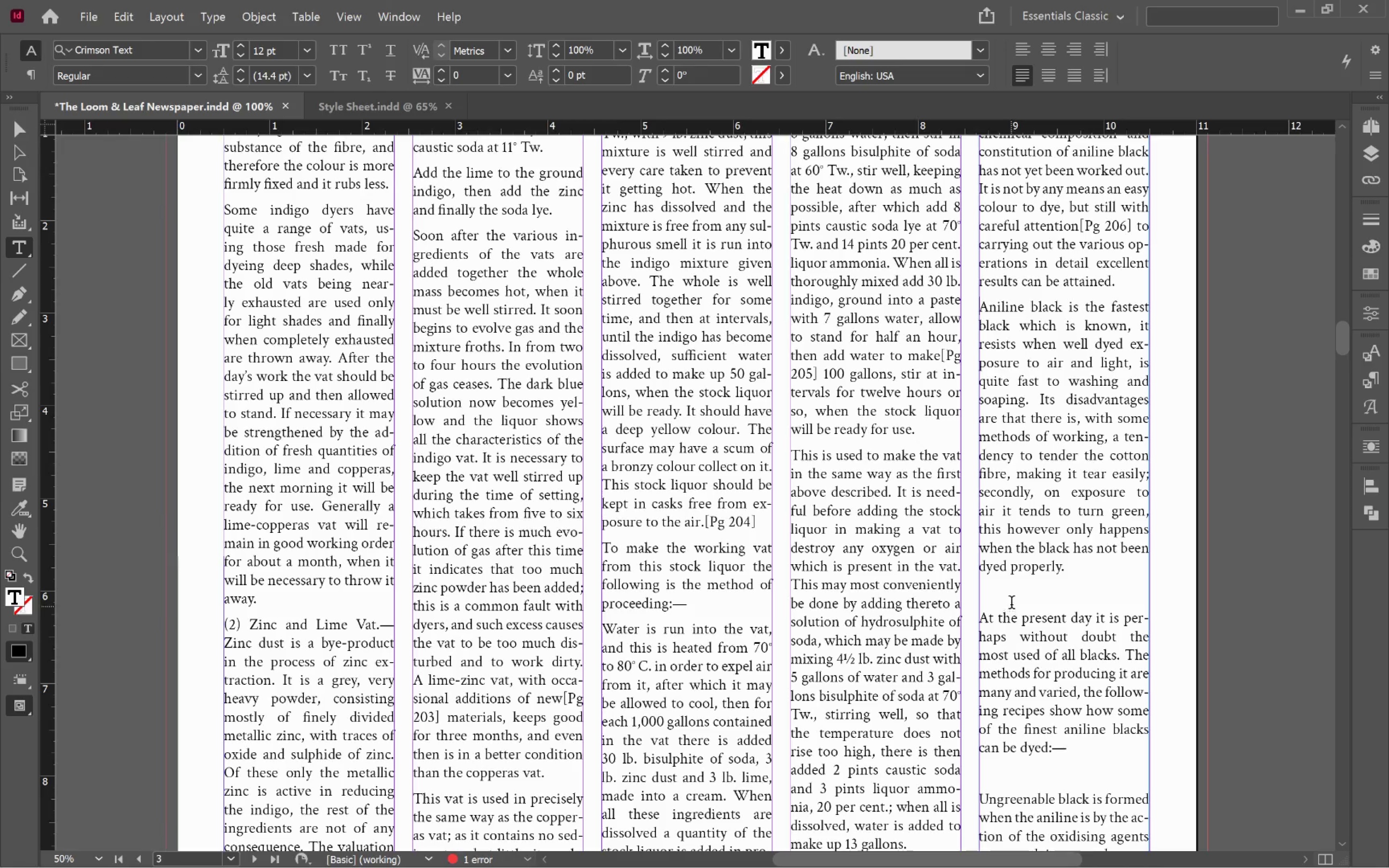 
left_click([1011, 597])
 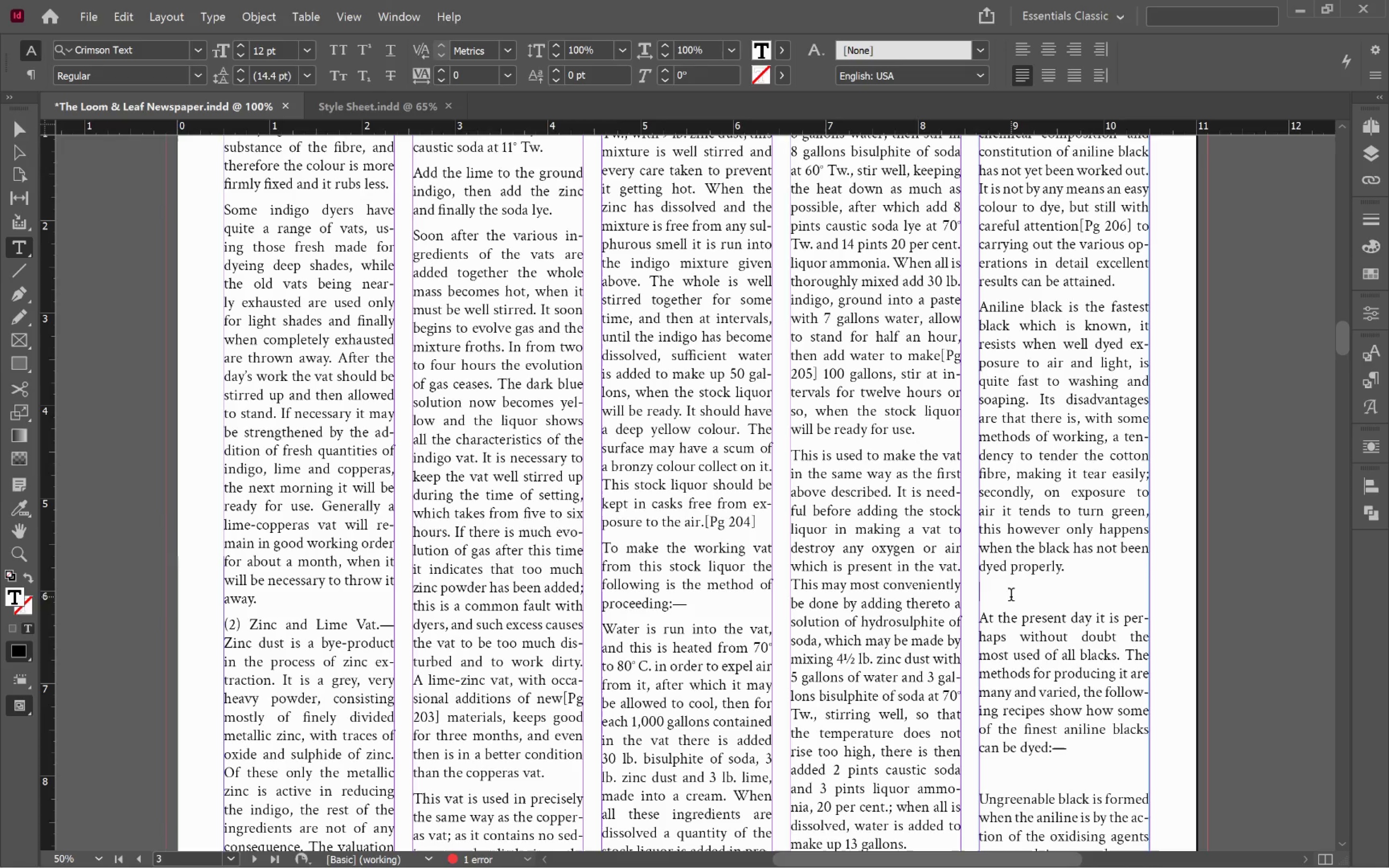 
key(Delete)
 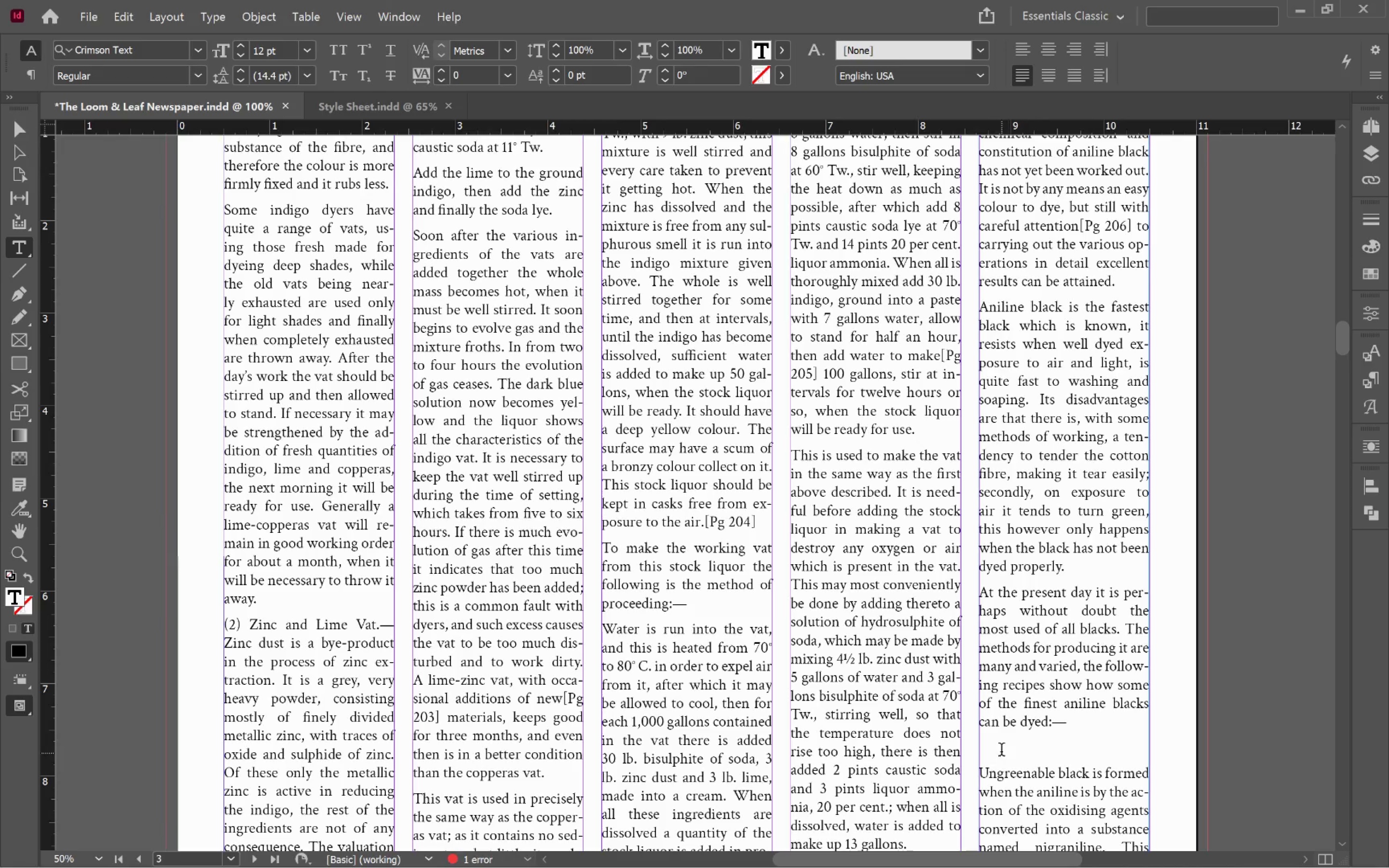 
key(Delete)
 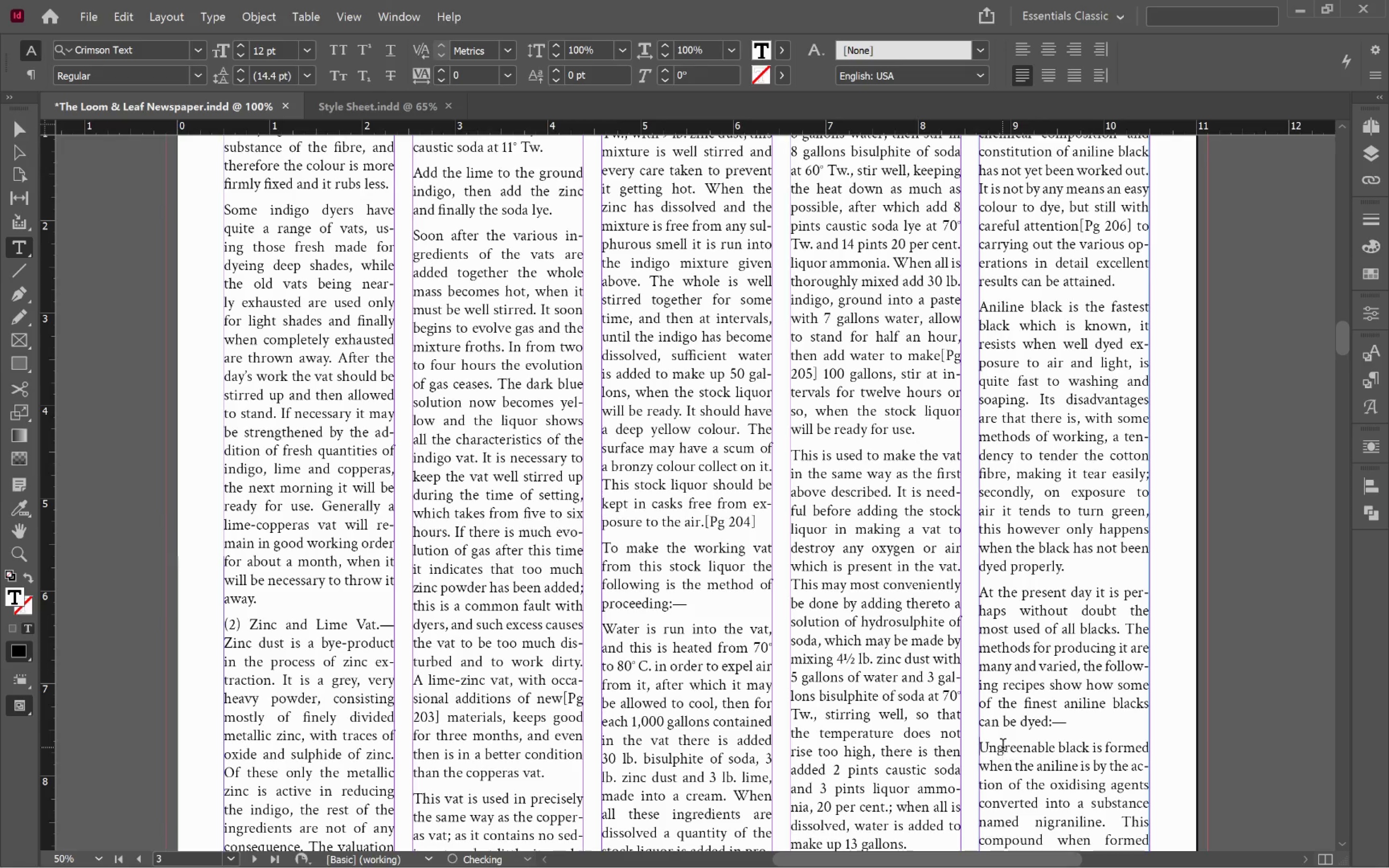 
scroll: coordinate [1004, 745], scroll_direction: down, amount: 6.0
 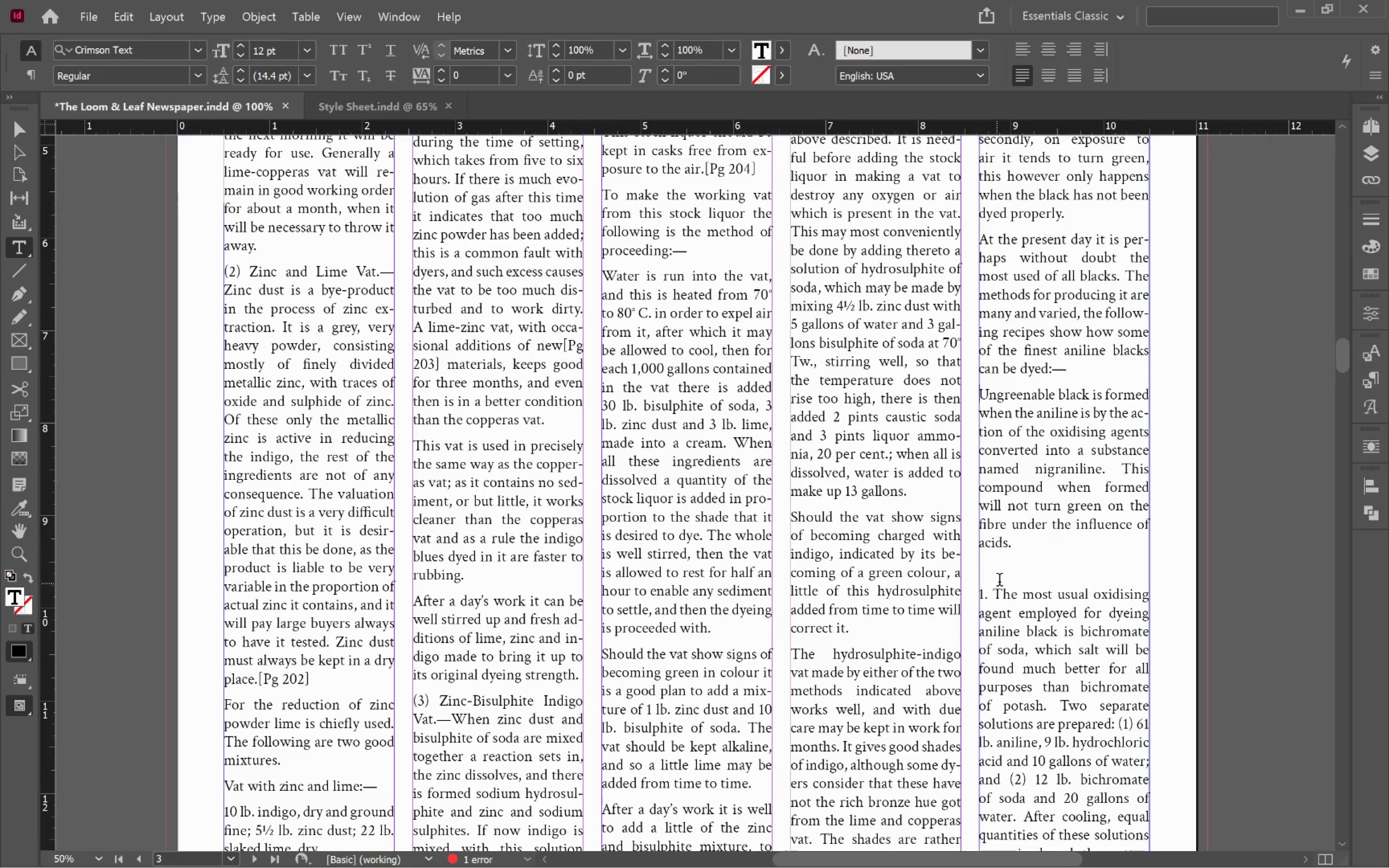 
left_click([1008, 571])
 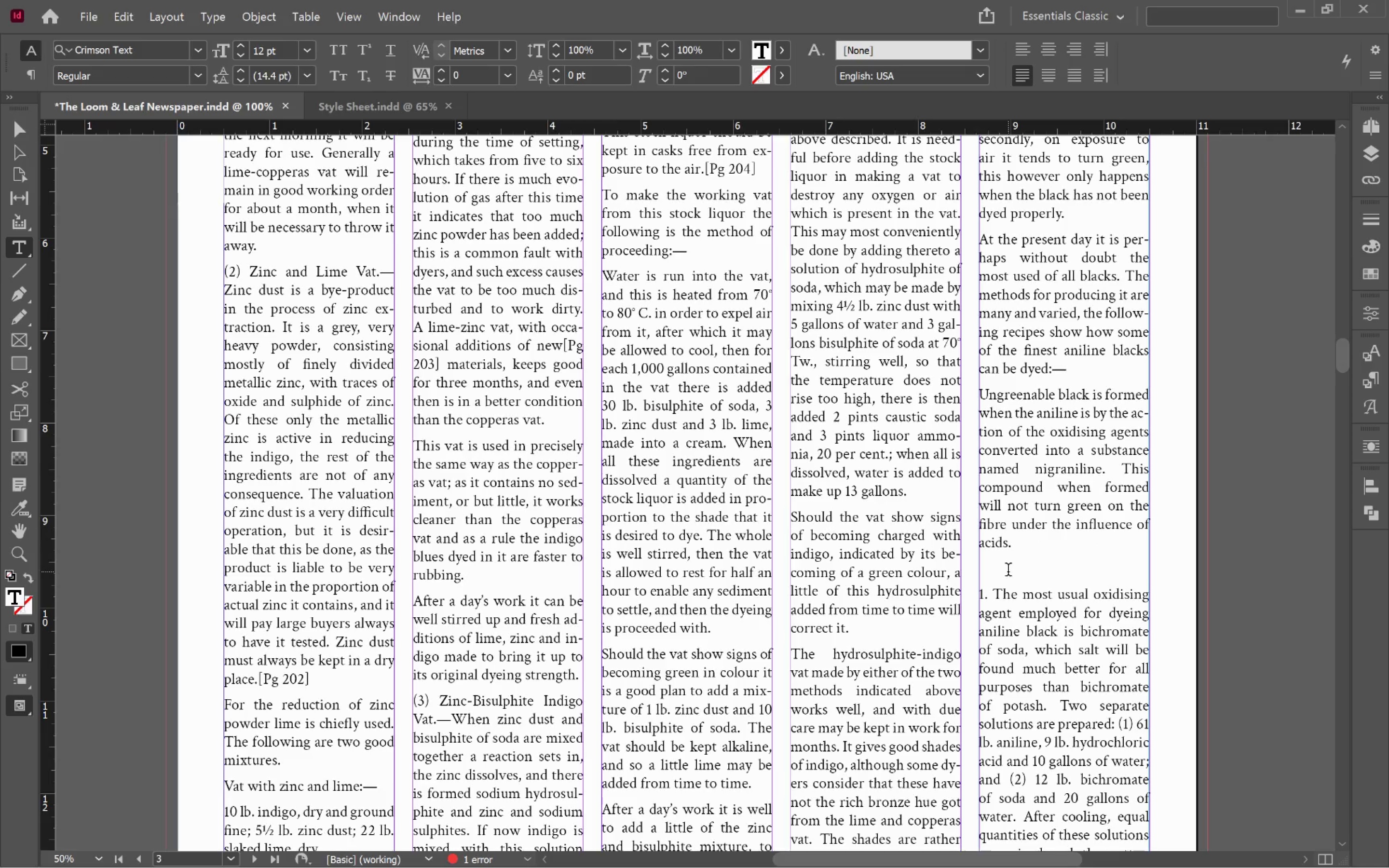 
key(Delete)
 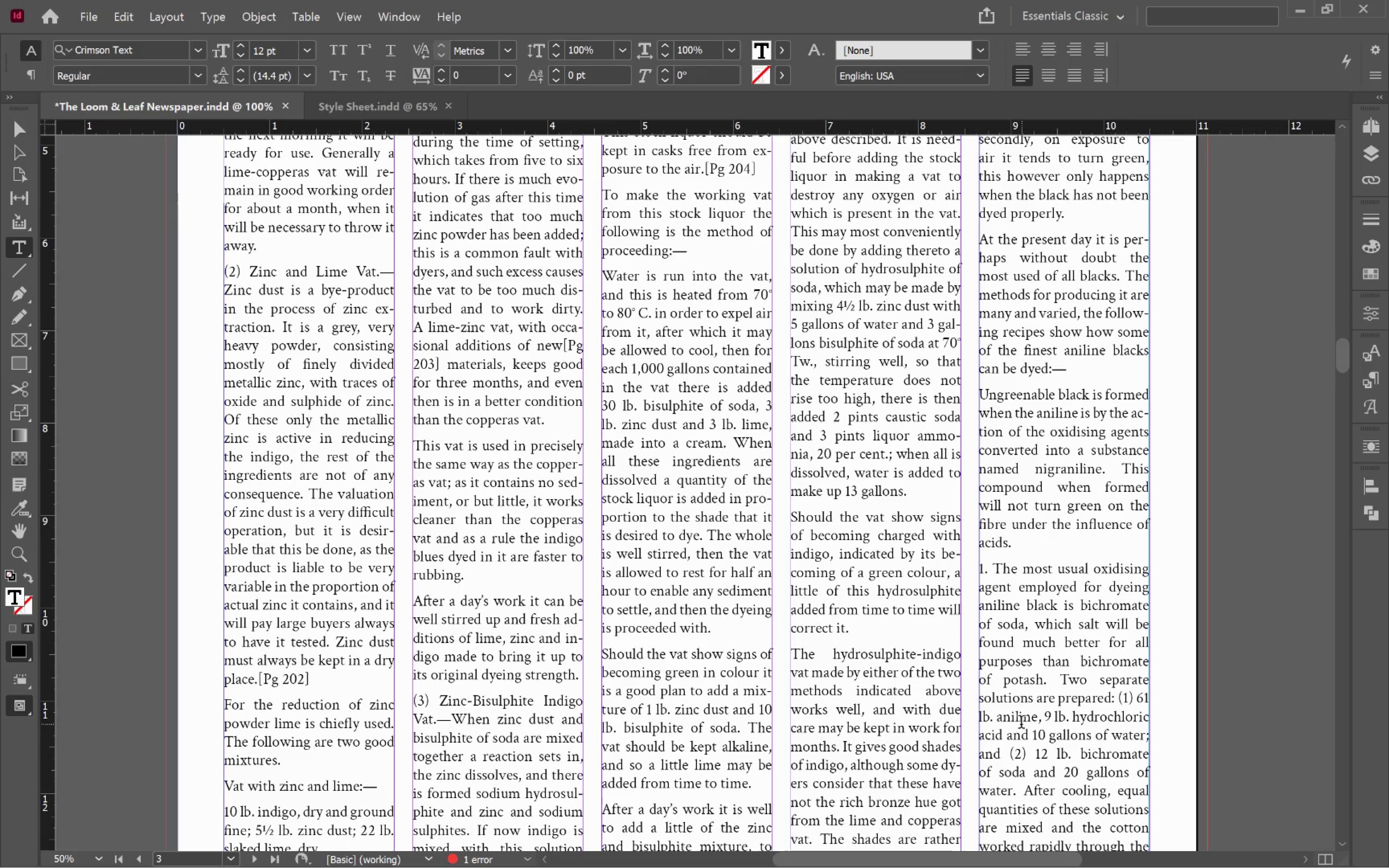 
scroll: coordinate [1020, 723], scroll_direction: down, amount: 6.0
 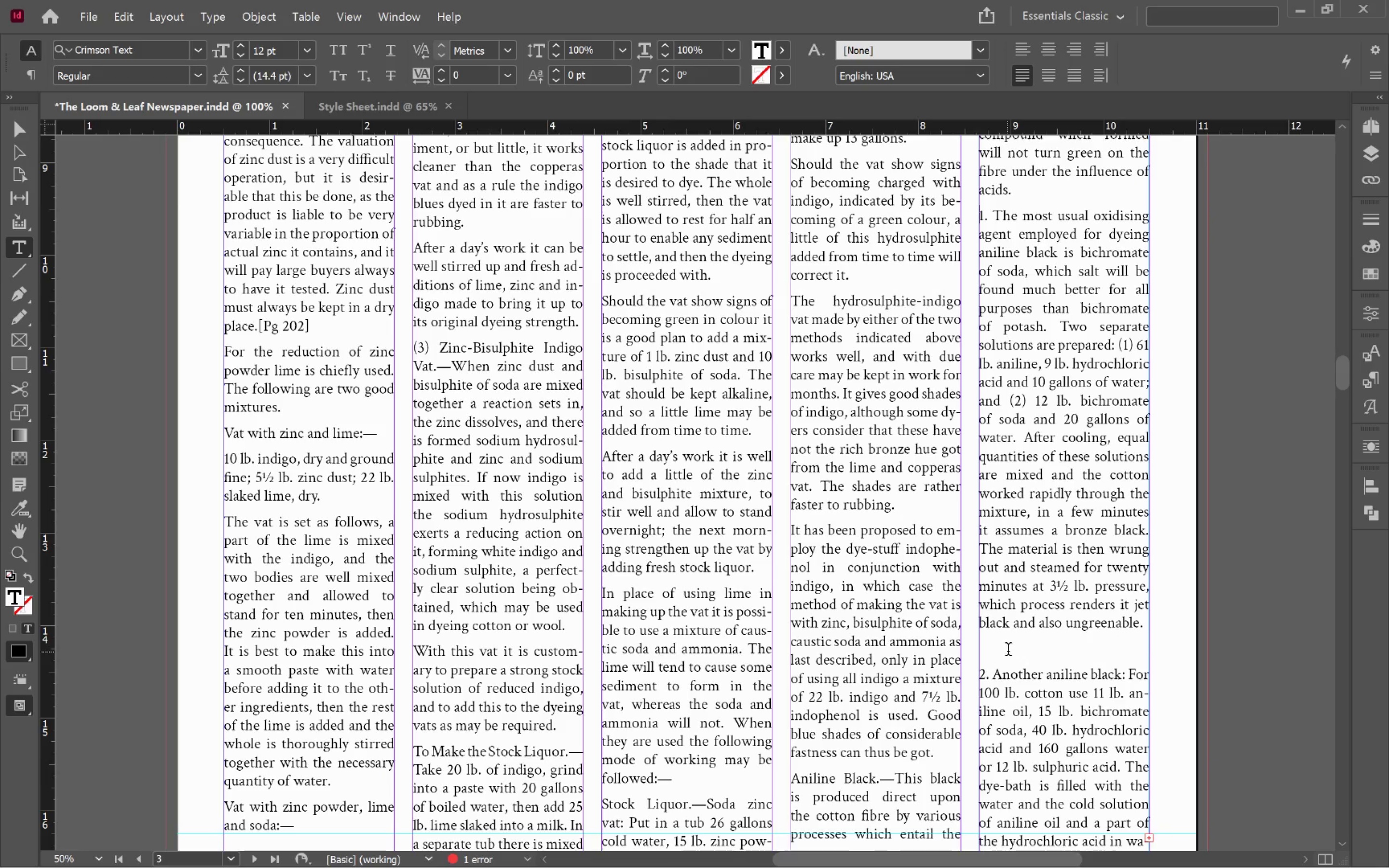 
key(Delete)
 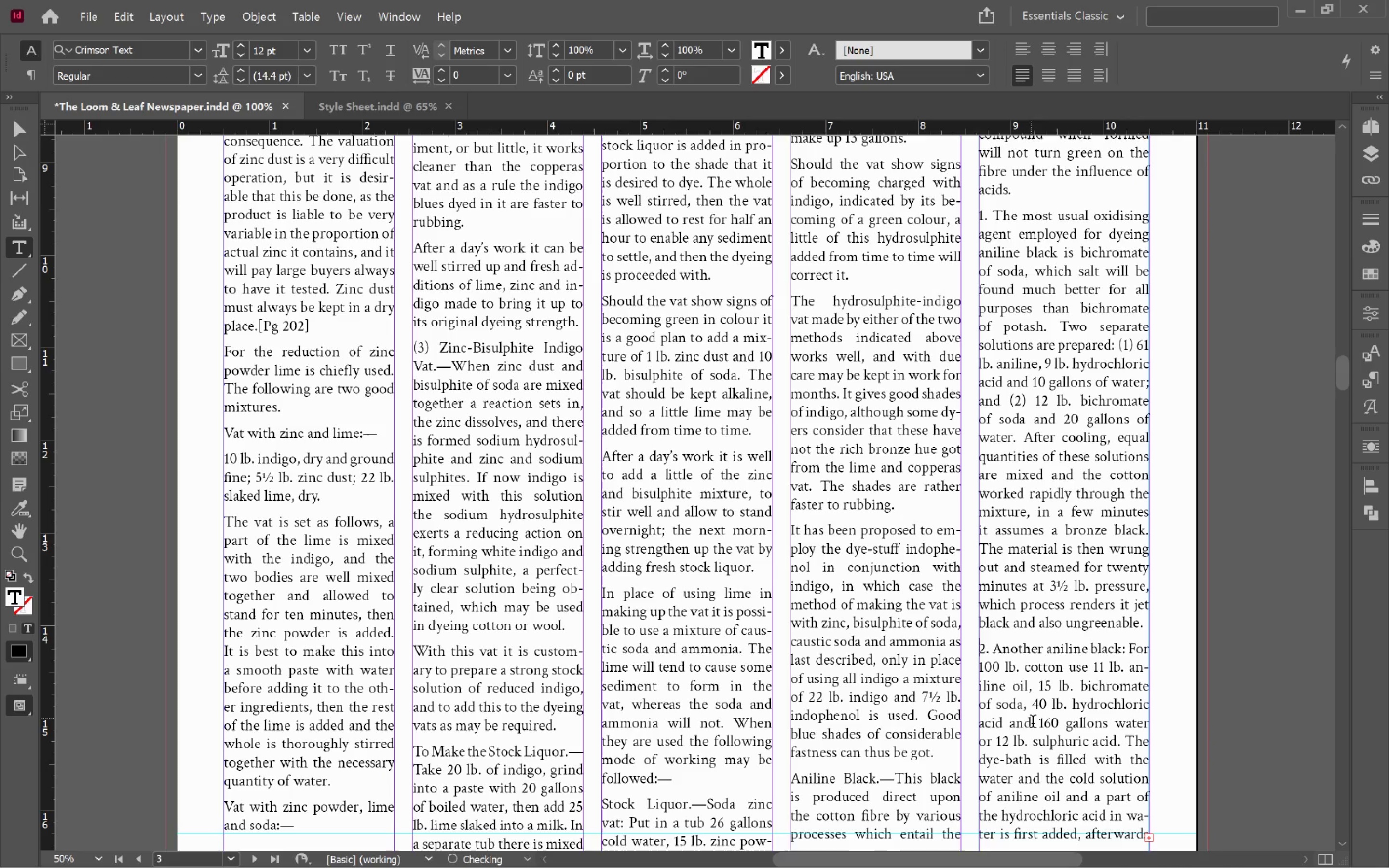 
scroll: coordinate [1029, 701], scroll_direction: down, amount: 7.0
 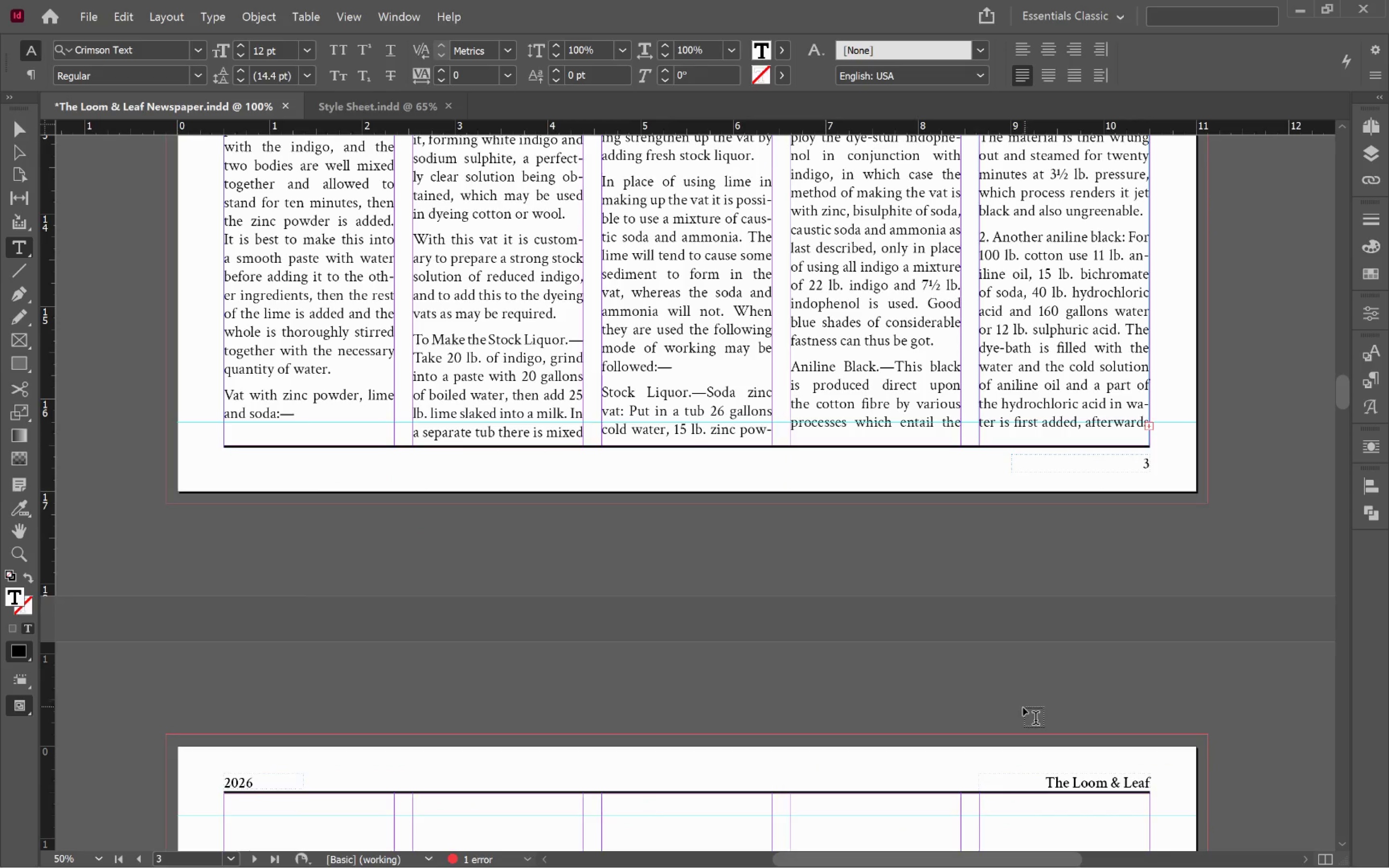 
scroll: coordinate [1018, 713], scroll_direction: up, amount: 10.0
 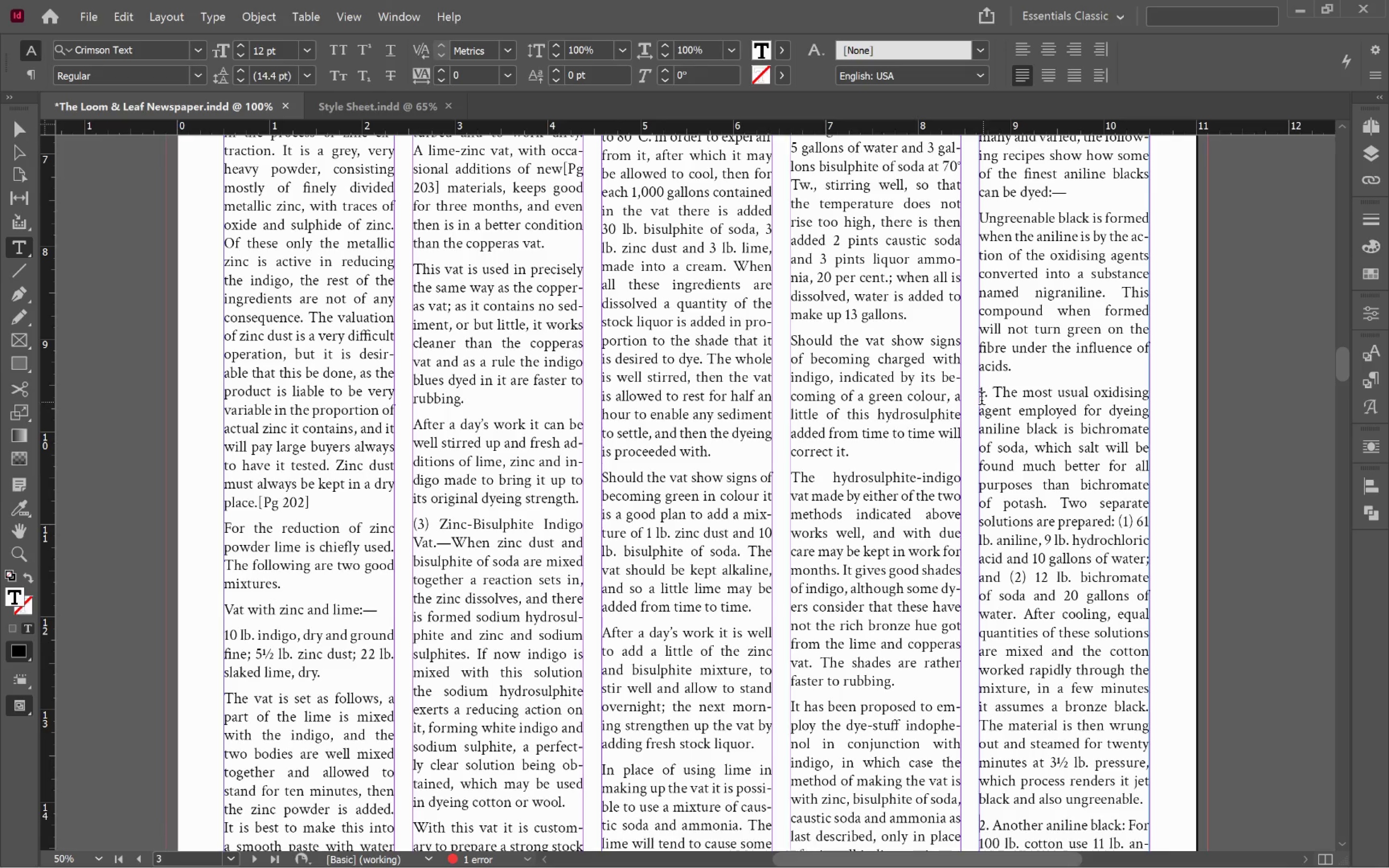 
left_click([981, 396])
 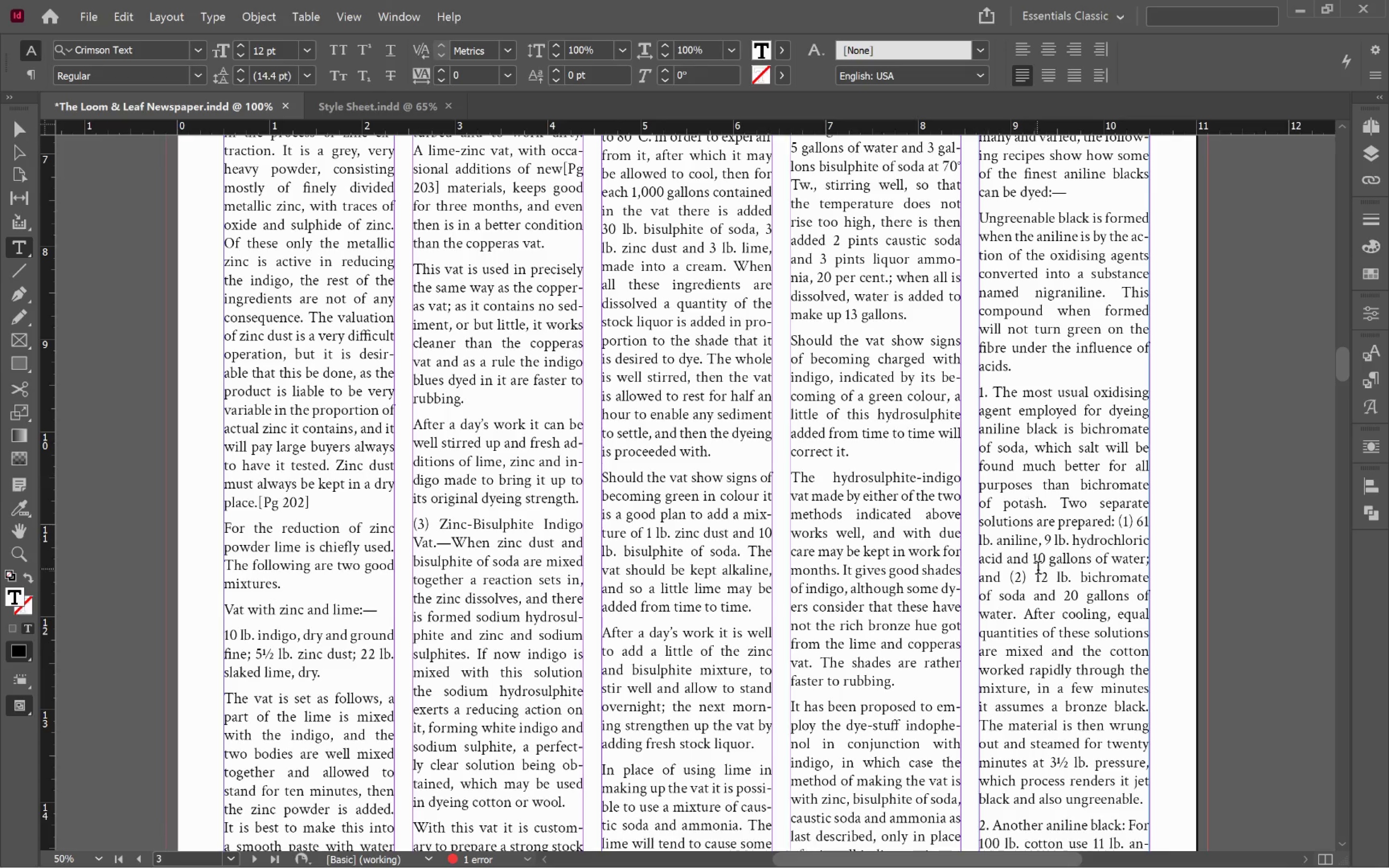 
hold_key(key=ShiftLeft, duration=4.57)
 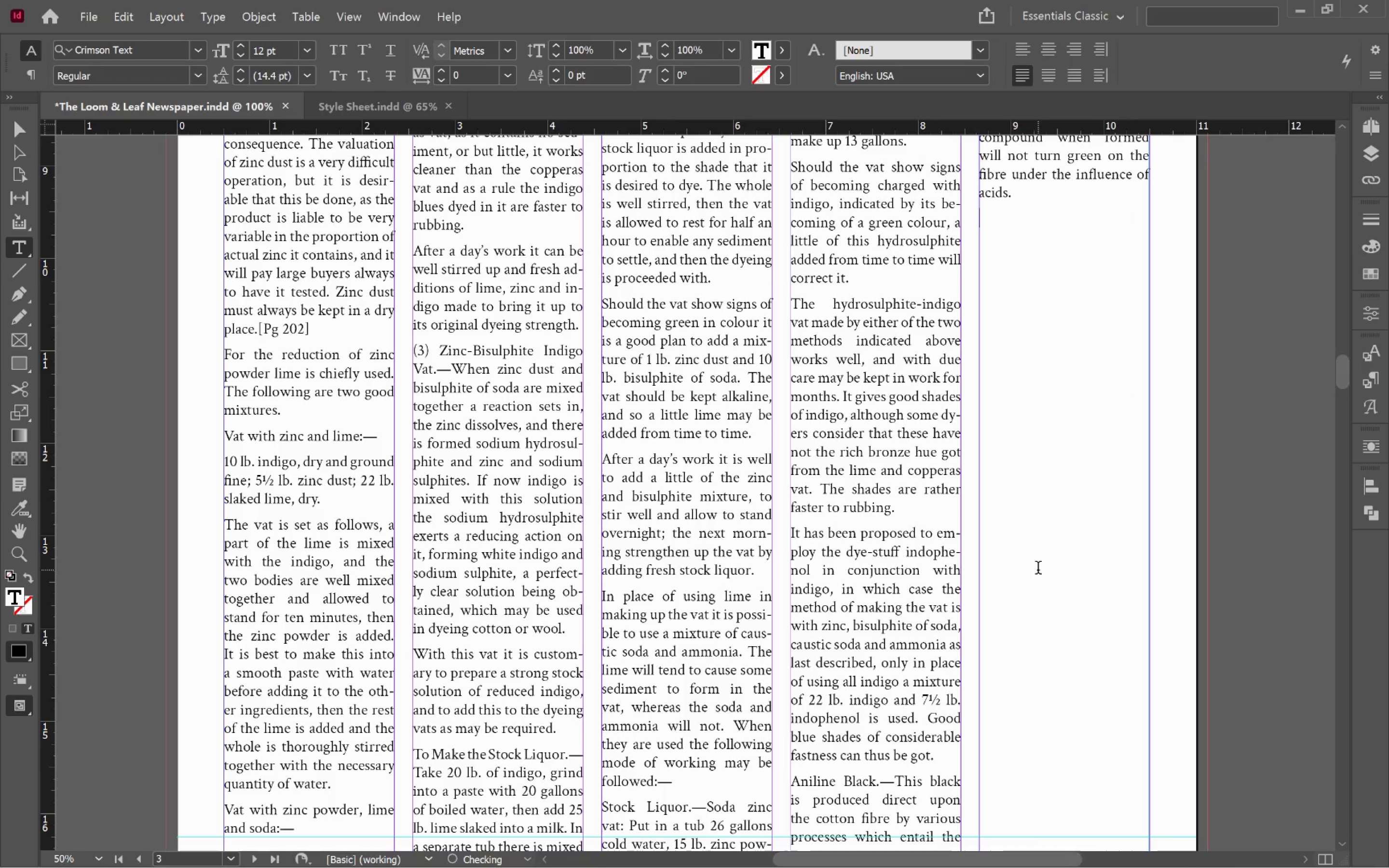 
hold_key(key=ArrowDown, duration=1.52)
 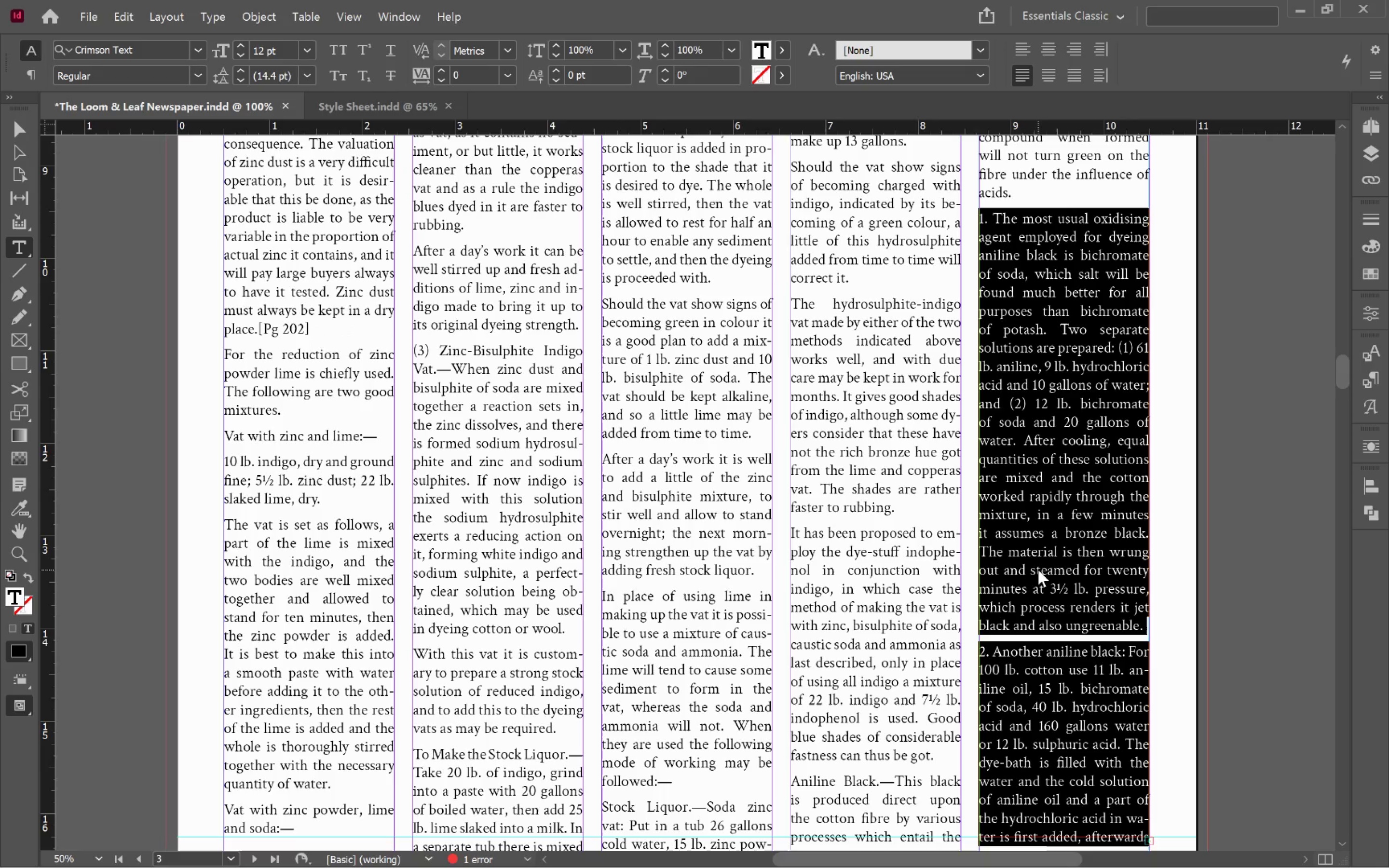 
hold_key(key=ArrowDown, duration=1.51)
 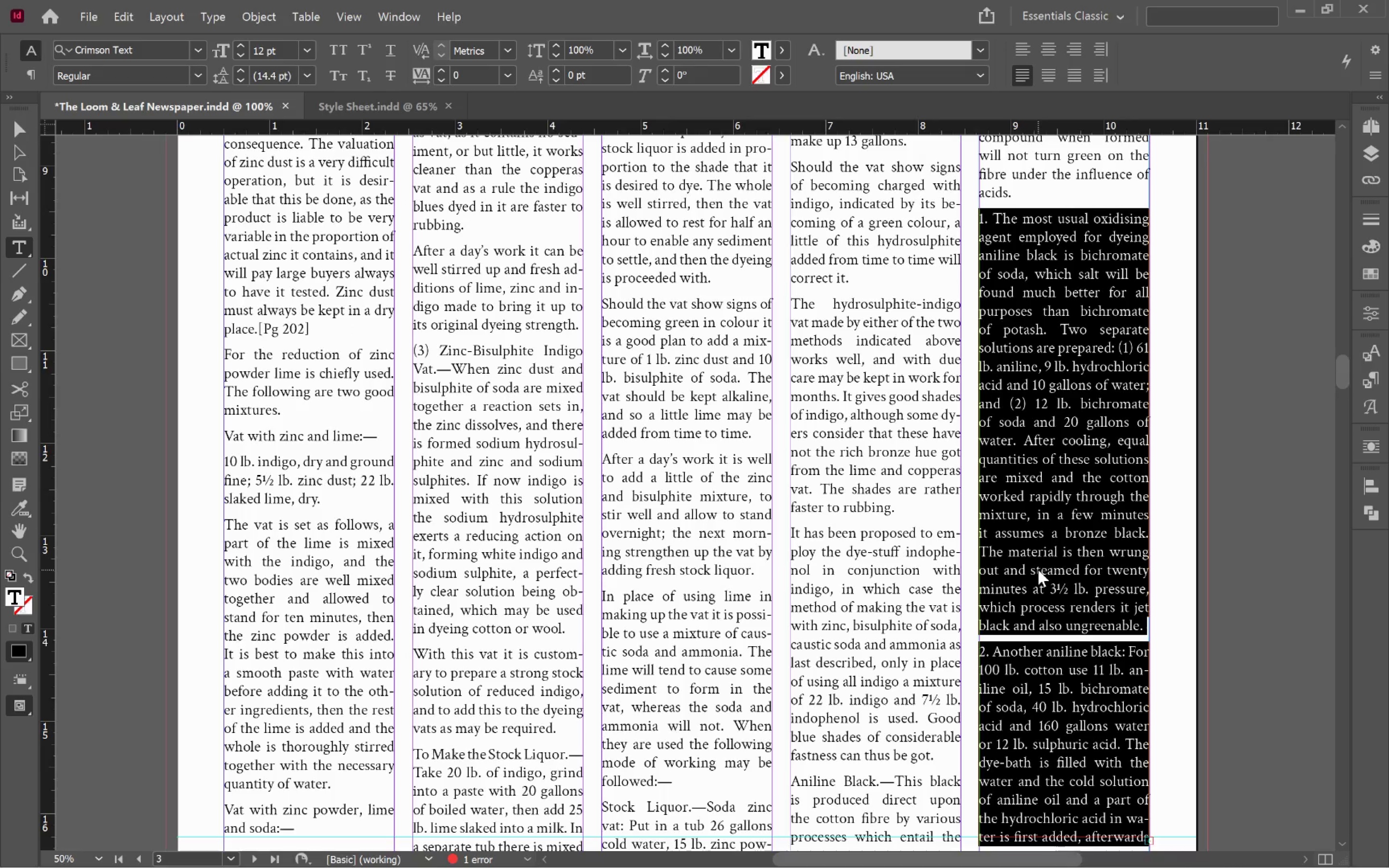 
hold_key(key=ArrowDown, duration=0.66)
 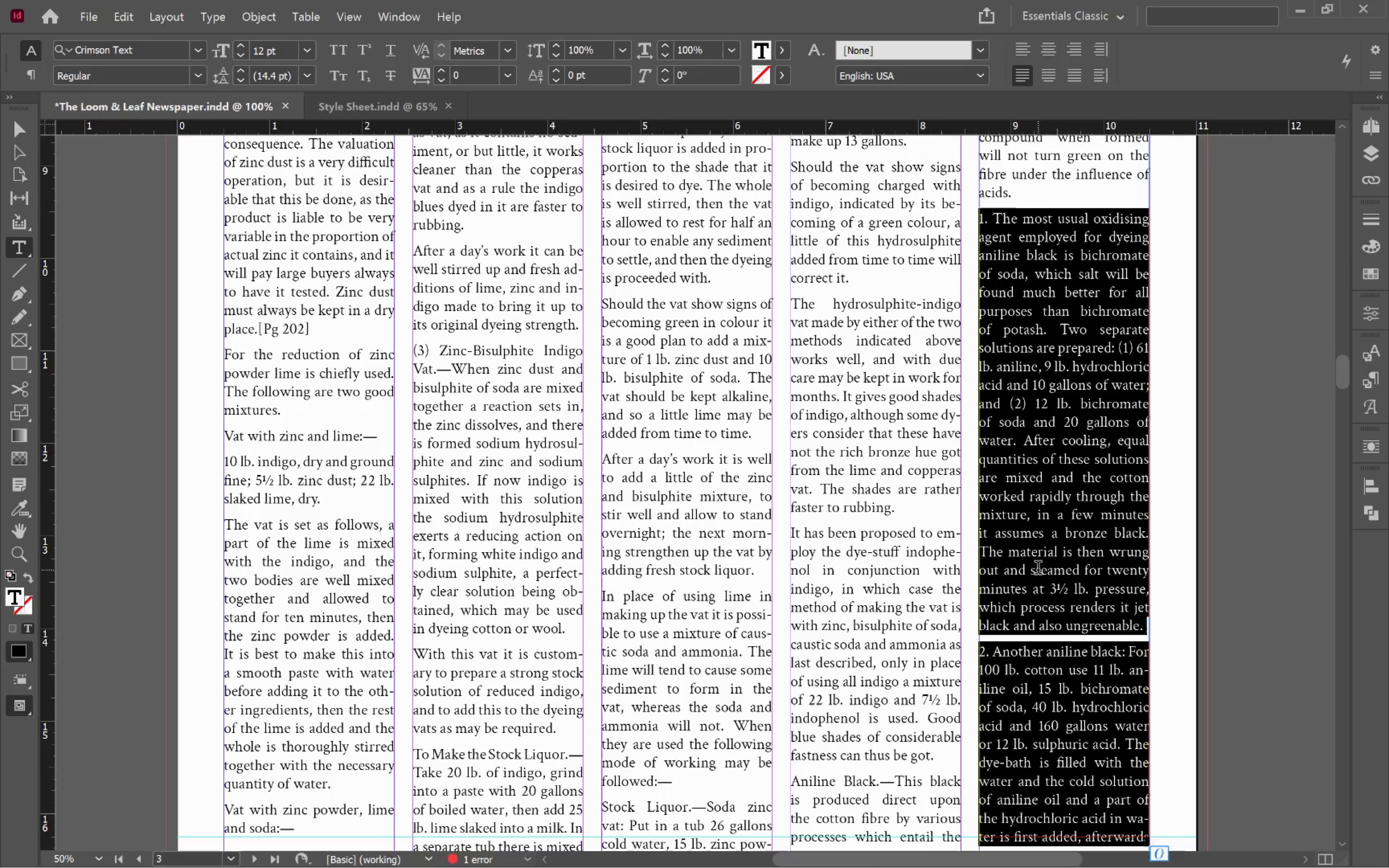 
key(Delete)
 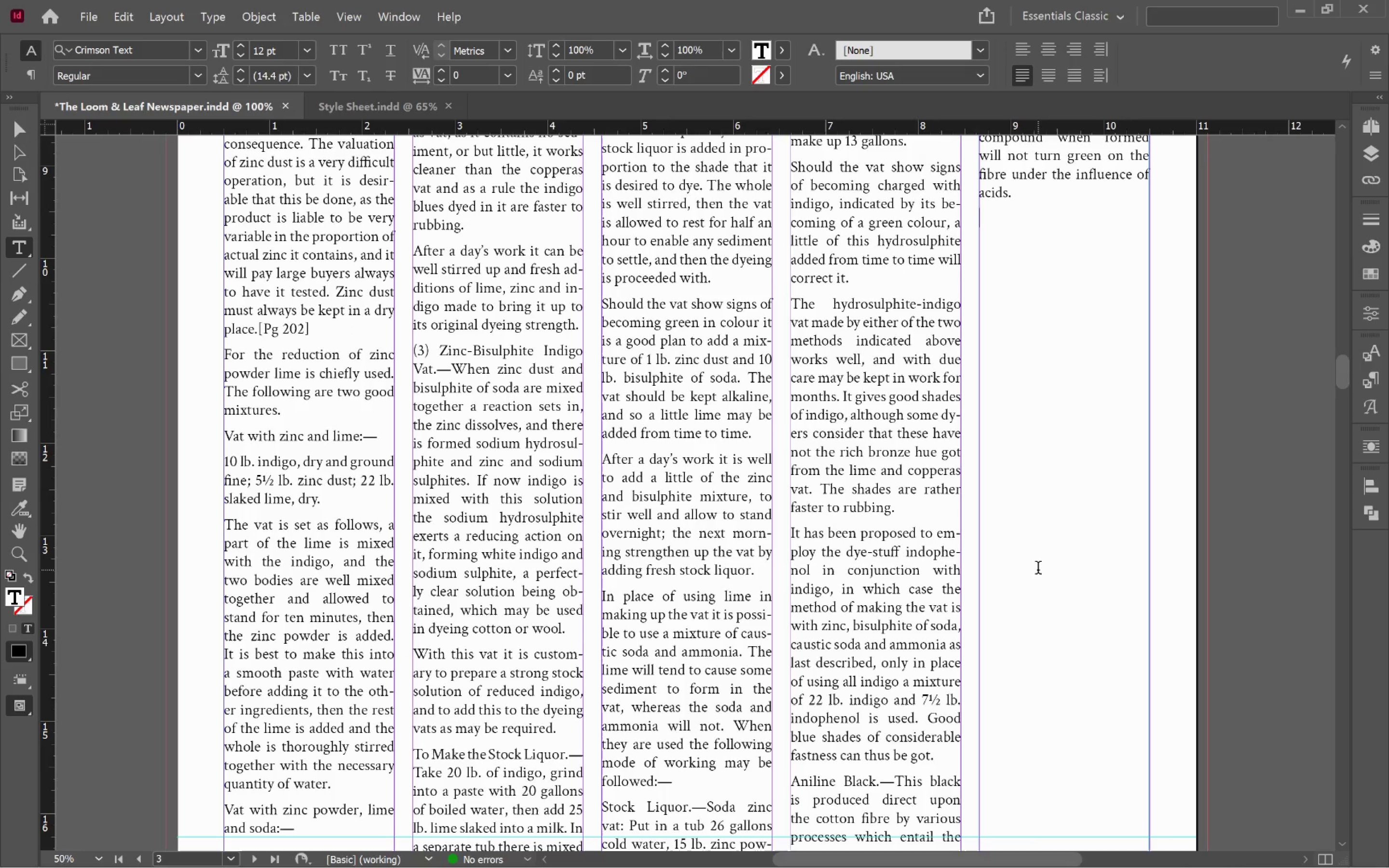 
key(Backspace)
 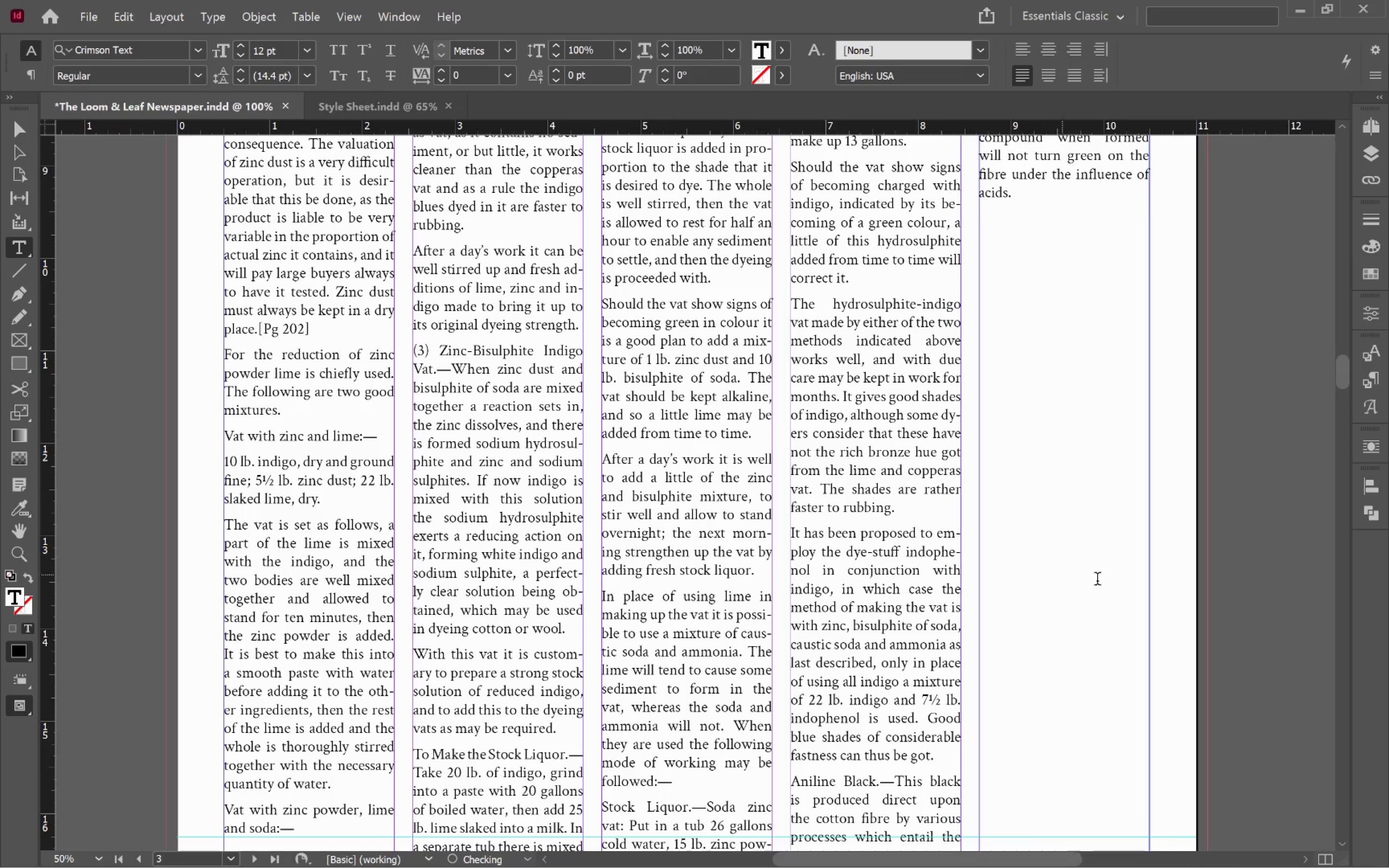 
hold_key(key=ControlLeft, duration=0.63)
left_click([1220, 604])
 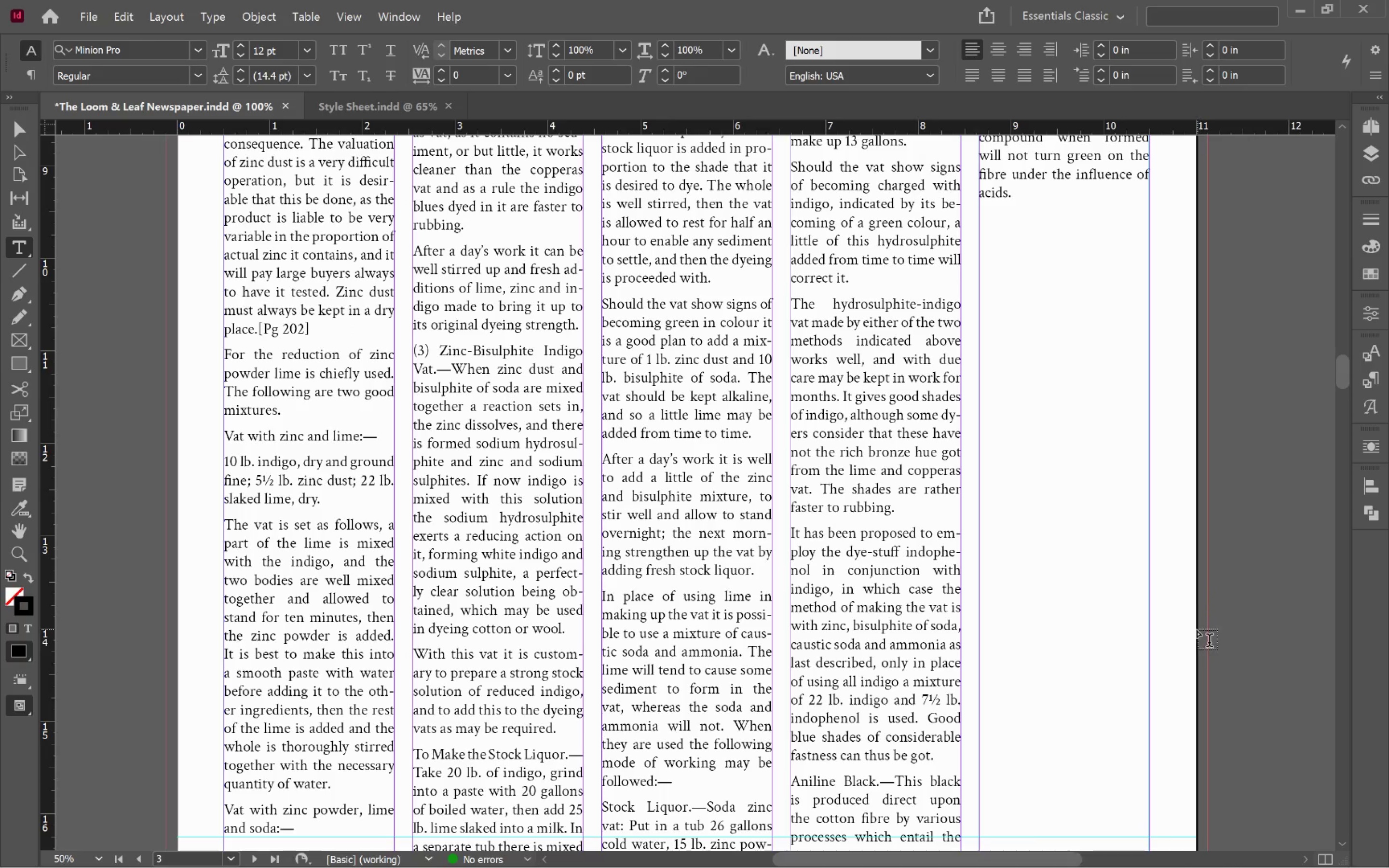 
key(V)
 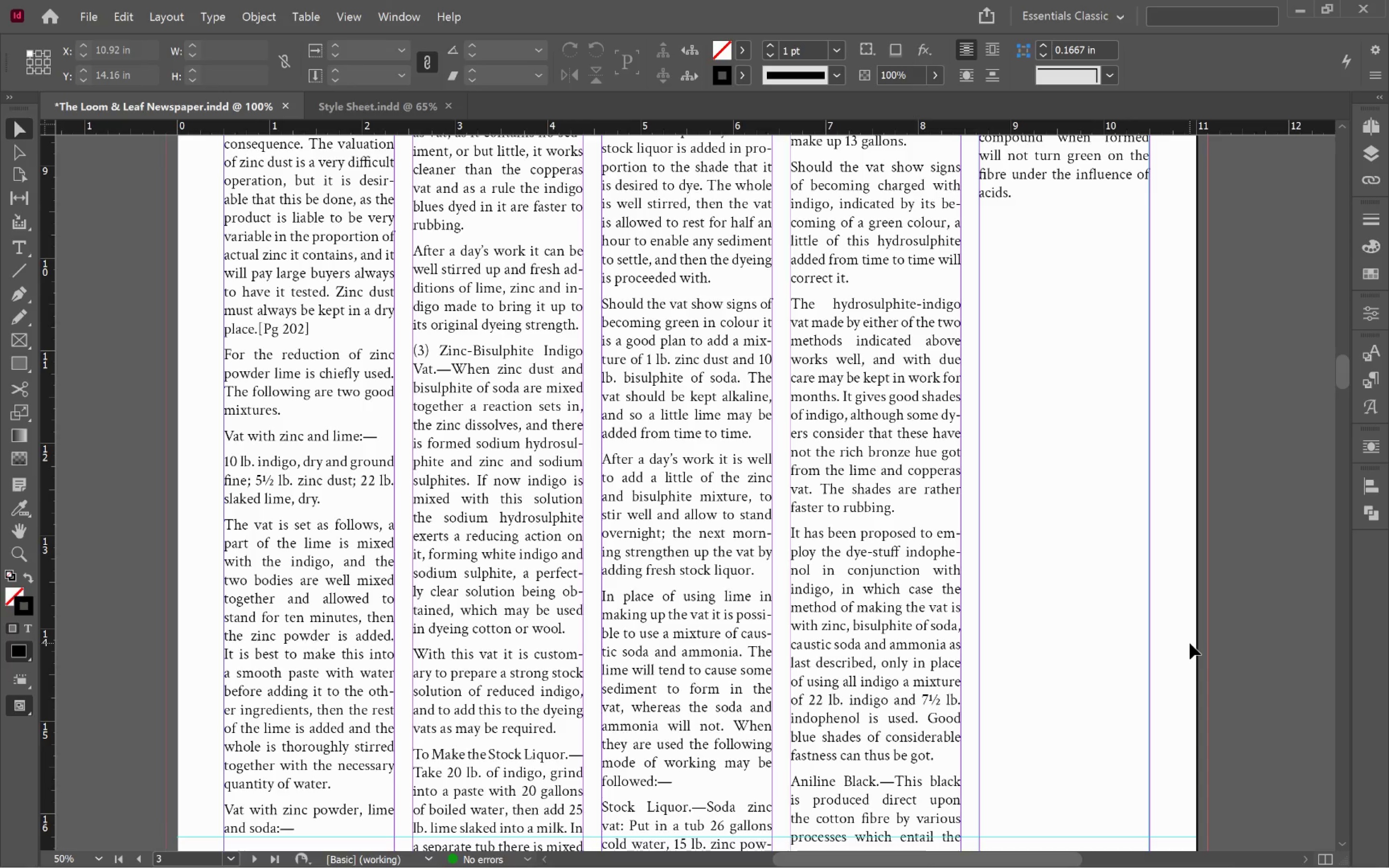 
left_click([1190, 643])
 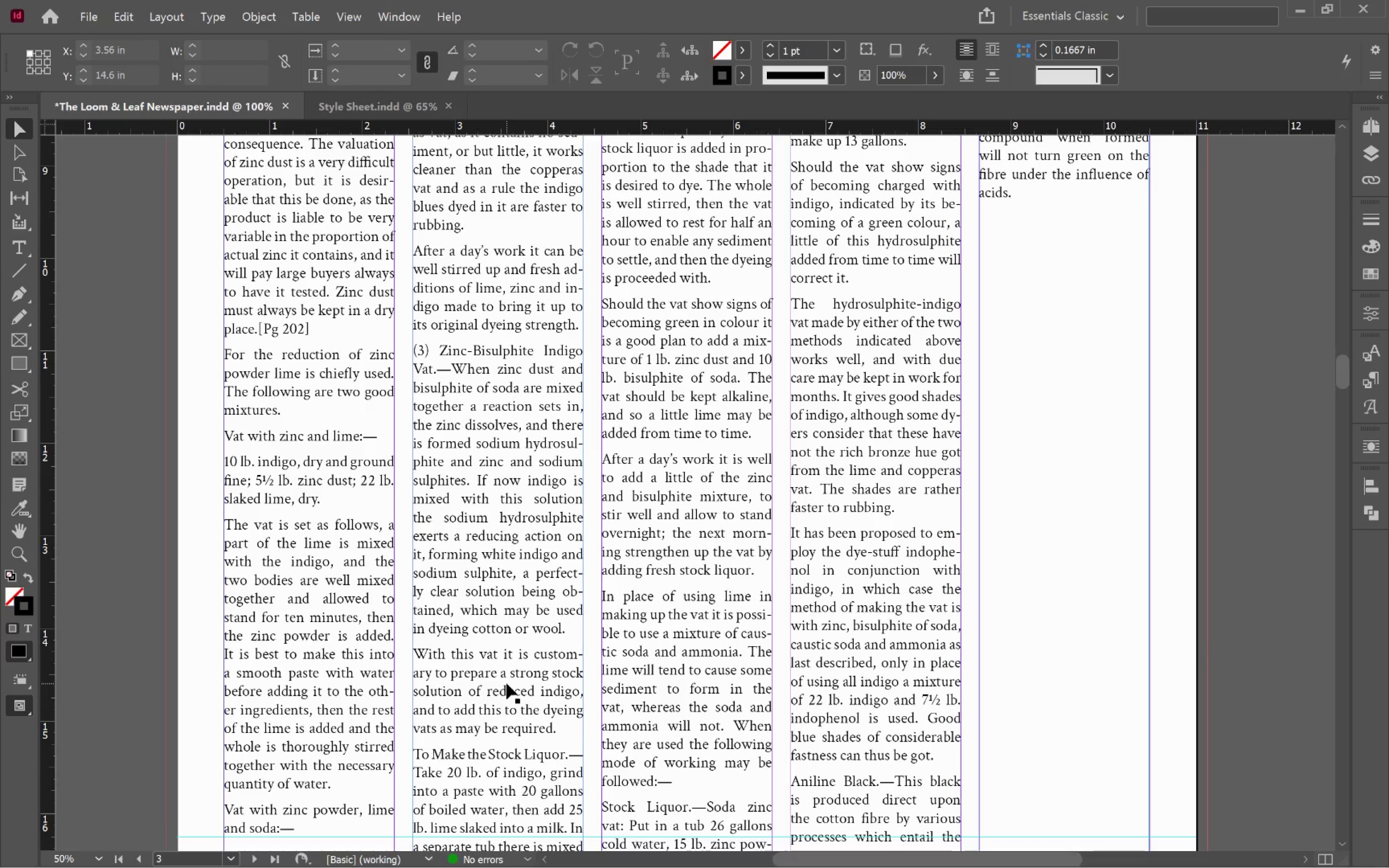 
scroll: coordinate [507, 683], scroll_direction: up, amount: 18.0
 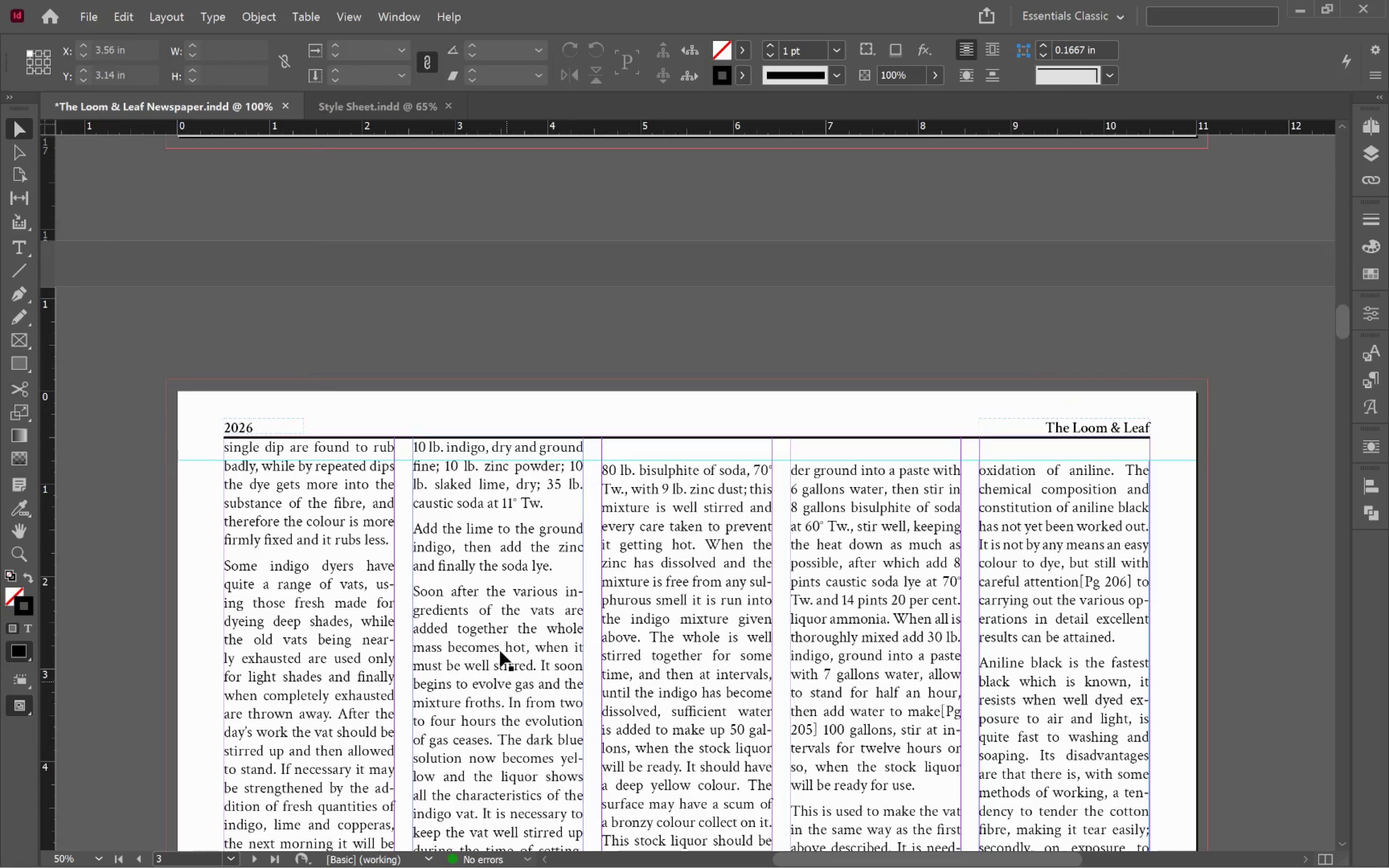 
left_click([497, 584])
 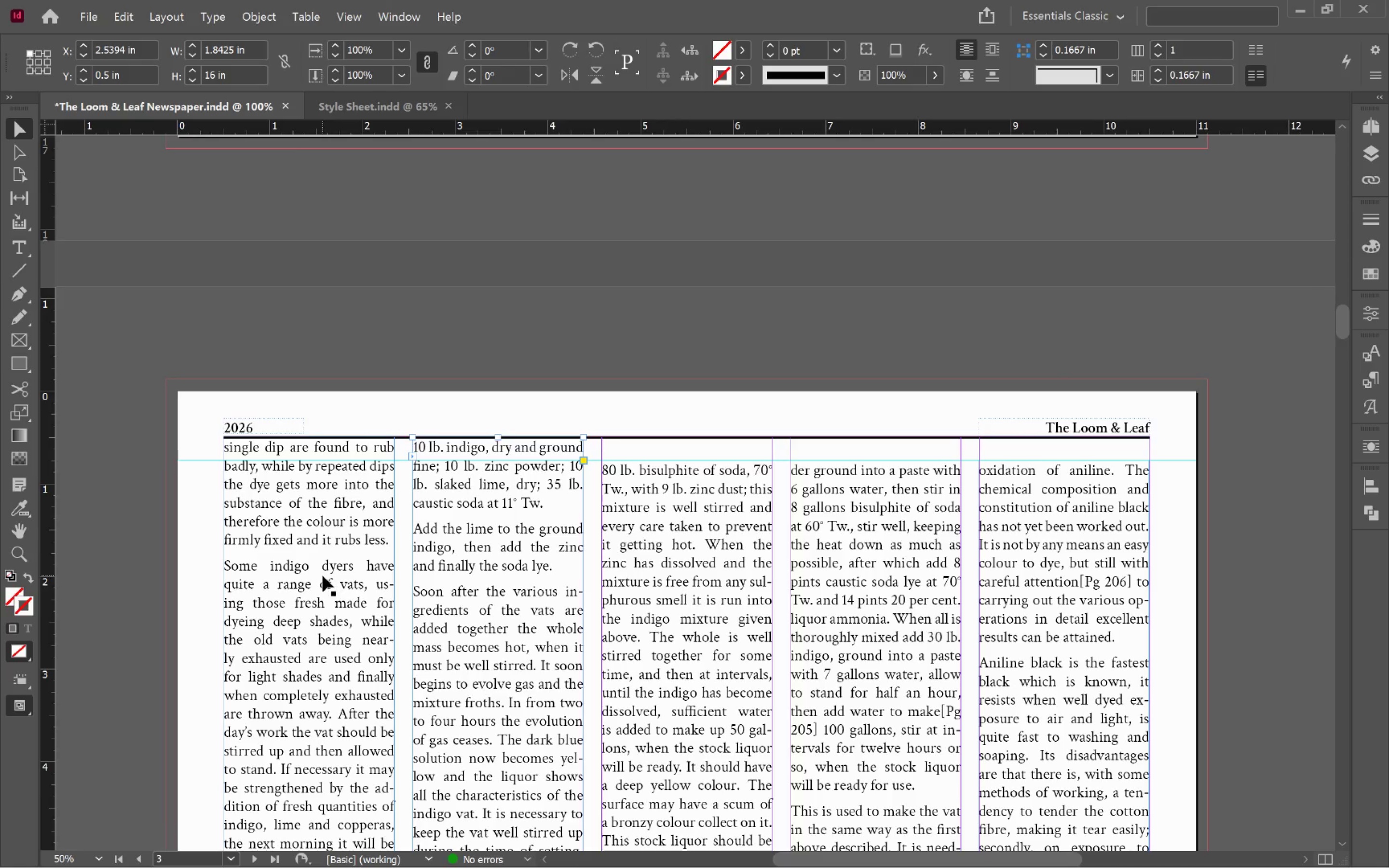 
hold_key(key=ShiftLeft, duration=0.31)
left_click([323, 576])
 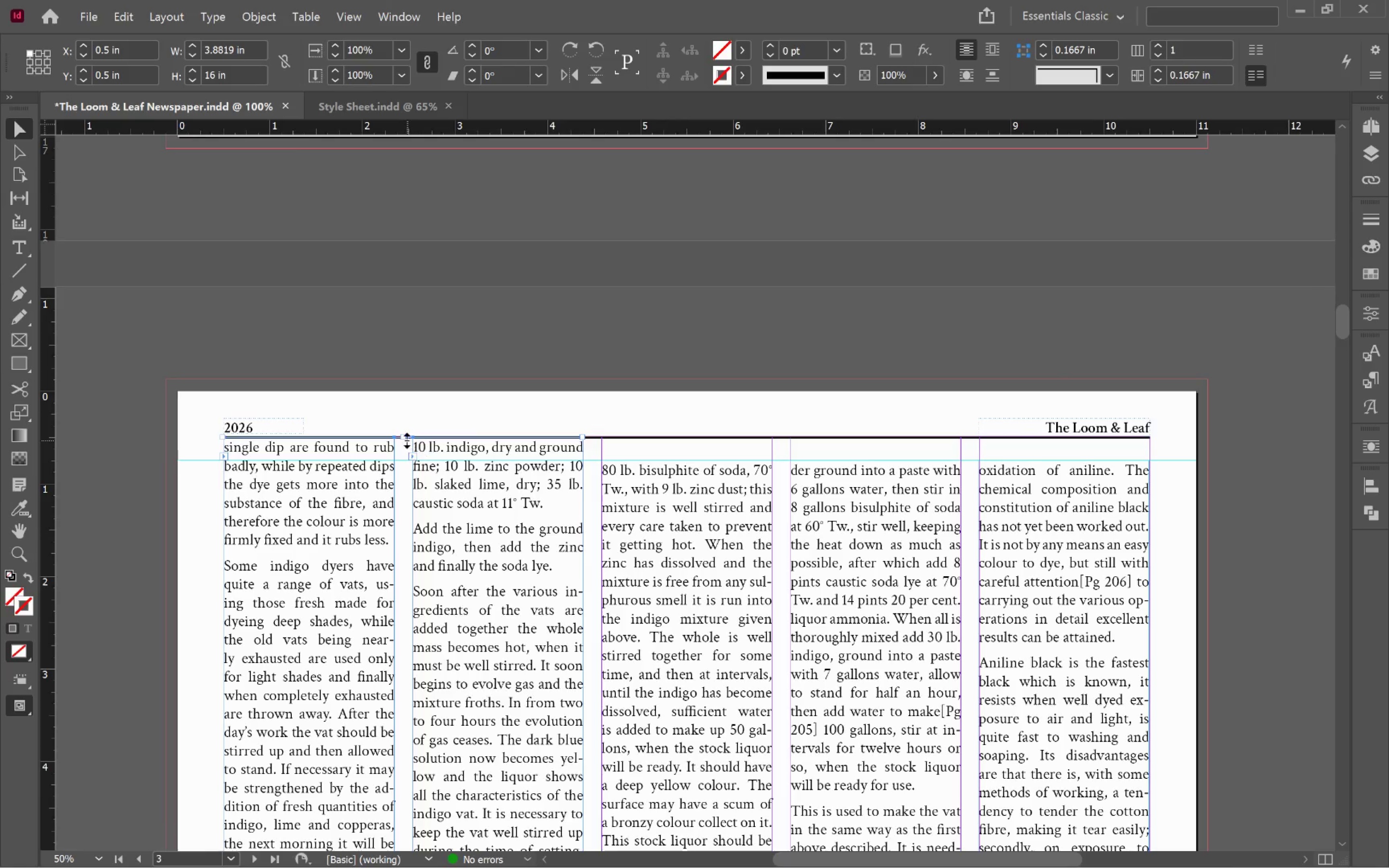 
left_click_drag(start_coordinate=[406, 439], to_coordinate=[408, 462])
 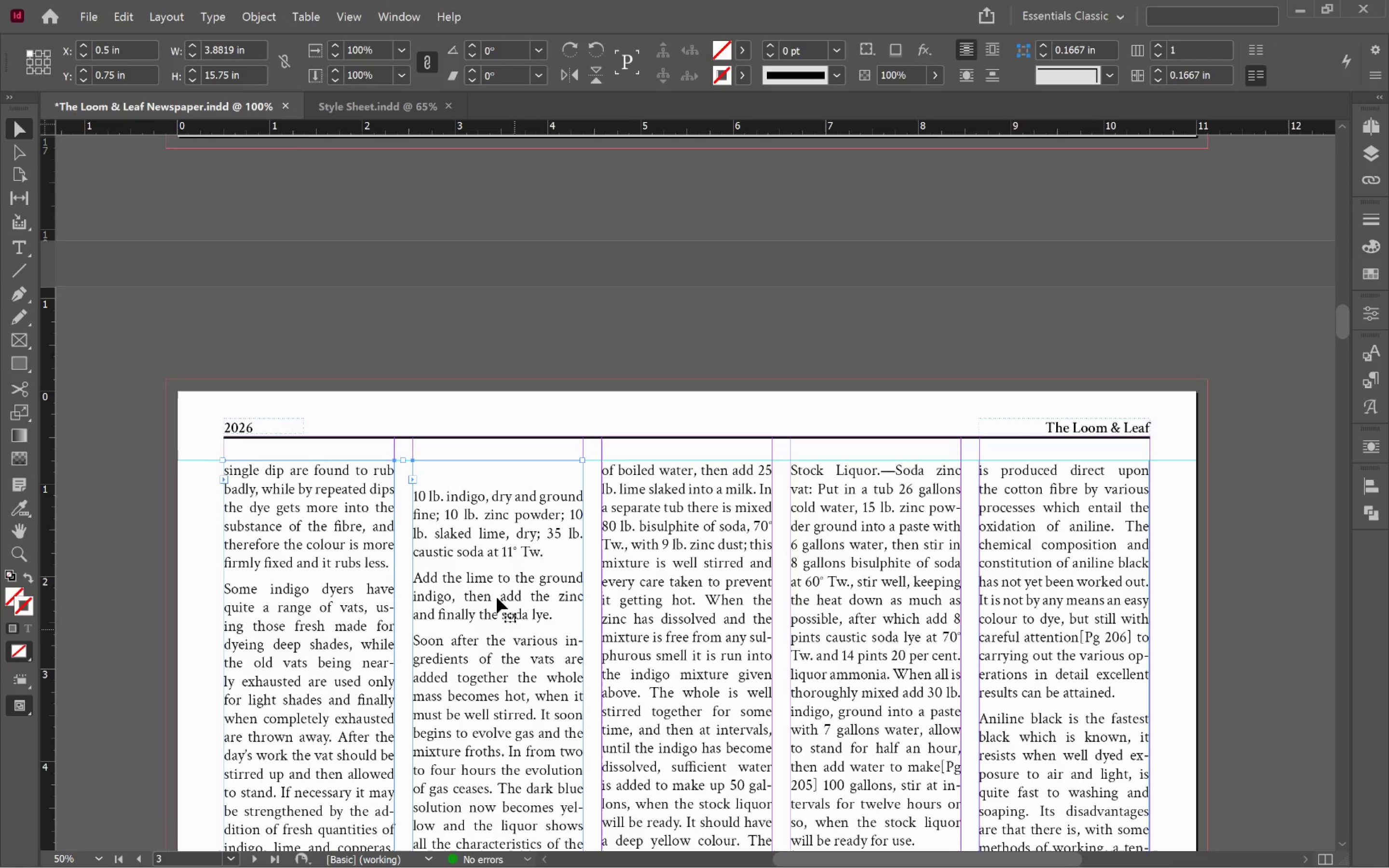 
left_click([483, 462])
 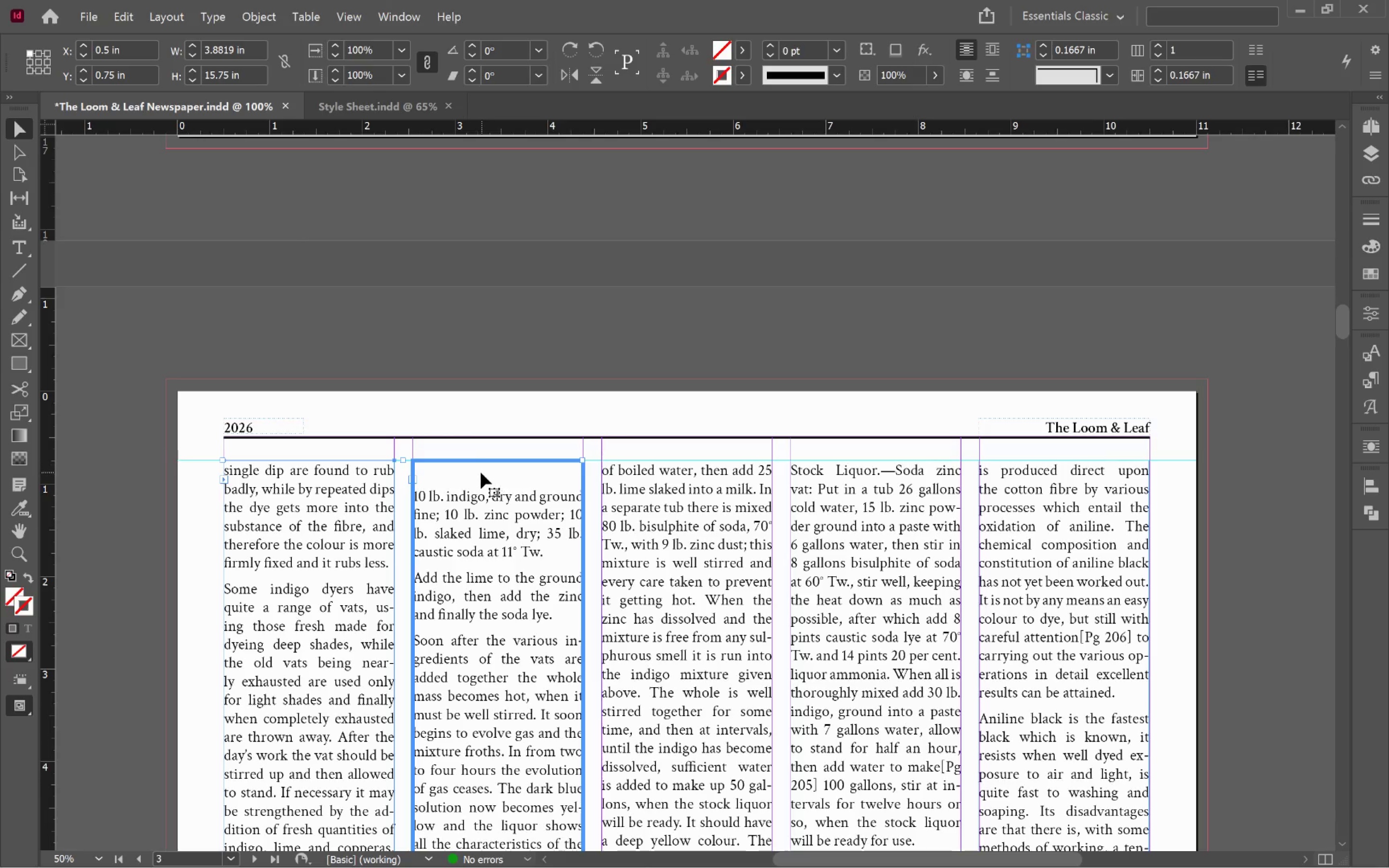 
double_click([481, 473])
 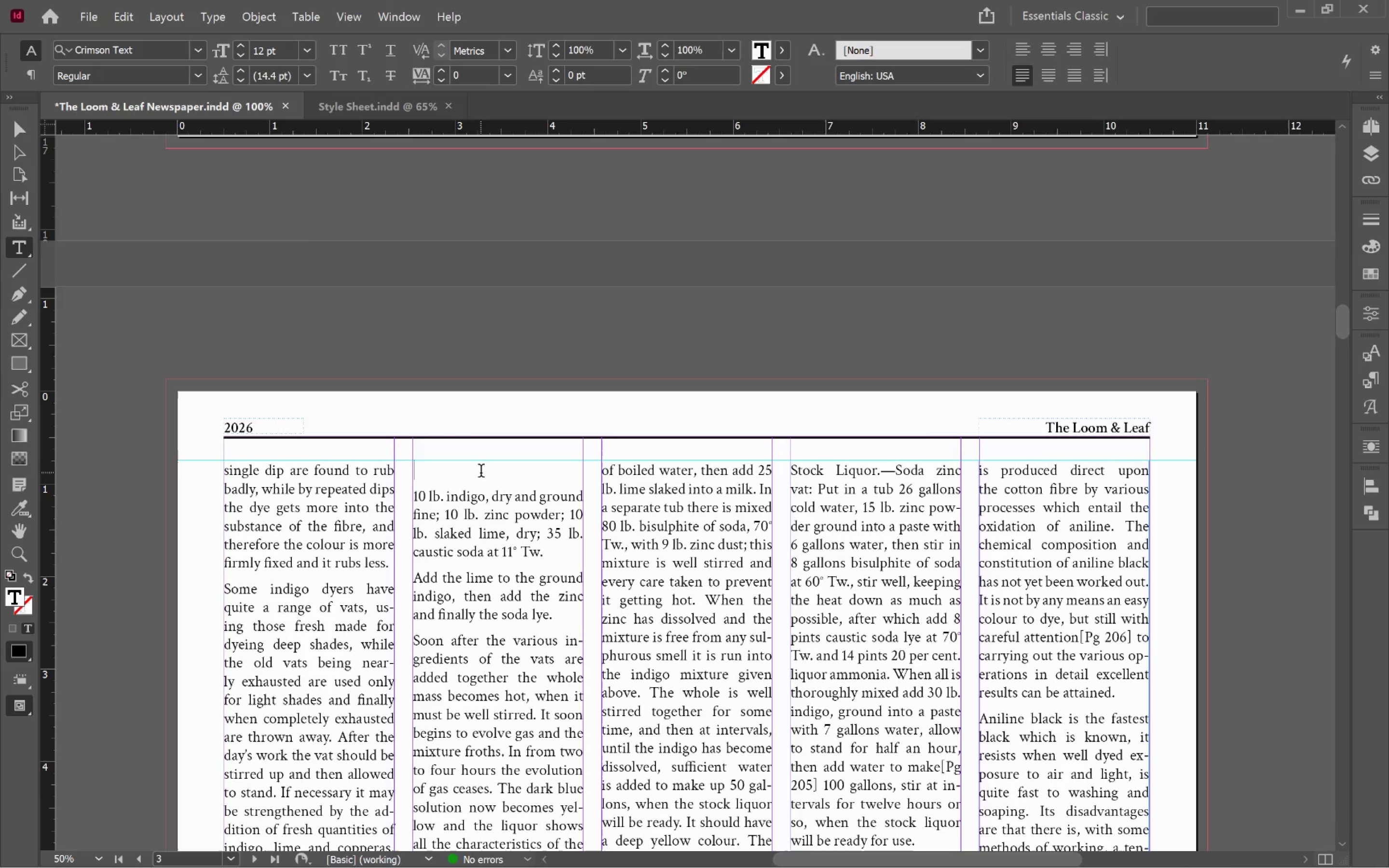 
key(Delete)
 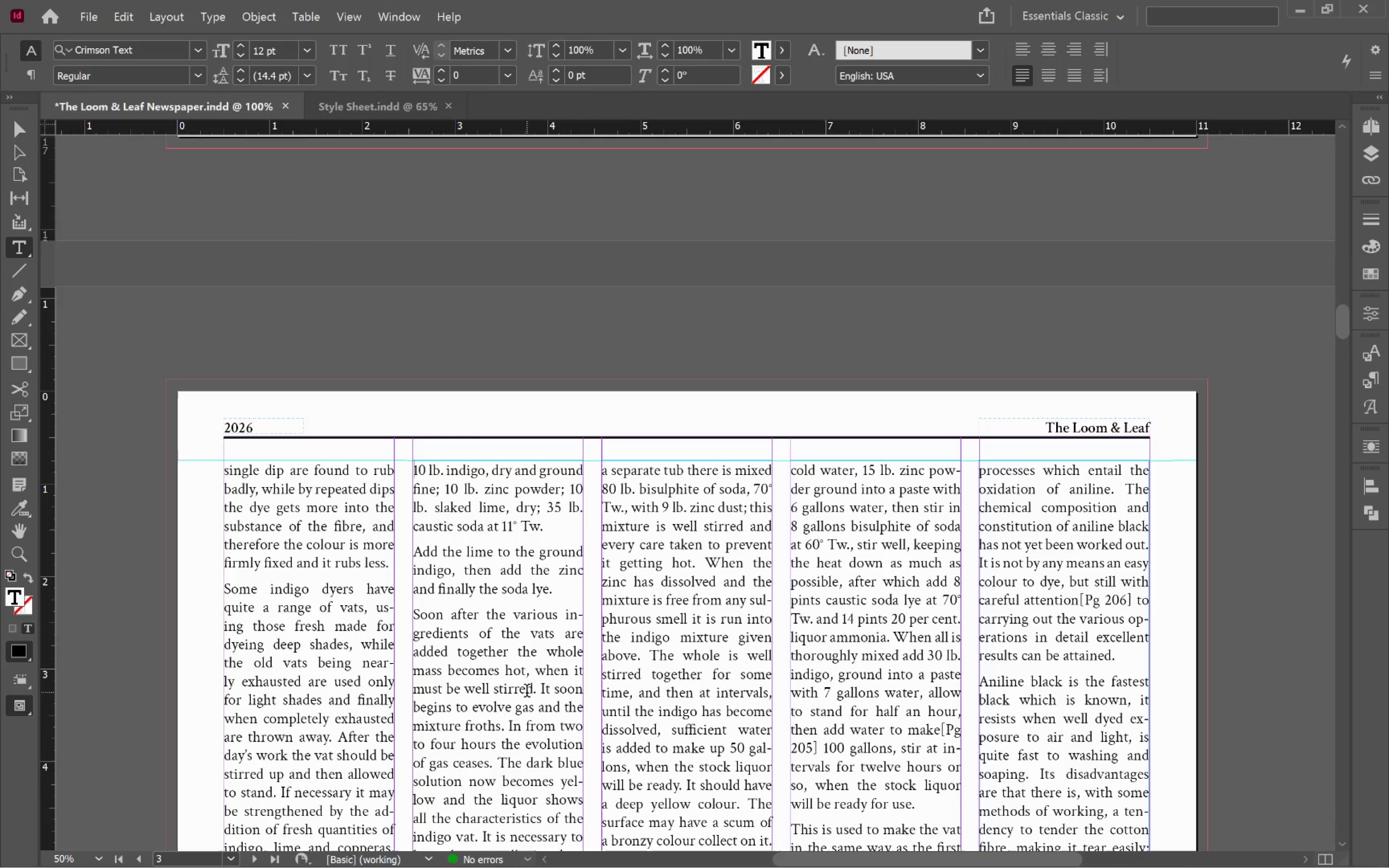 
scroll: coordinate [528, 688], scroll_direction: down, amount: 22.0
 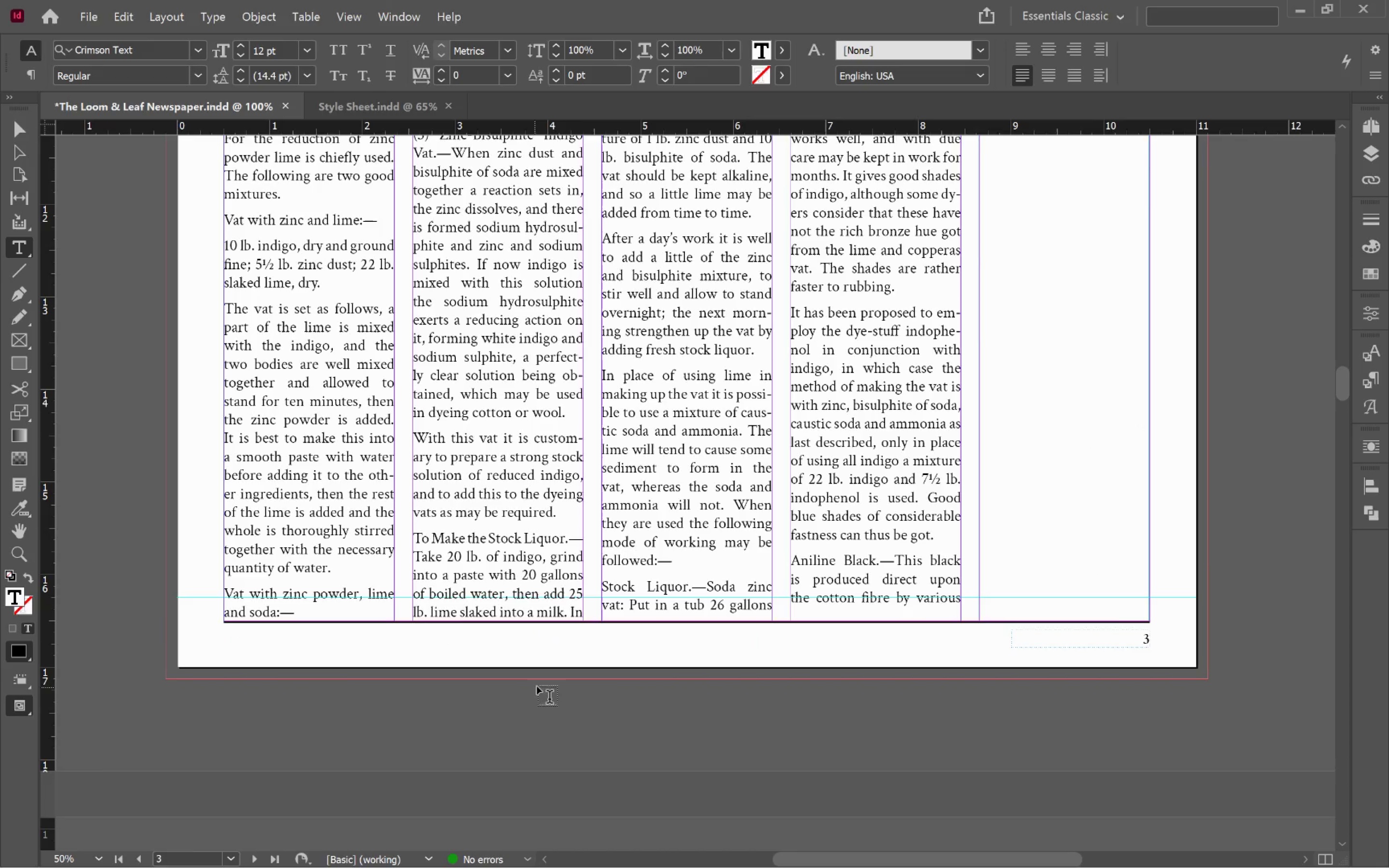 
hold_key(key=ControlLeft, duration=0.5)
left_click([563, 683])
 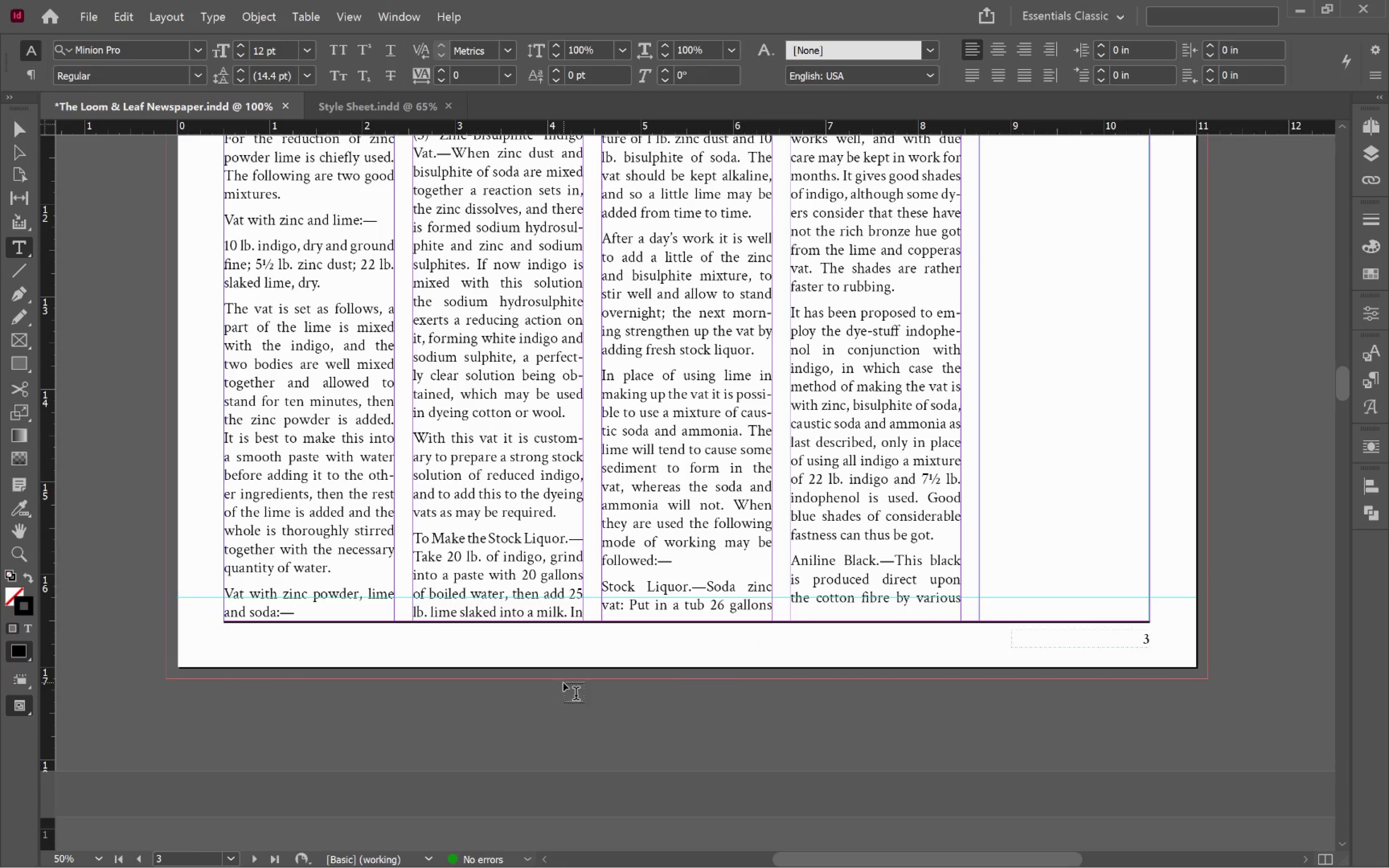 
key(V)
 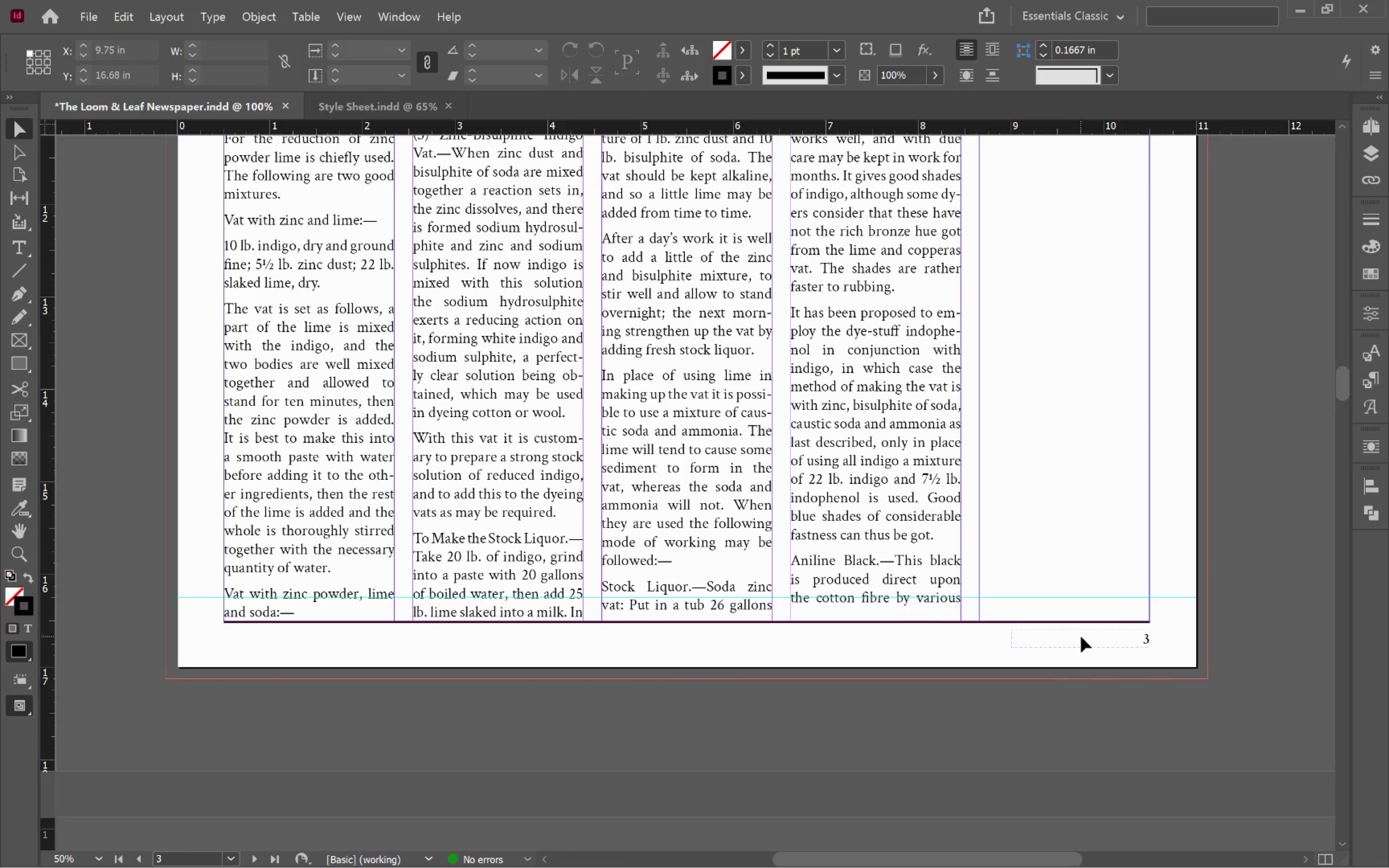 
left_click_drag(start_coordinate=[1079, 643], to_coordinate=[201, 600])
 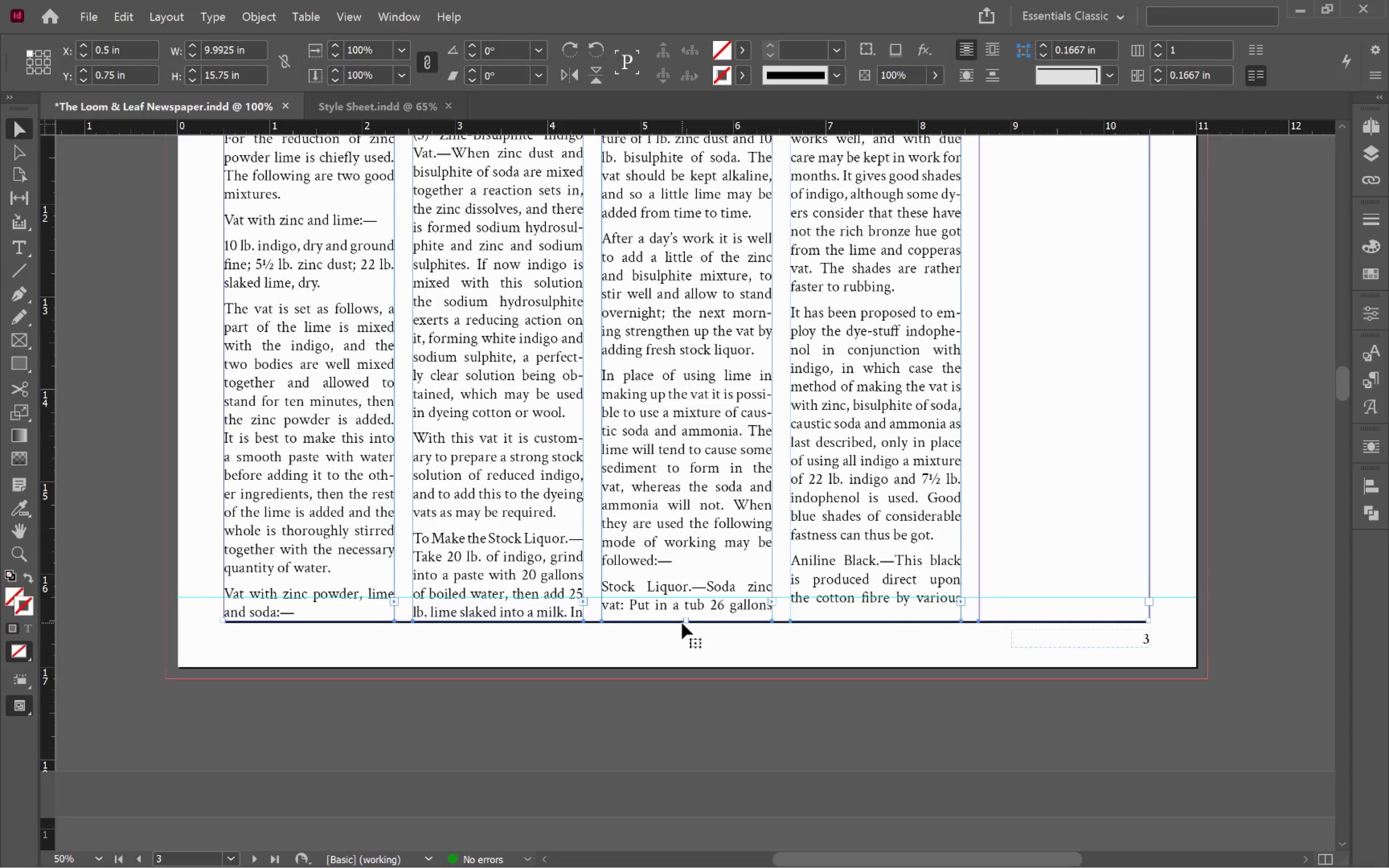 
left_click_drag(start_coordinate=[688, 621], to_coordinate=[693, 599])
 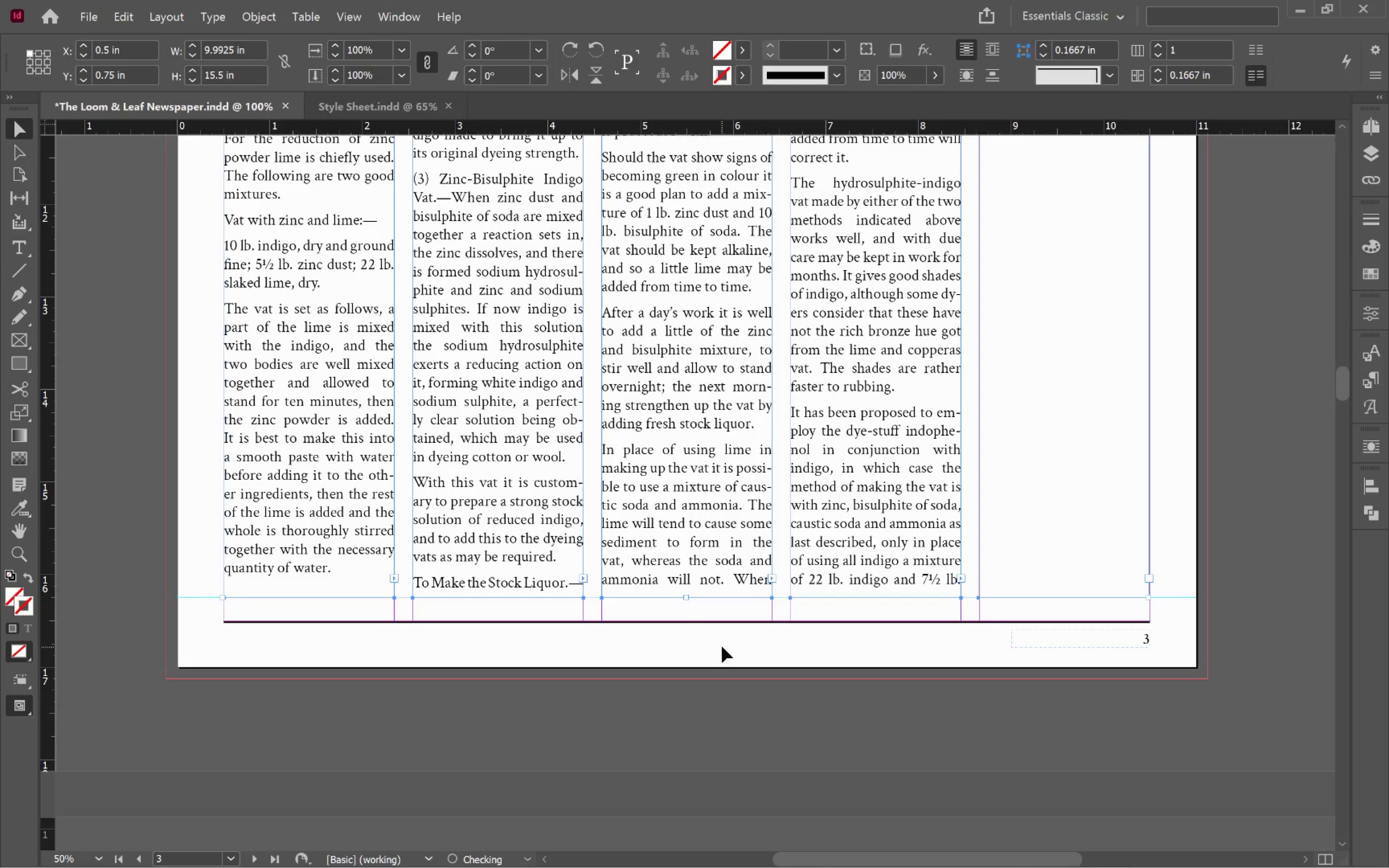 
left_click([722, 647])
 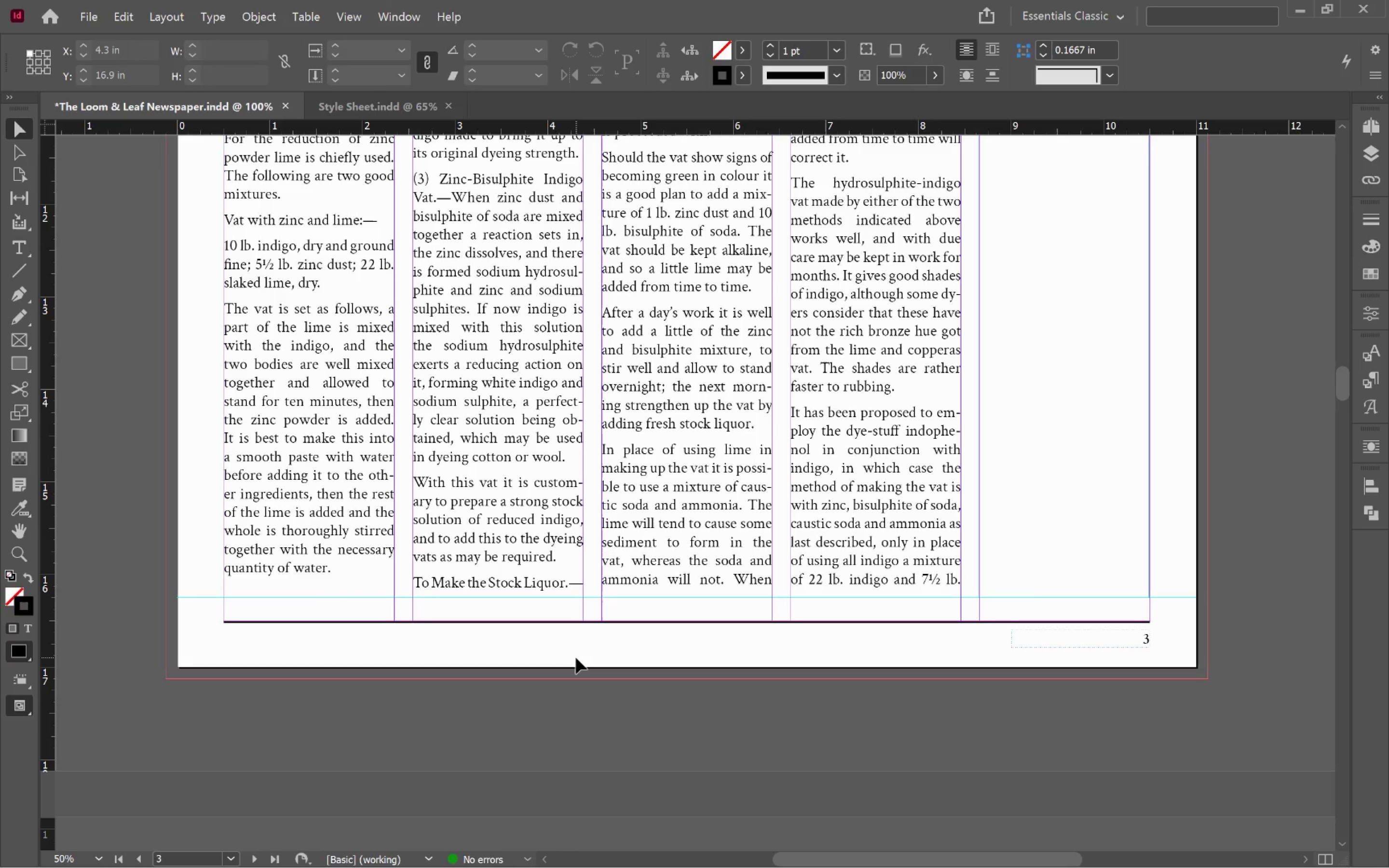 
scroll: coordinate [577, 658], scroll_direction: up, amount: 32.0
 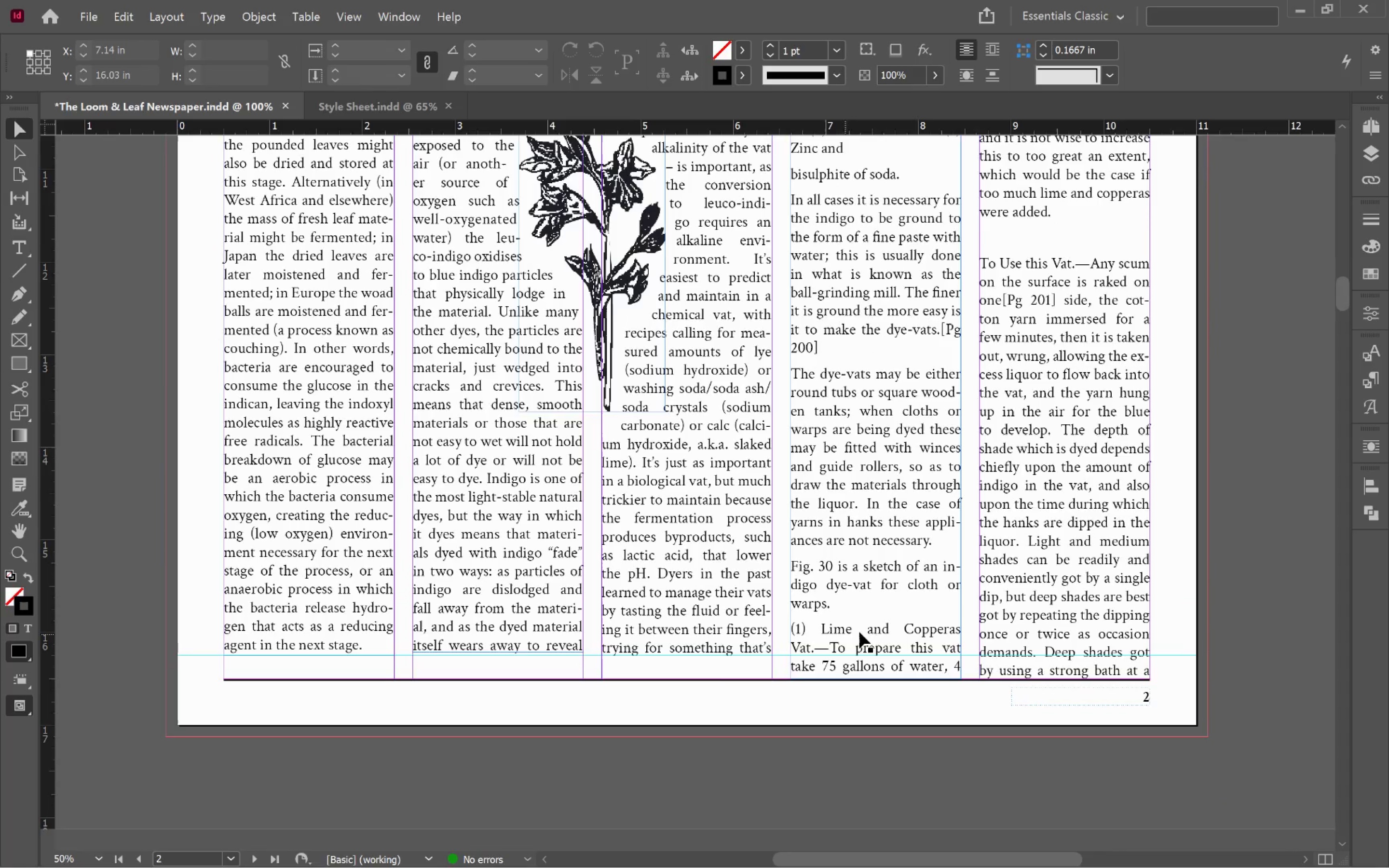 
left_click([879, 622])
 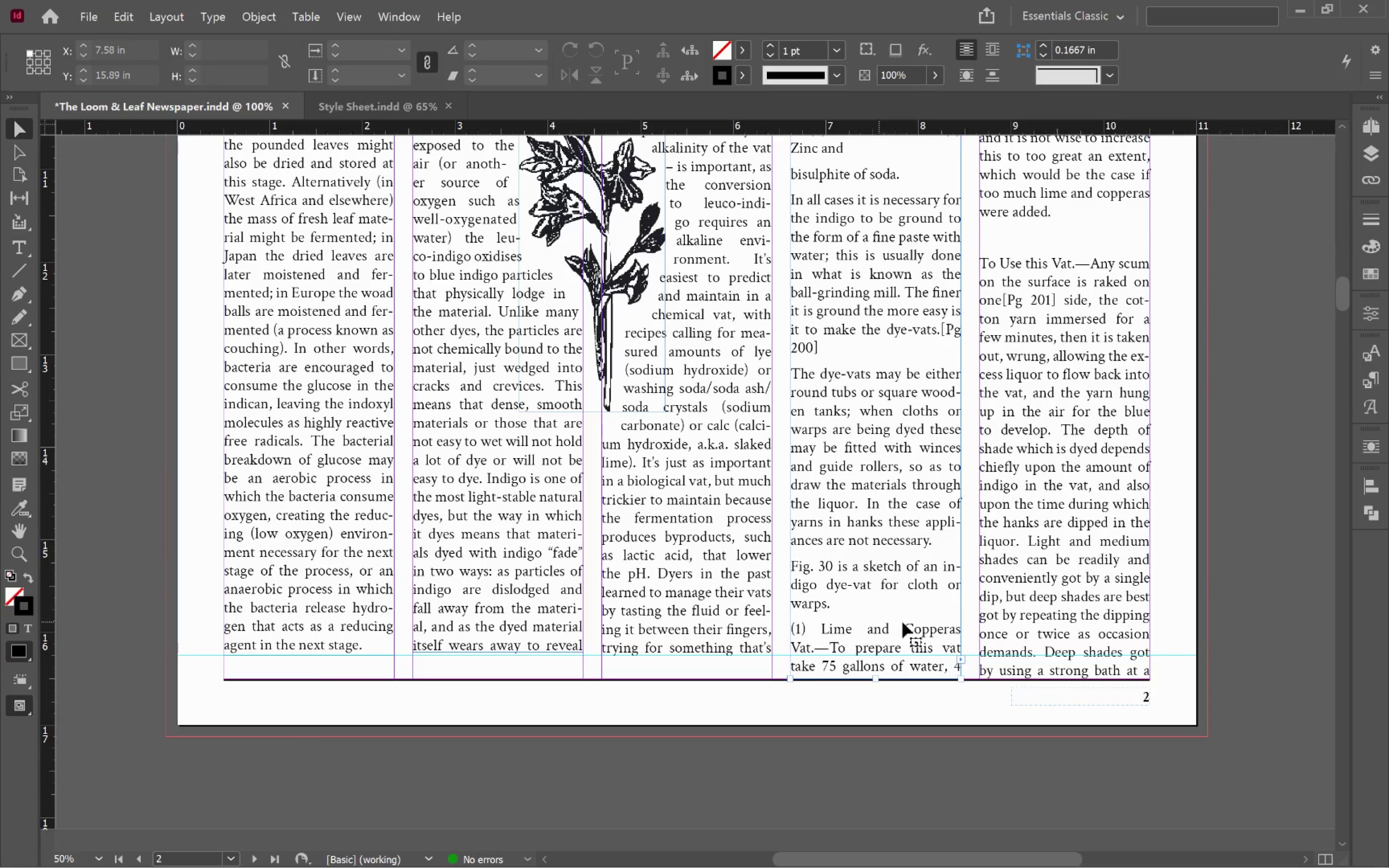 
hold_key(key=ShiftLeft, duration=0.44)
 